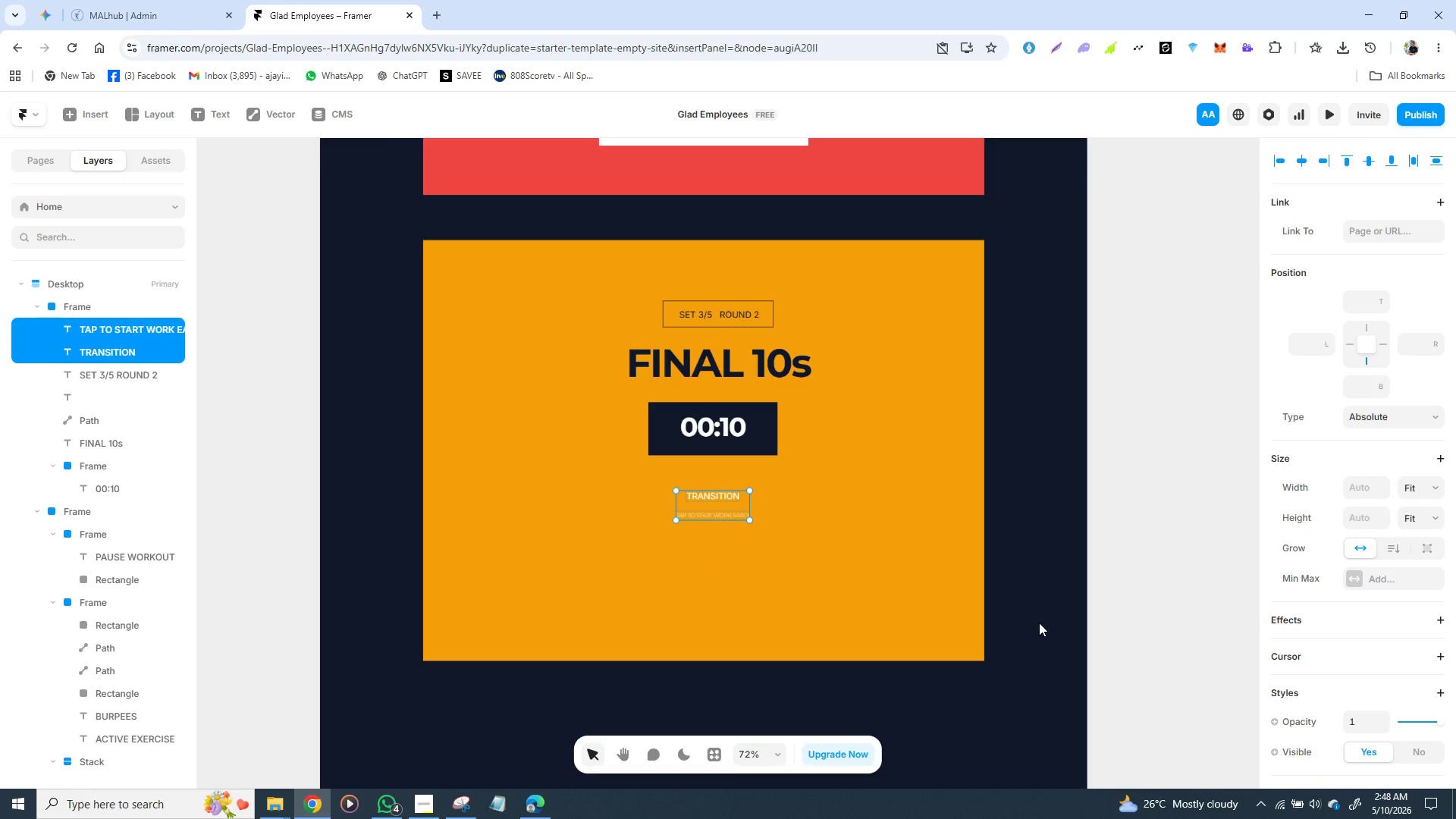 
hold_key(key=ShiftLeft, duration=1.53)
 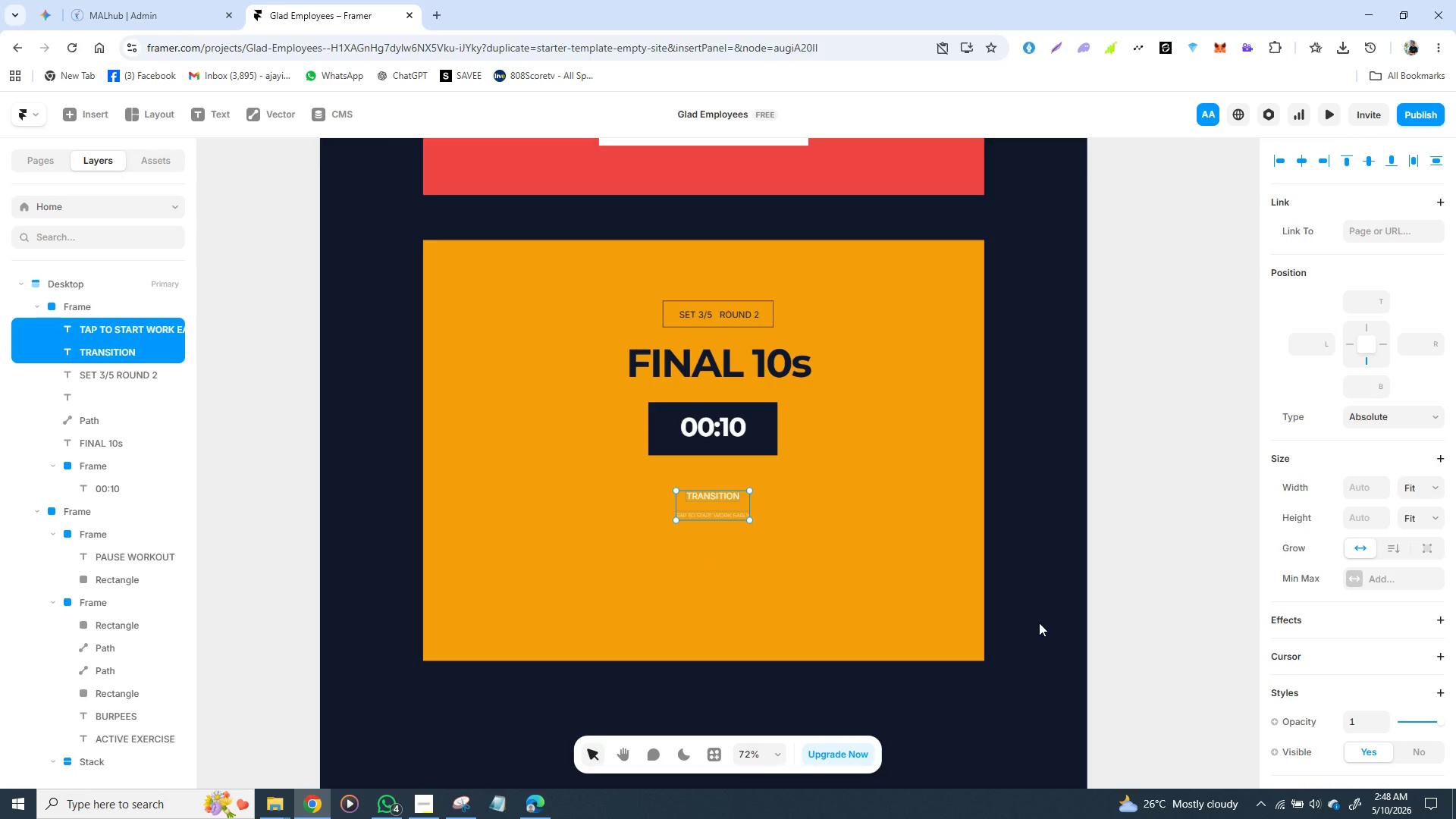 
hold_key(key=ArrowDown, duration=1.53)
 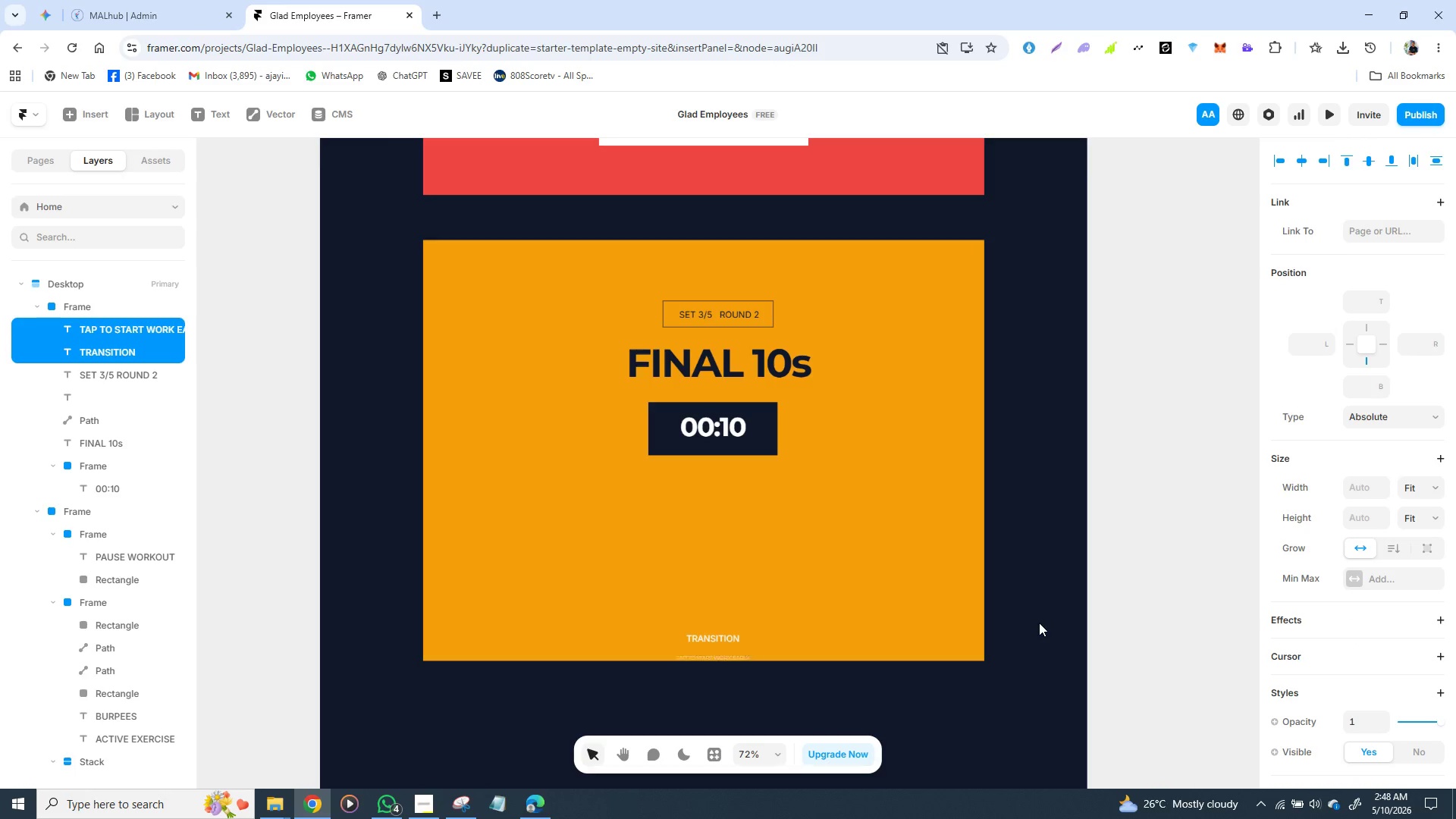 
hold_key(key=ArrowDown, duration=1.5)
 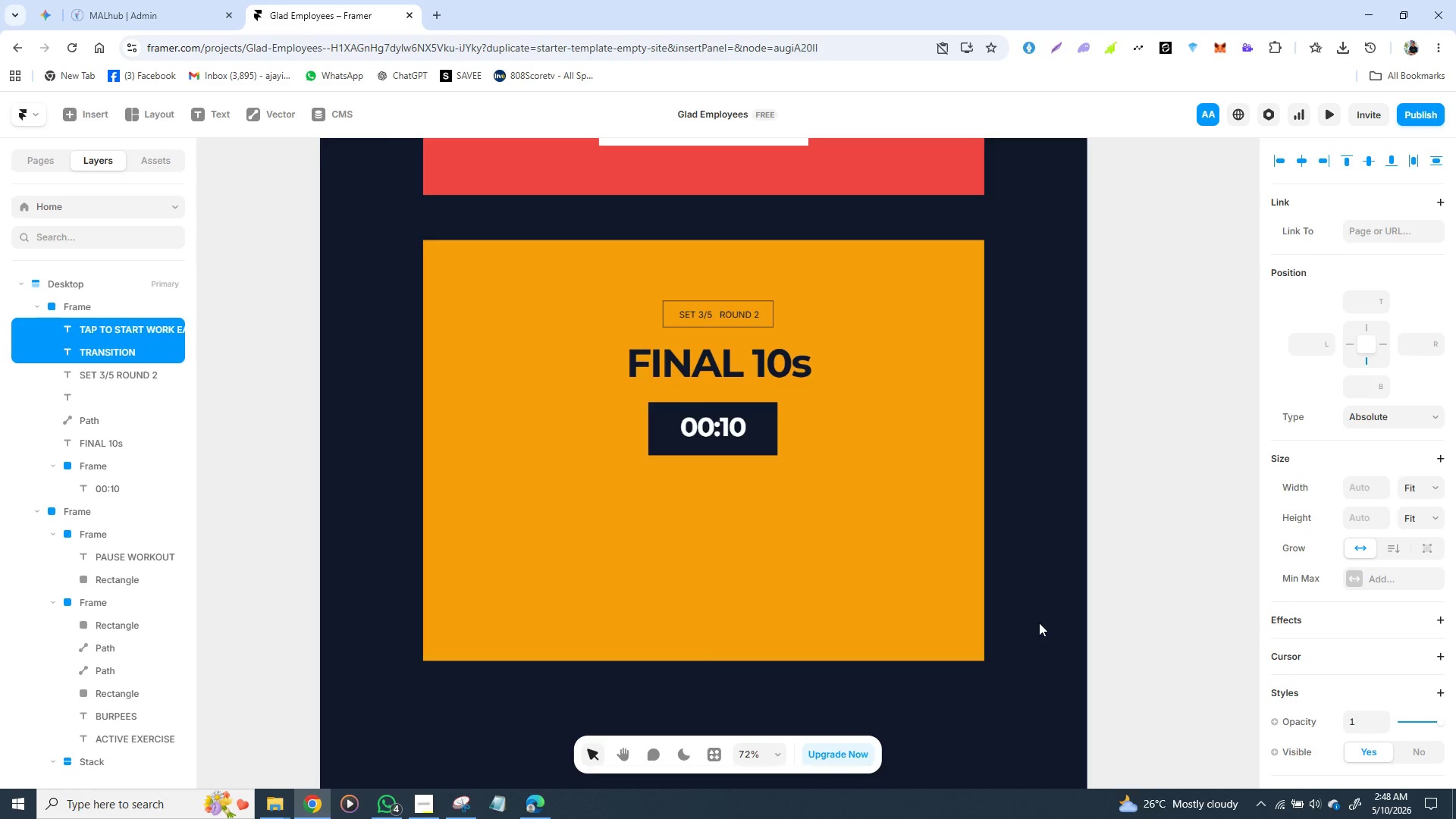 
key(Shift+ArrowDown)
 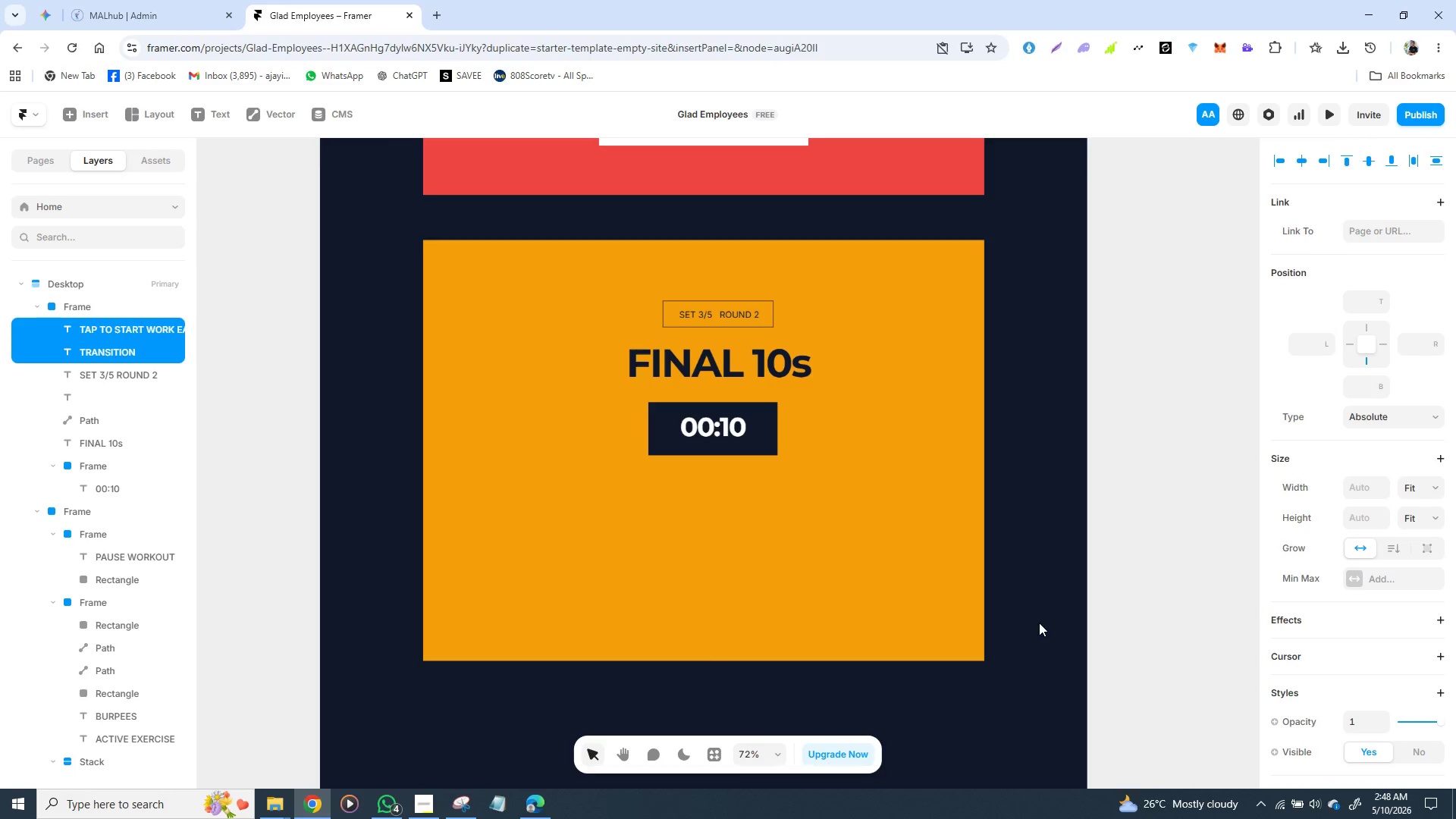 
key(Shift+ArrowDown)
 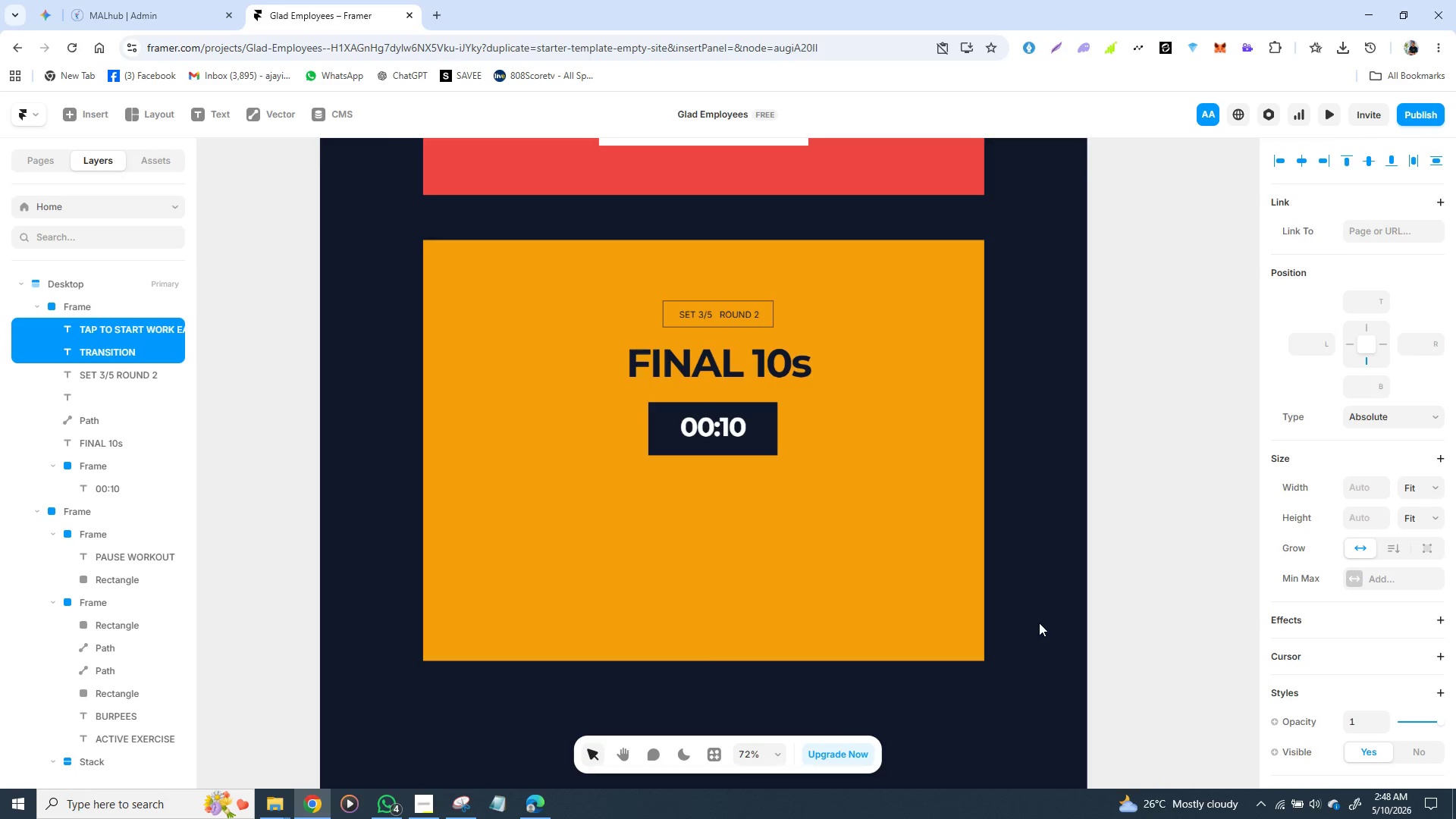 
key(Shift+ArrowDown)
 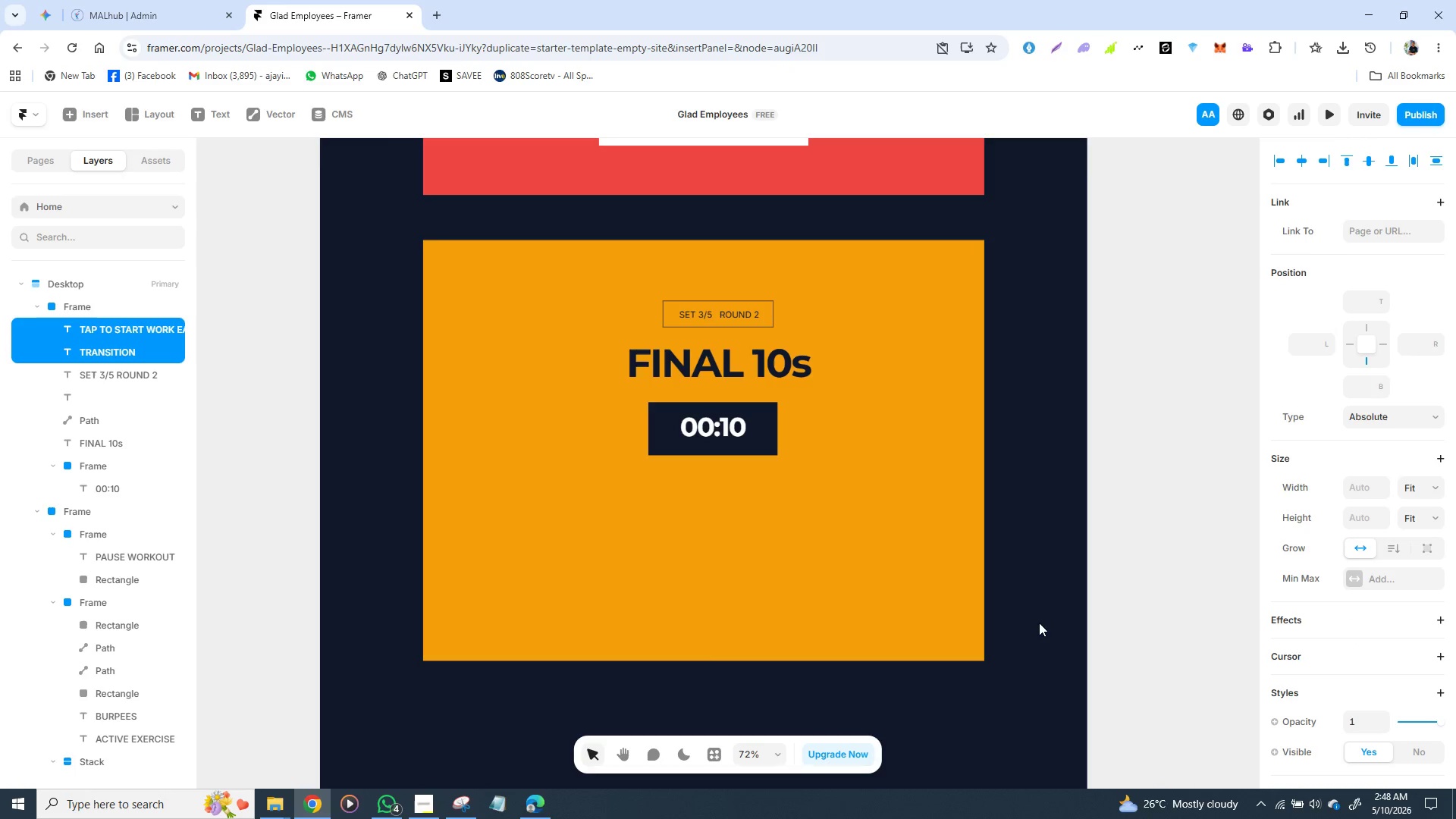 
key(Shift+ArrowDown)
 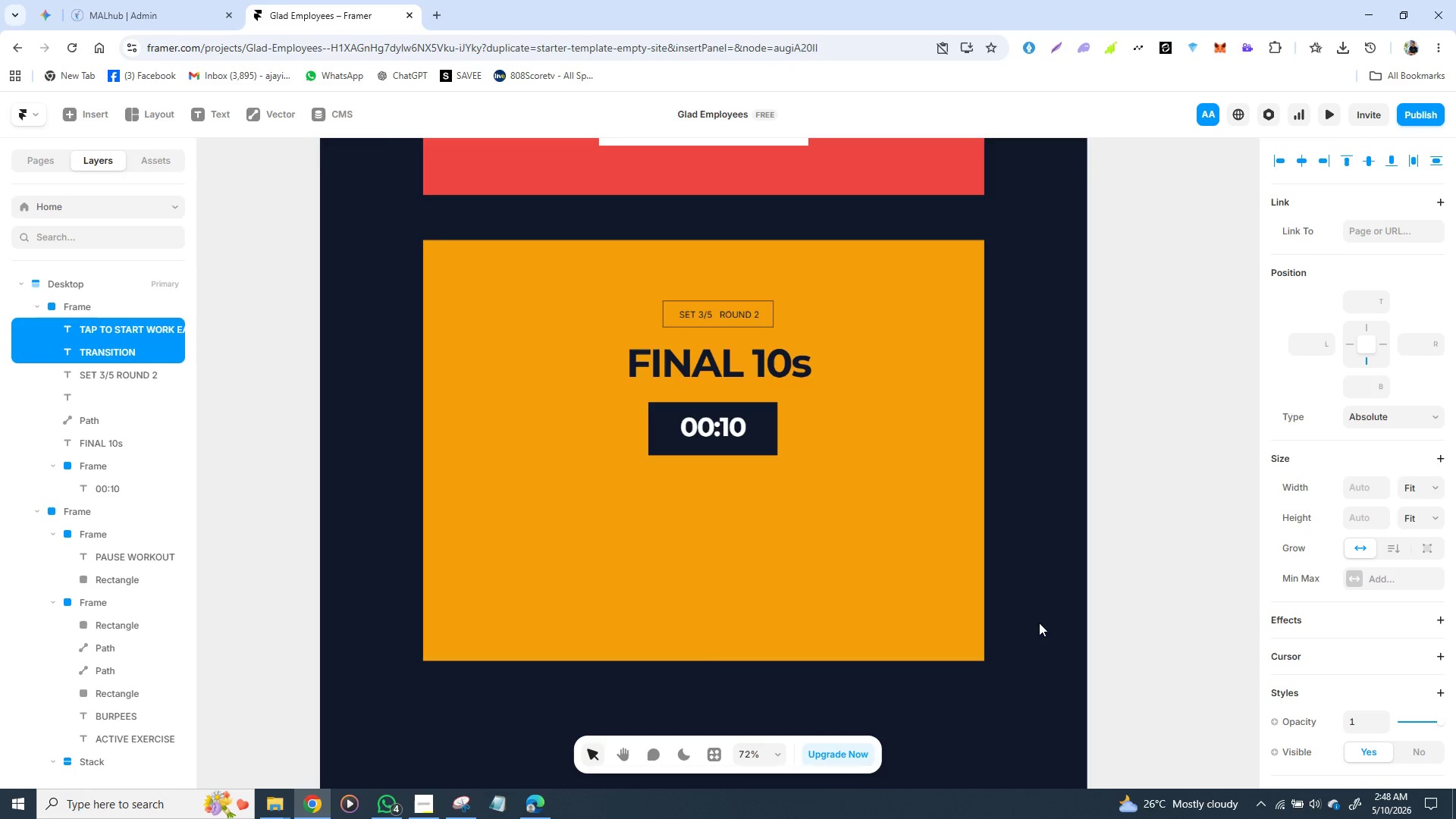 
key(Shift+ArrowDown)
 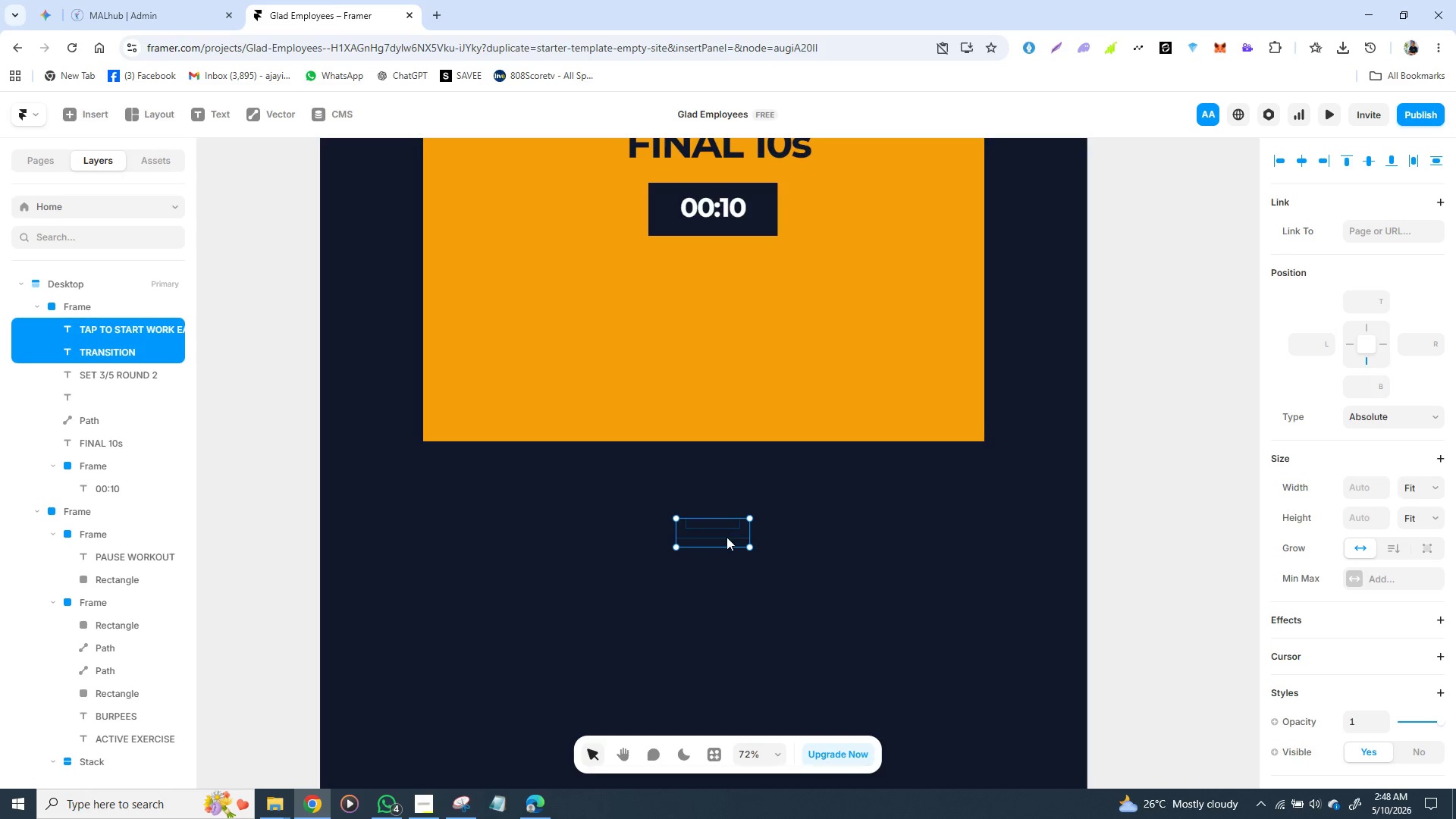 
wait(12.11)
 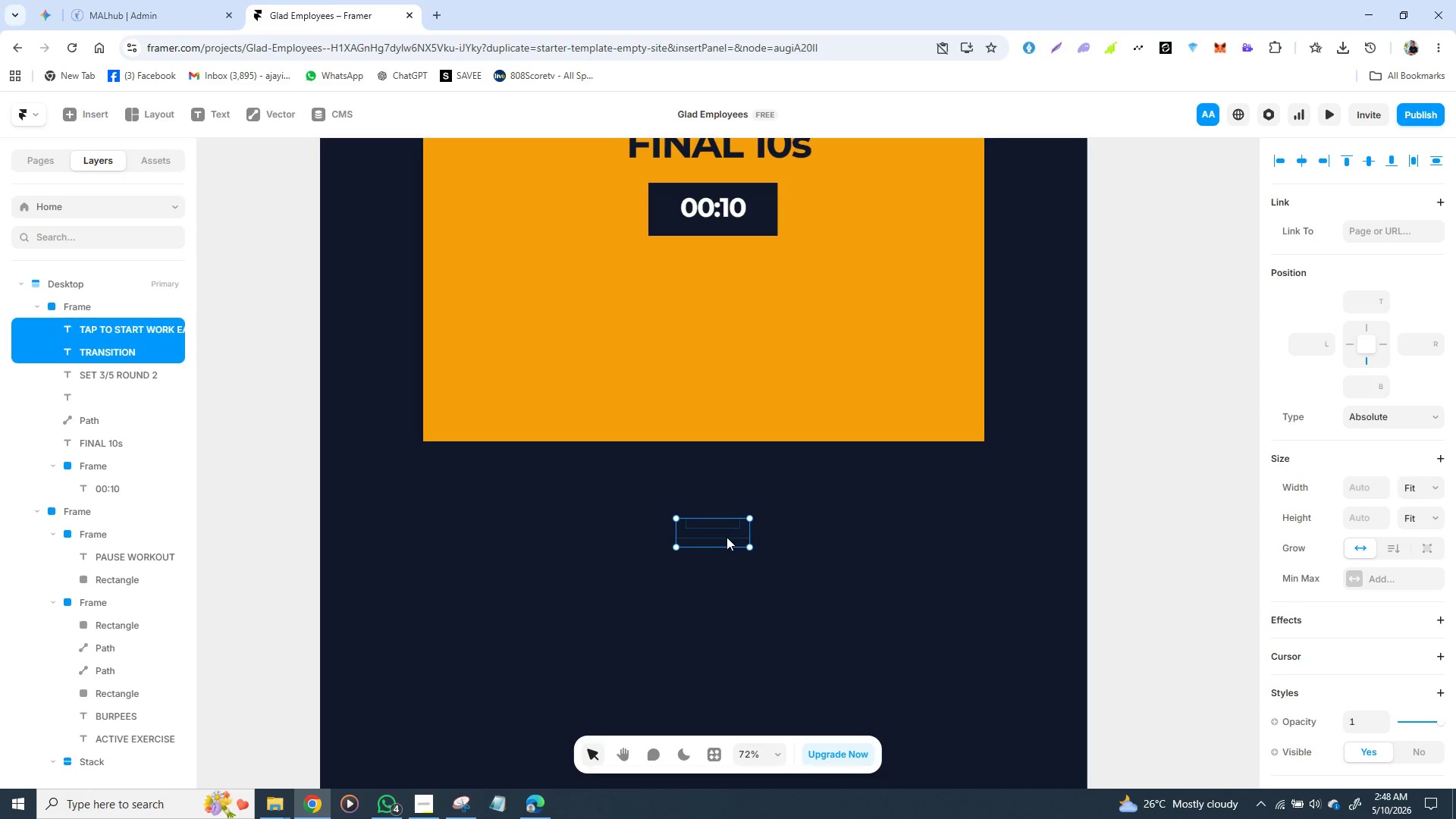 
right_click([720, 542])
 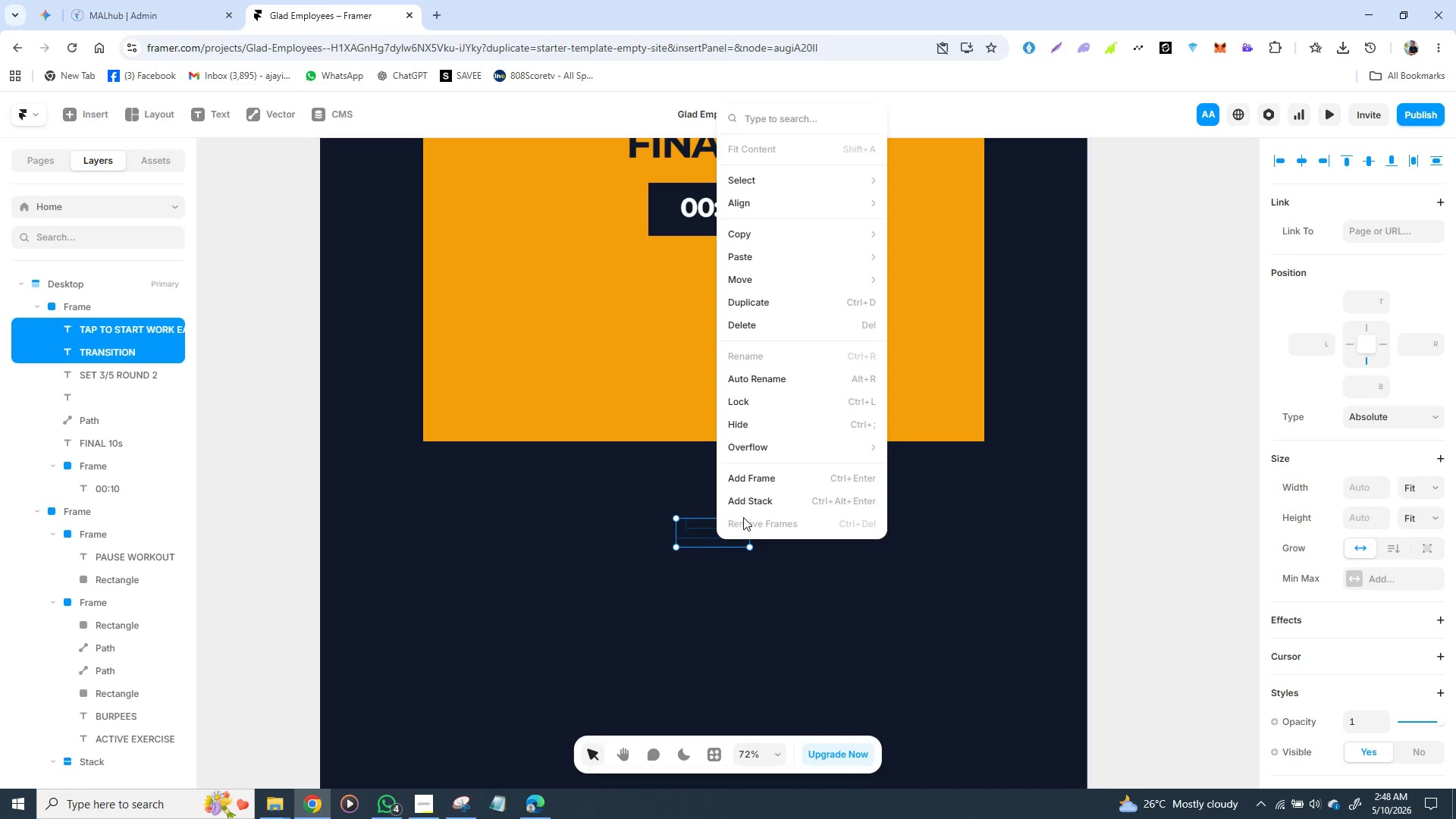 
left_click([759, 489])
 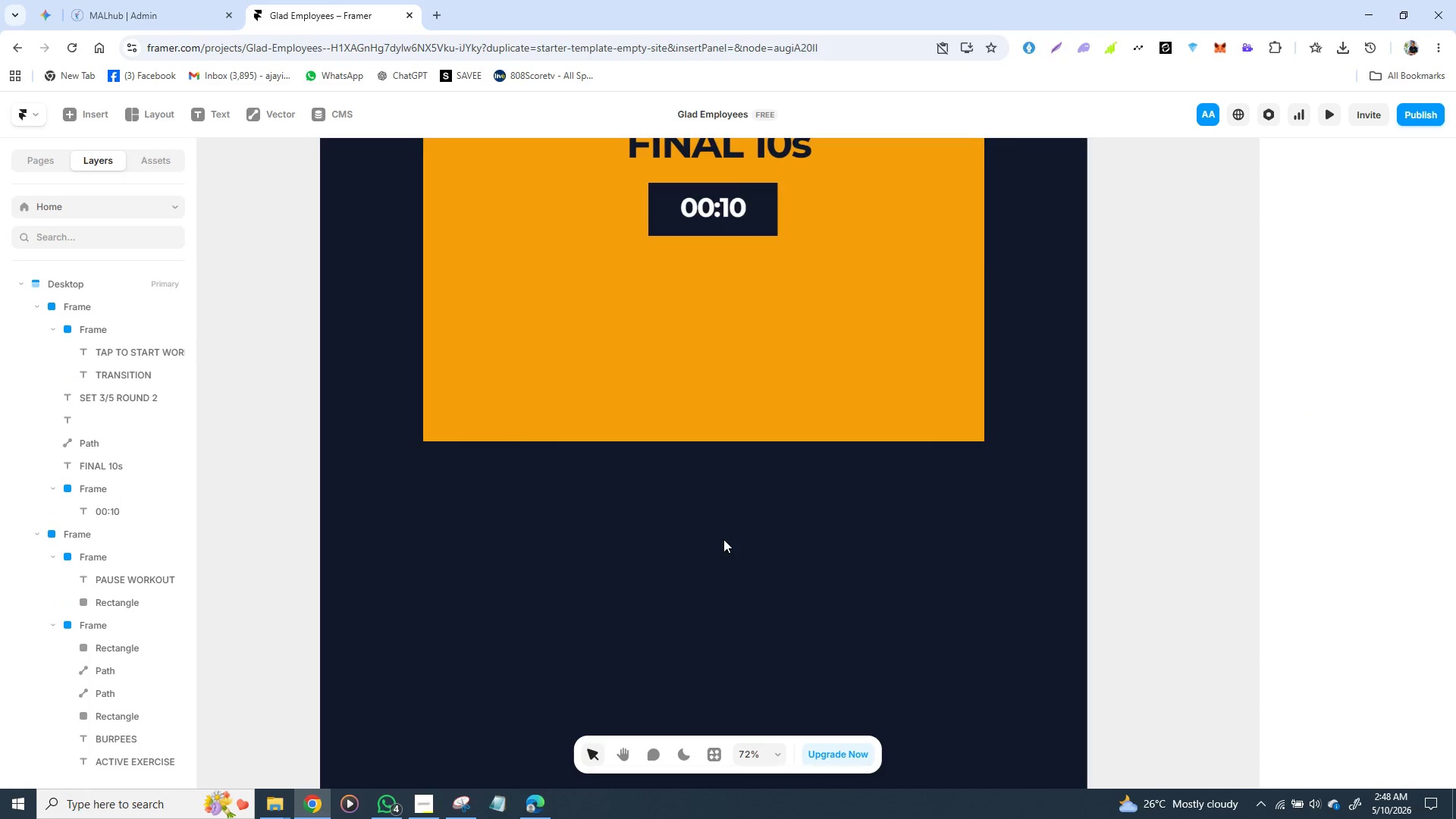 
left_click_drag(start_coordinate=[711, 524], to_coordinate=[717, 537])
 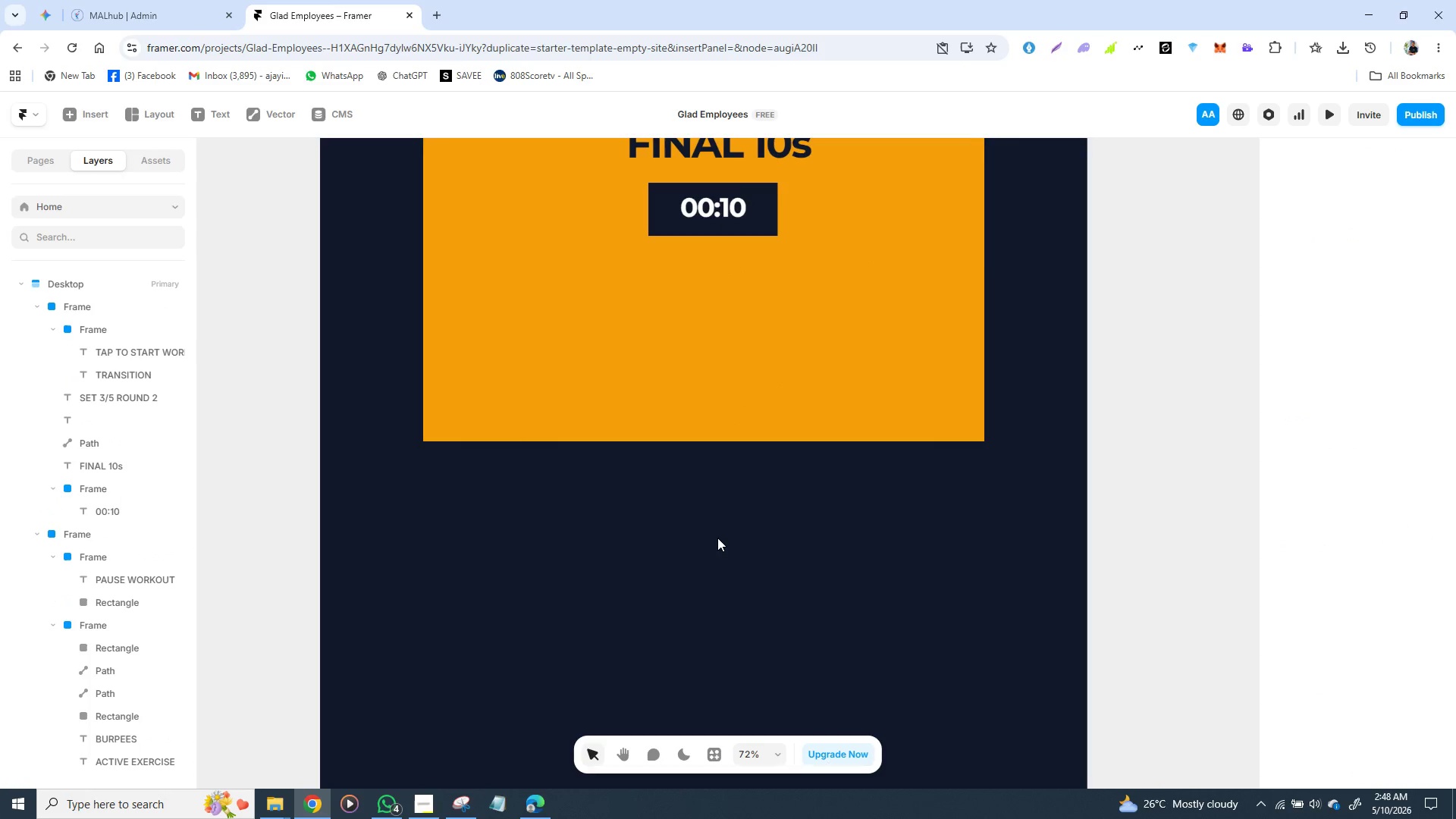 
left_click_drag(start_coordinate=[717, 538], to_coordinate=[714, 547])
 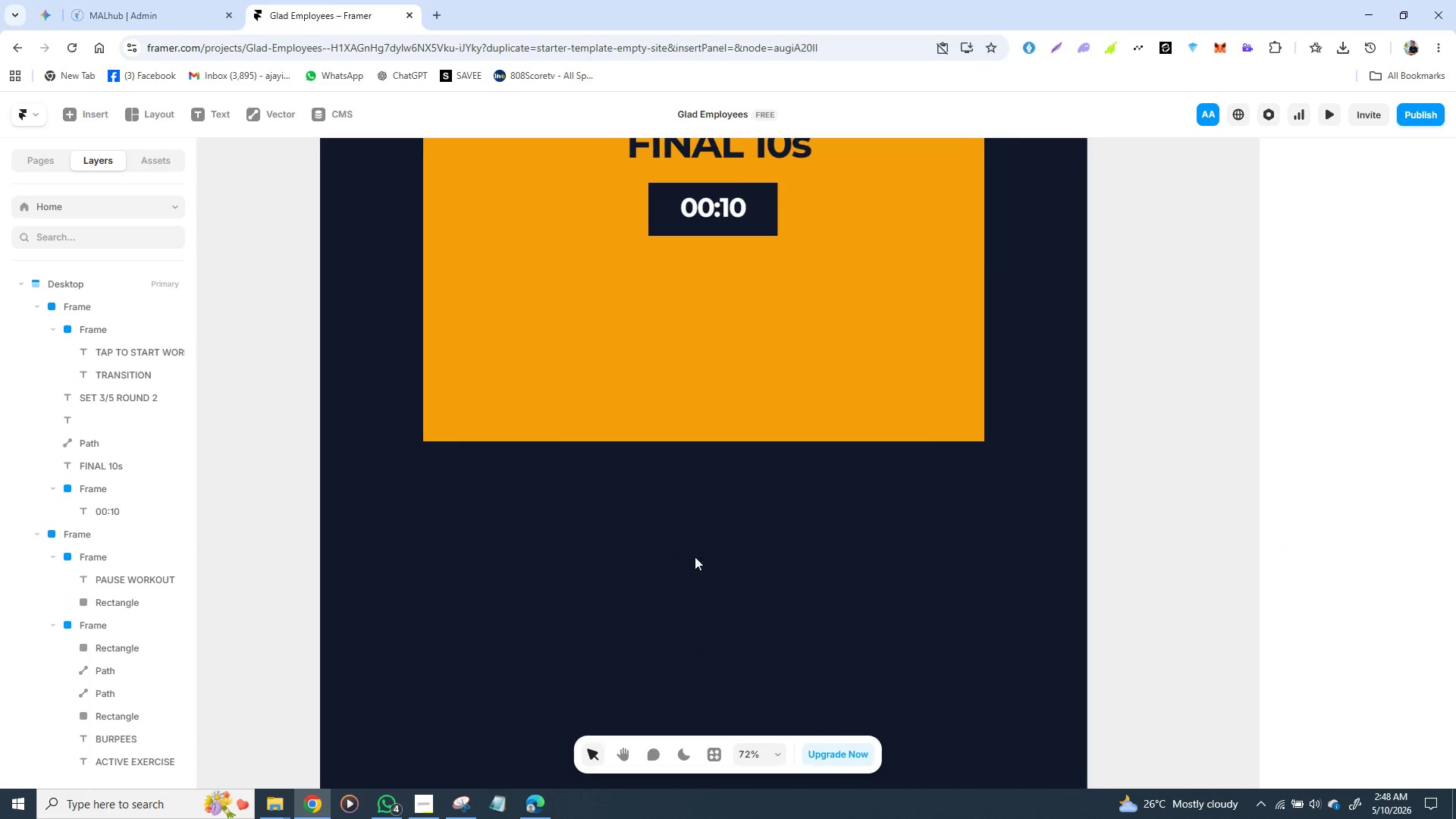 
key(Control+Z)
 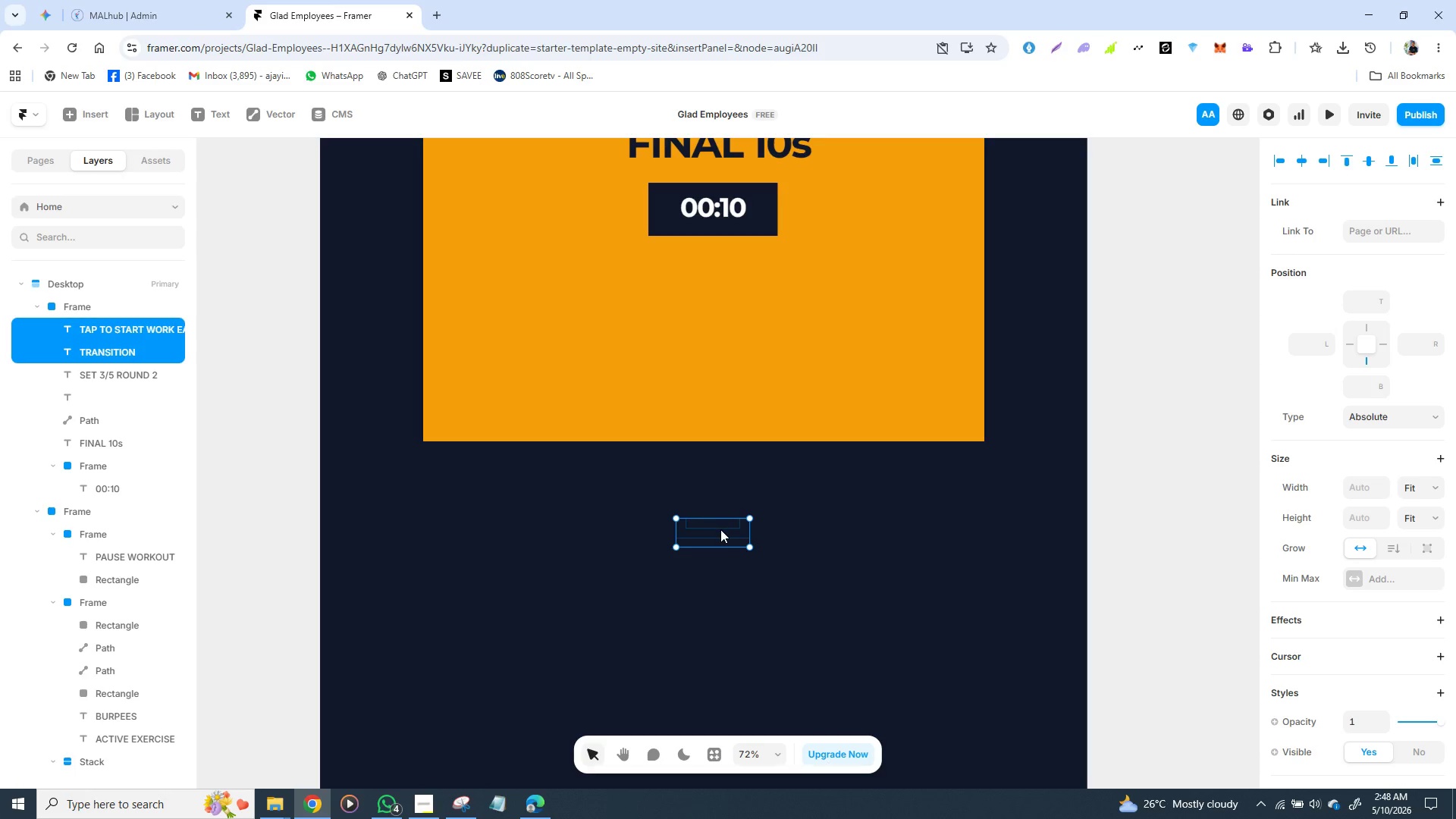 
left_click_drag(start_coordinate=[715, 541], to_coordinate=[717, 290])
 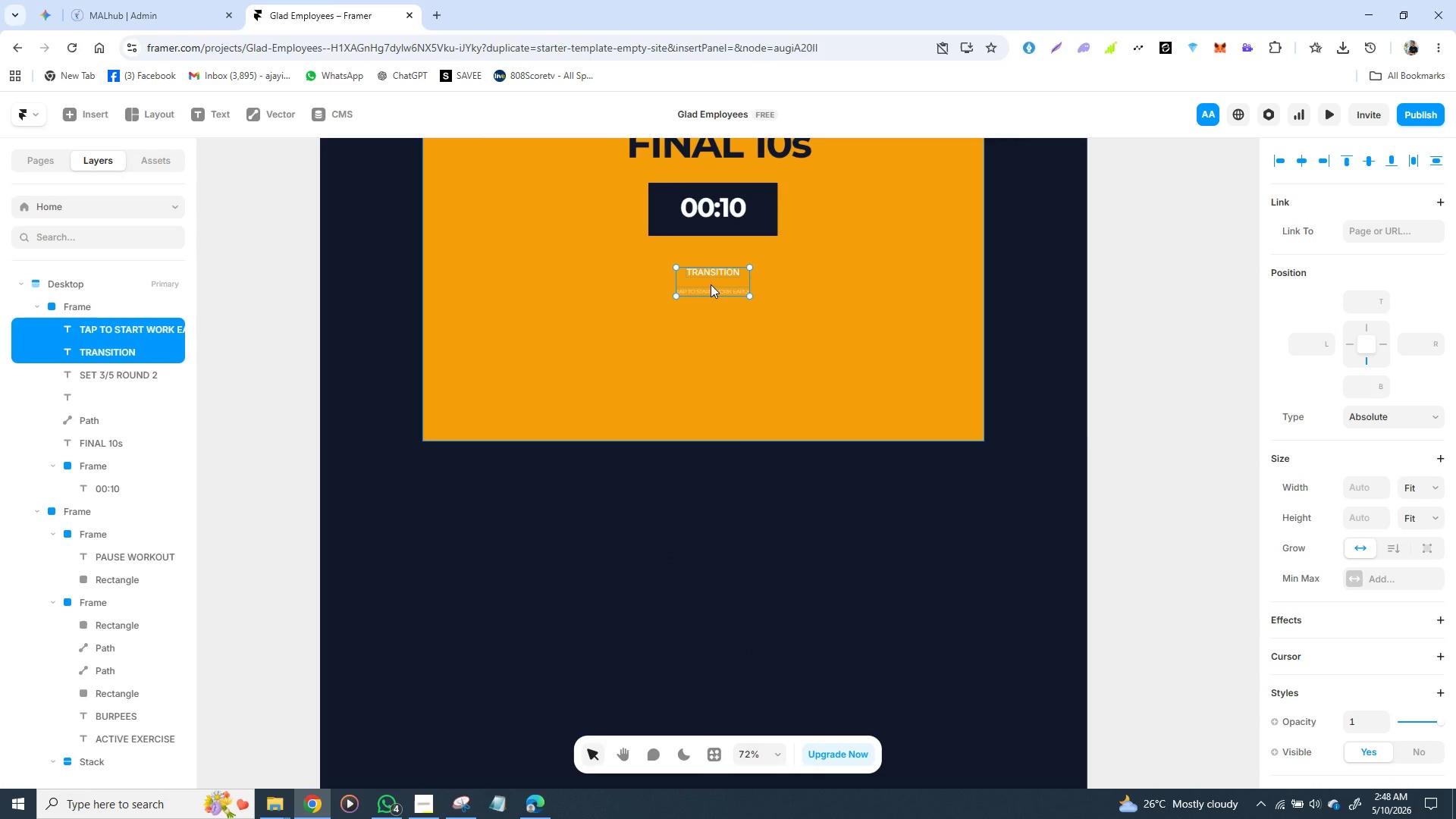 
left_click_drag(start_coordinate=[711, 282], to_coordinate=[704, 427])
 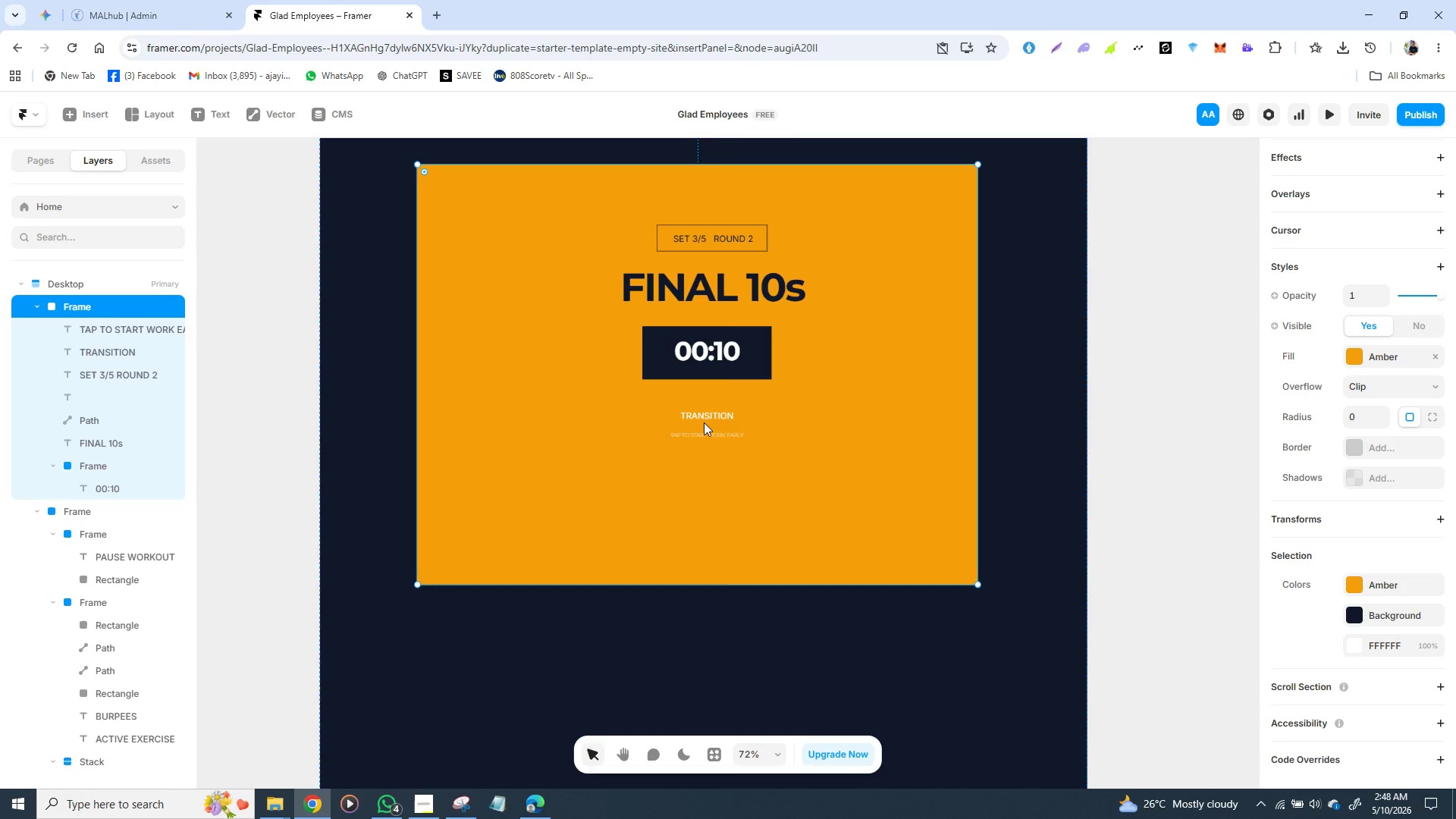 
left_click_drag(start_coordinate=[704, 422], to_coordinate=[720, 344])
 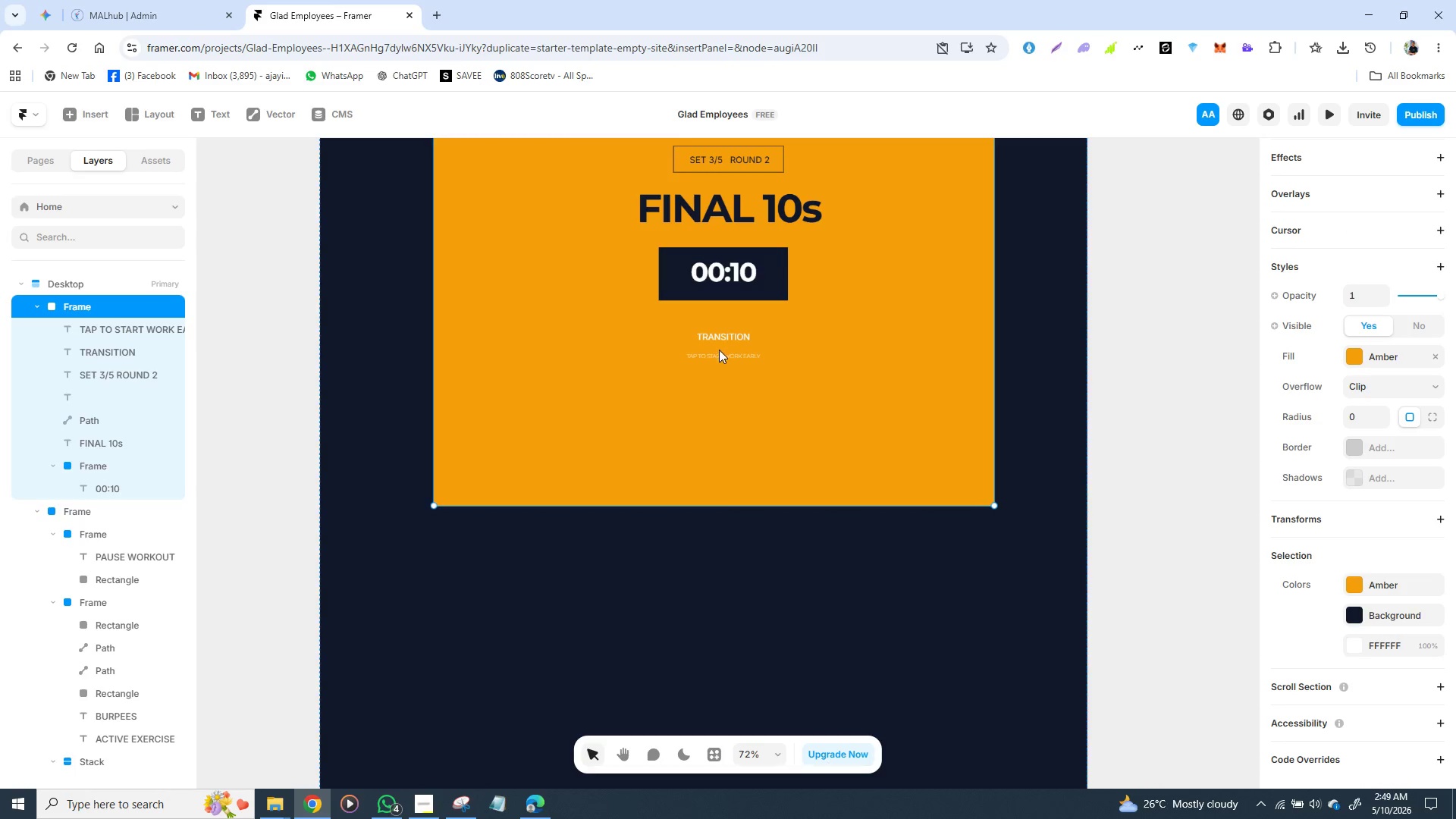 
left_click([719, 357])
 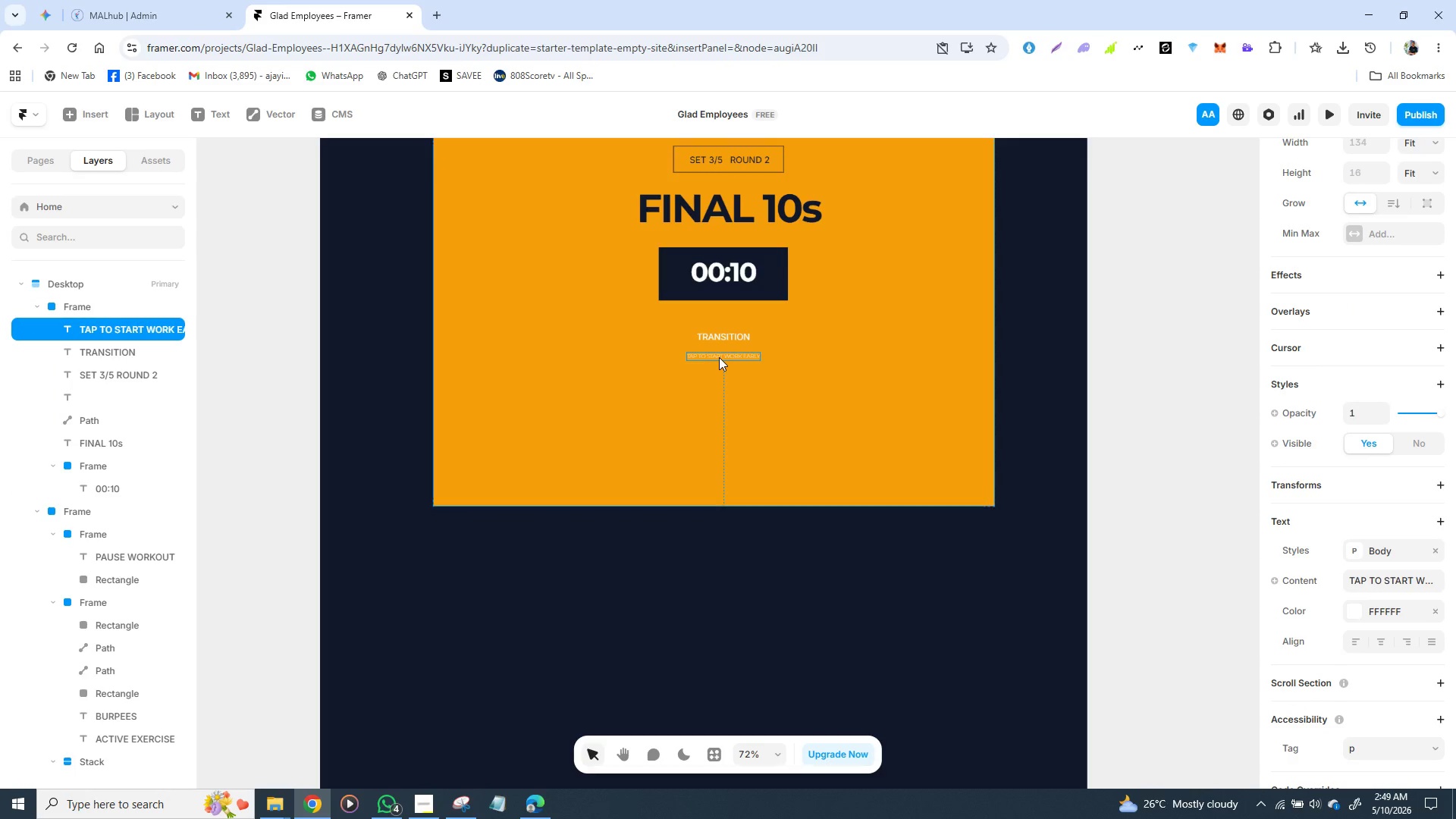 
hold_key(key=ControlLeft, duration=1.19)
left_click([719, 337])
 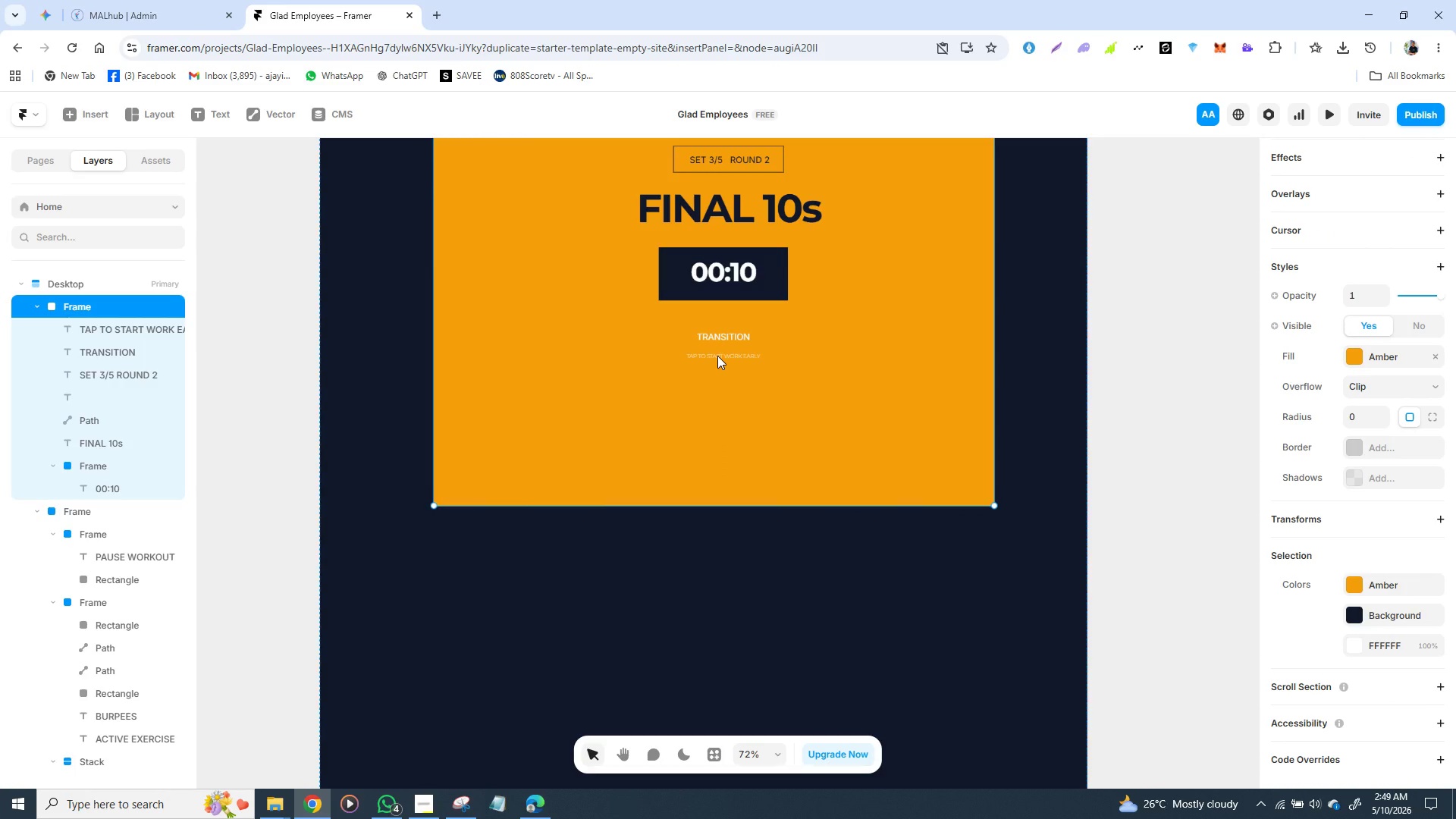 
left_click([717, 356])
 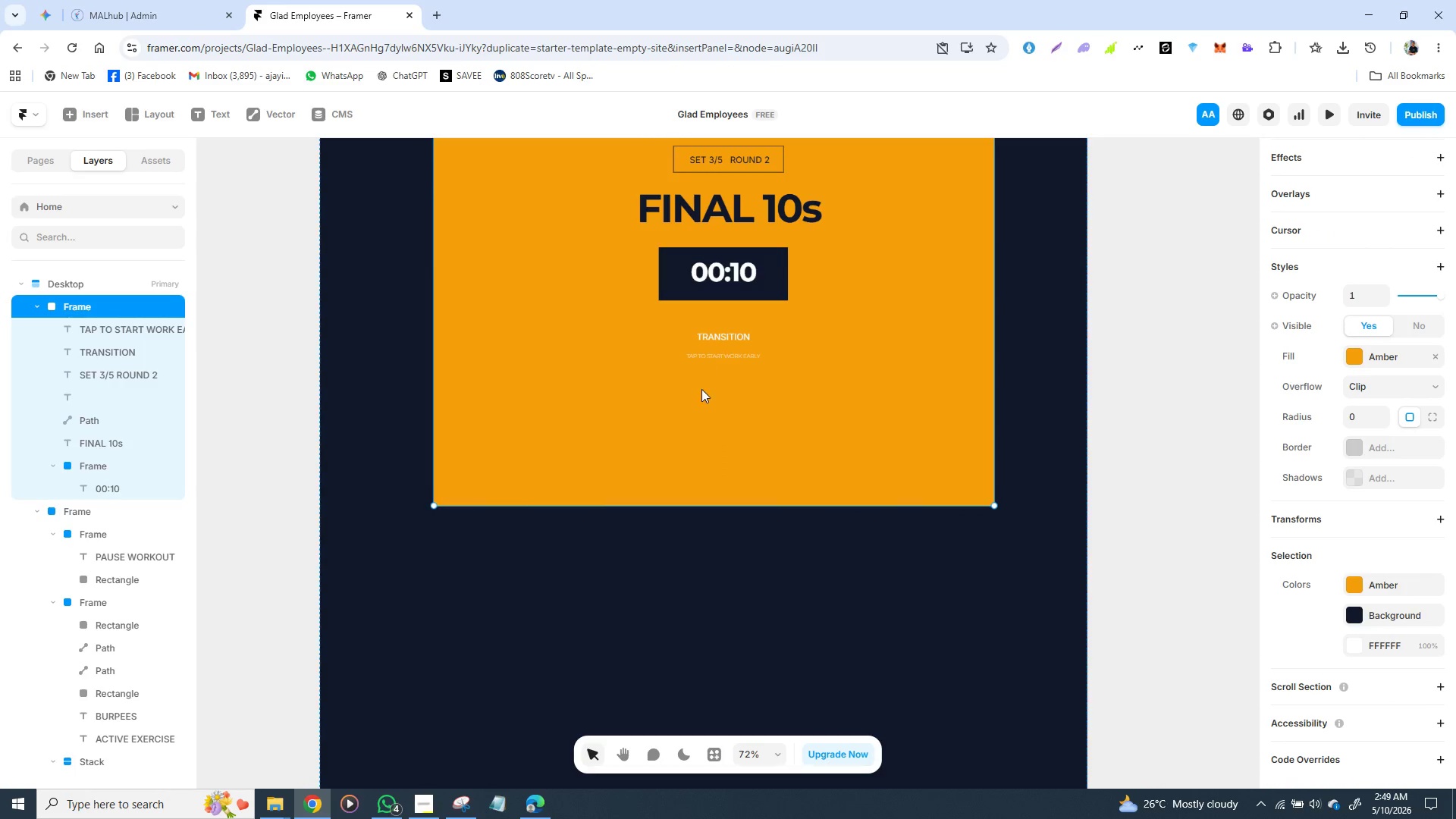 
left_click_drag(start_coordinate=[698, 393], to_coordinate=[704, 393])
 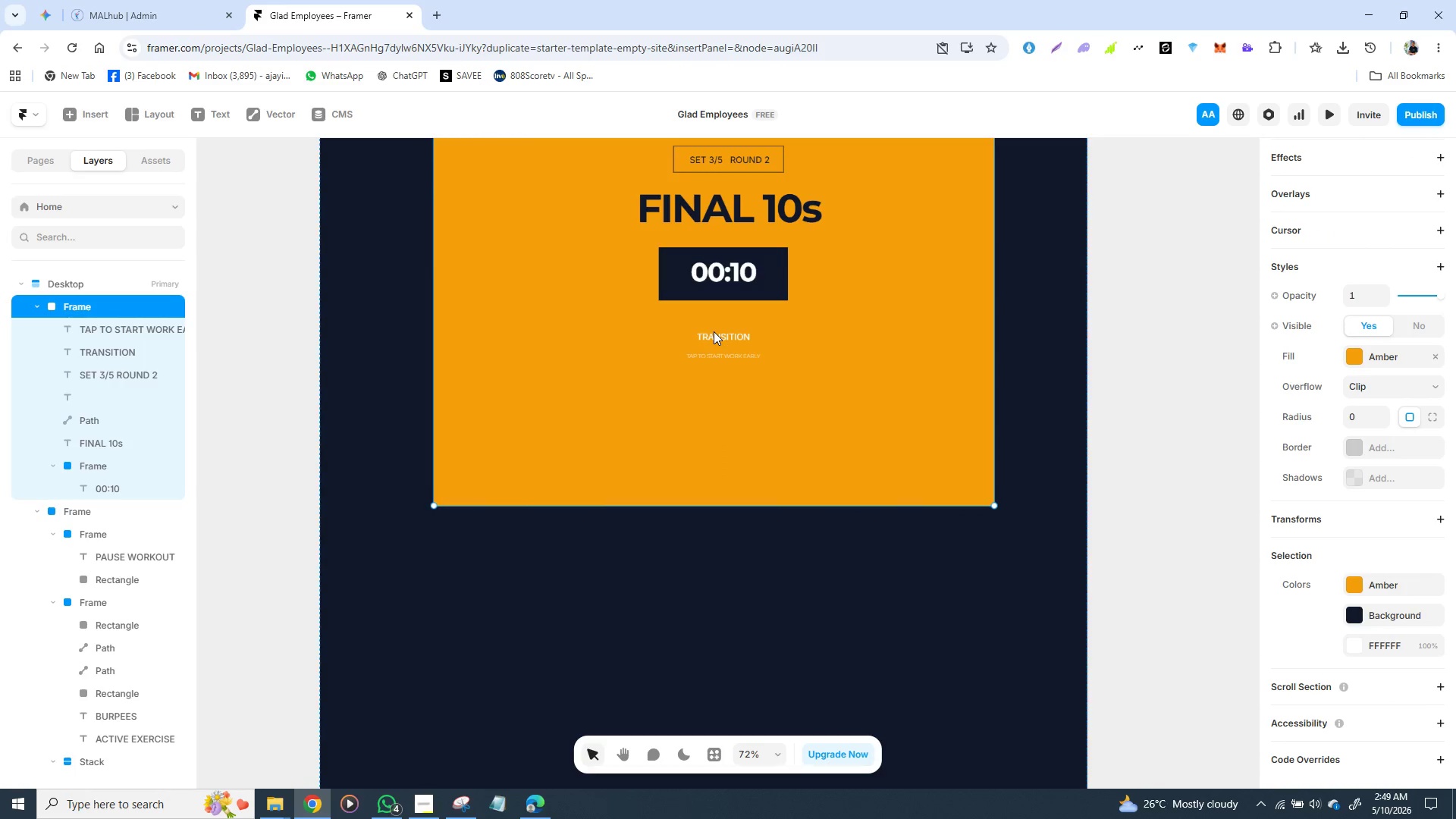 
double_click([714, 331])
 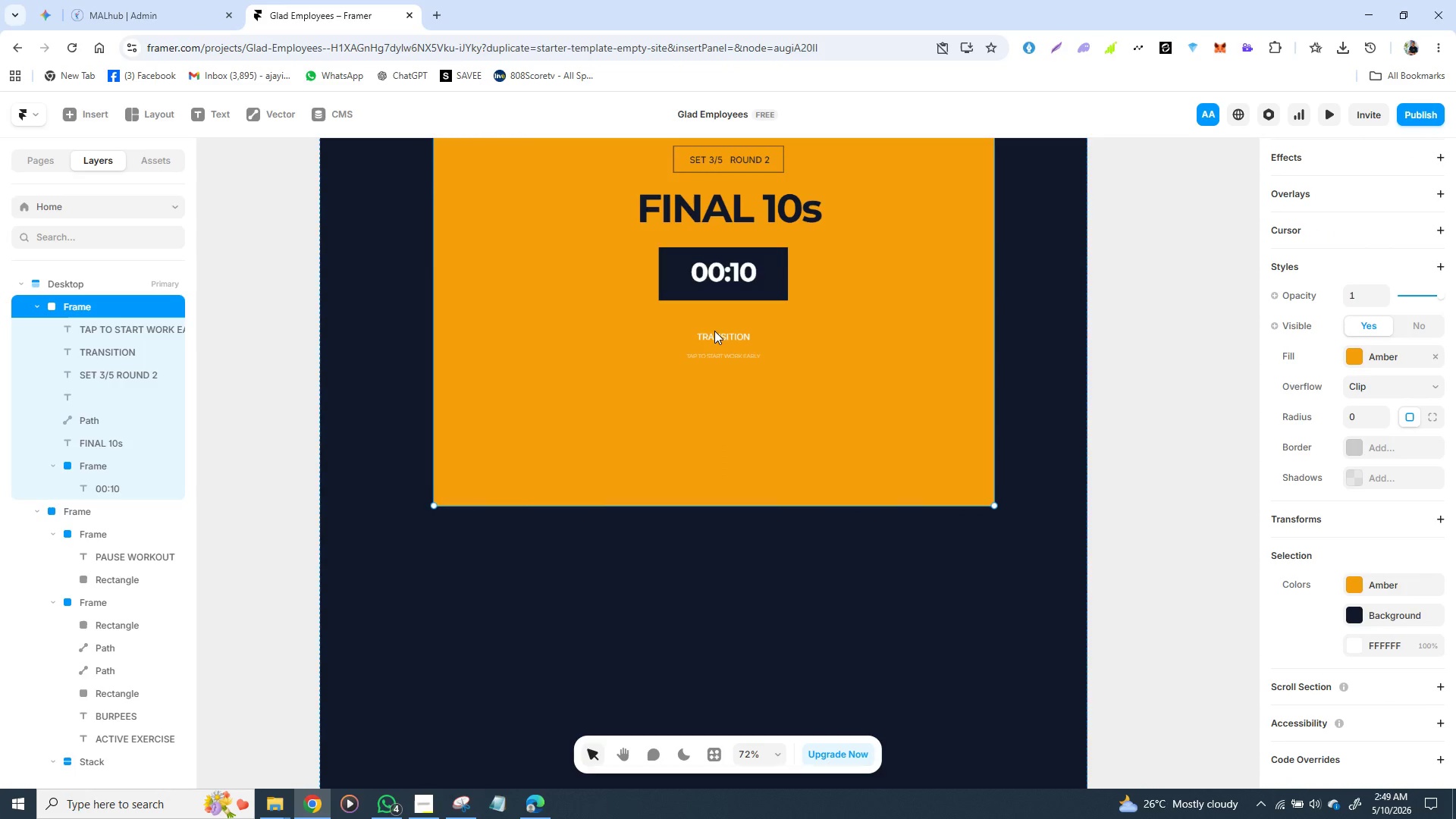 
triple_click([714, 331])
 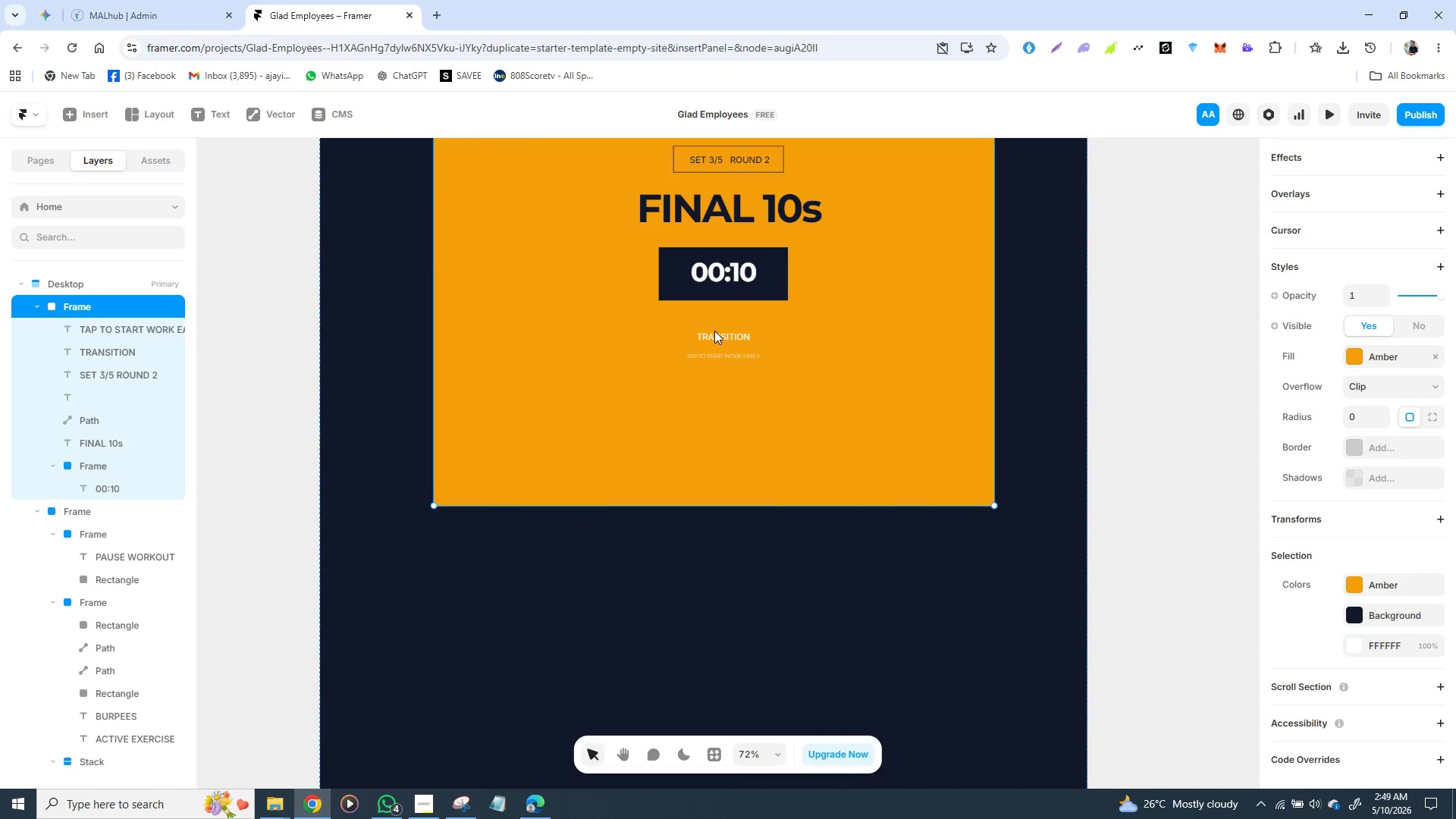 
triple_click([714, 331])
 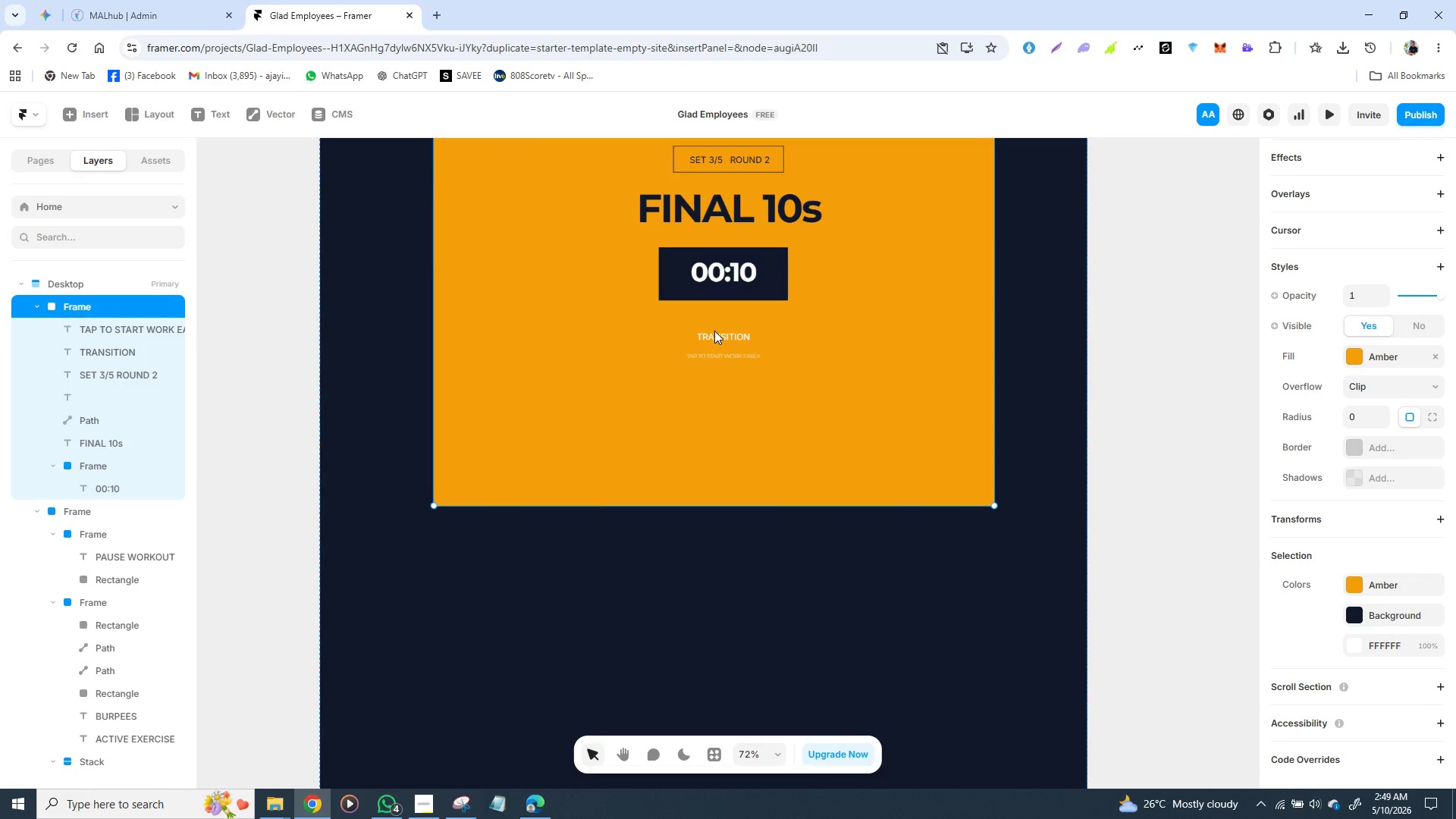 
triple_click([714, 331])
 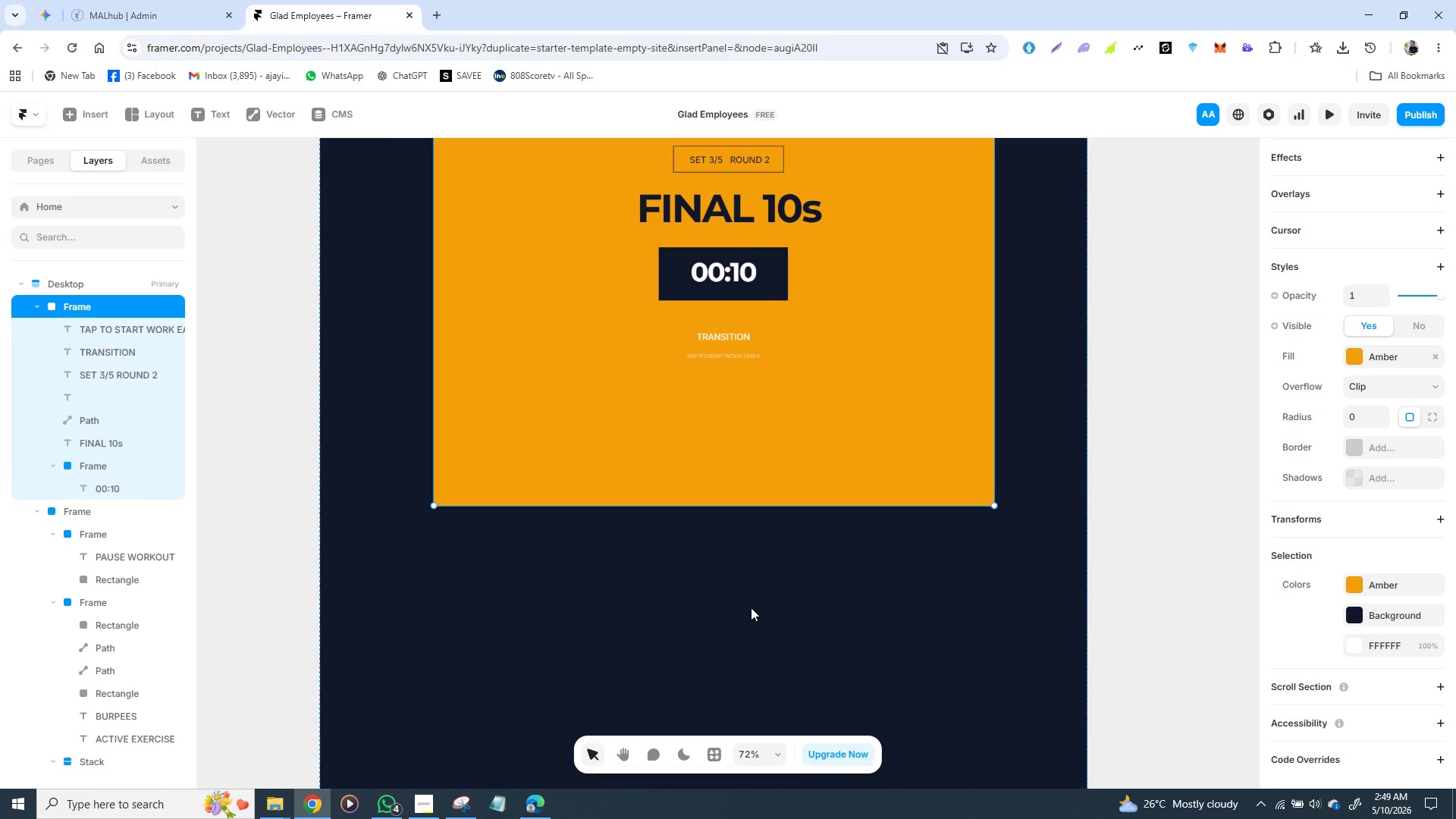 
left_click([745, 619])
 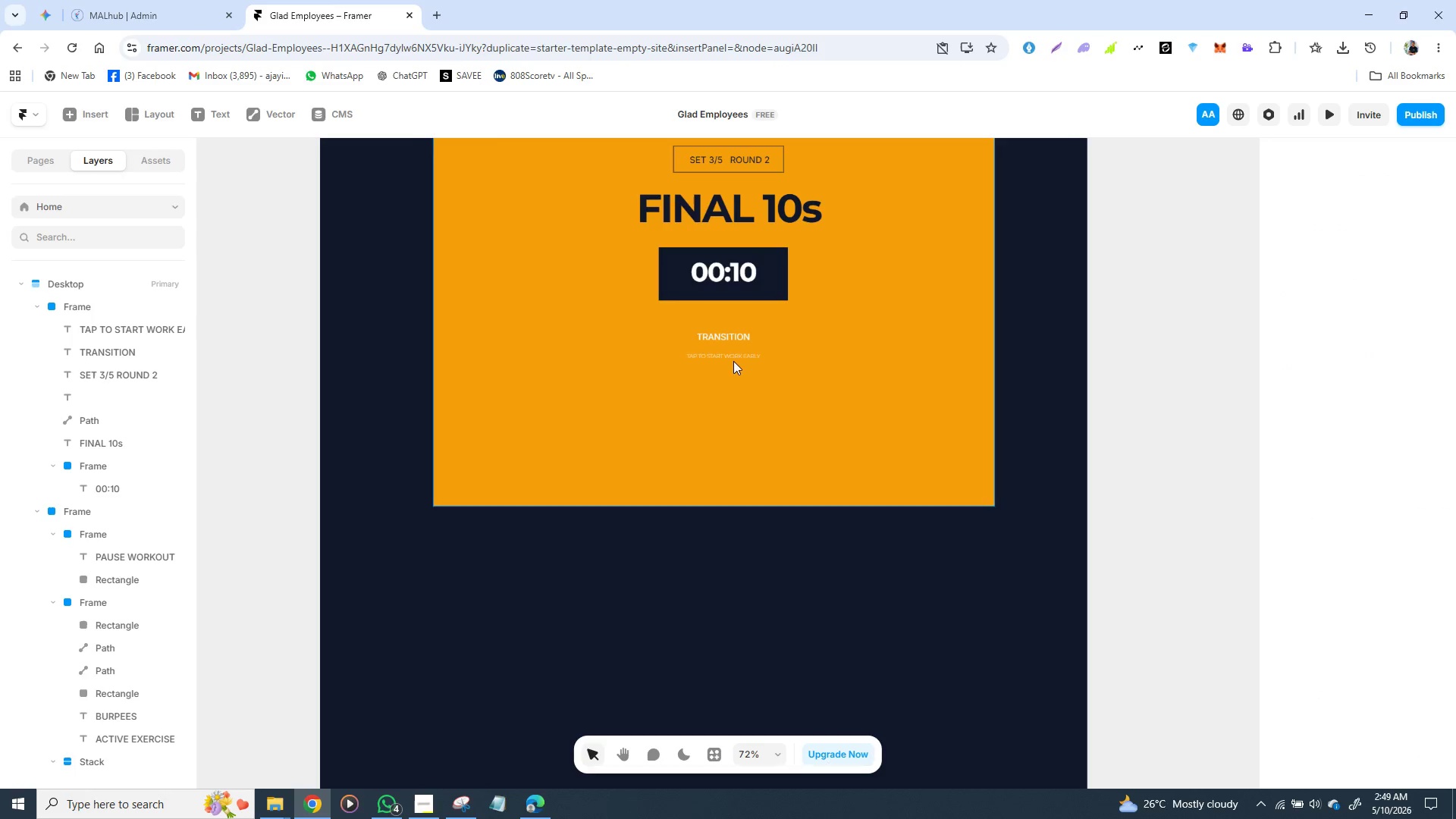 
left_click([733, 355])
 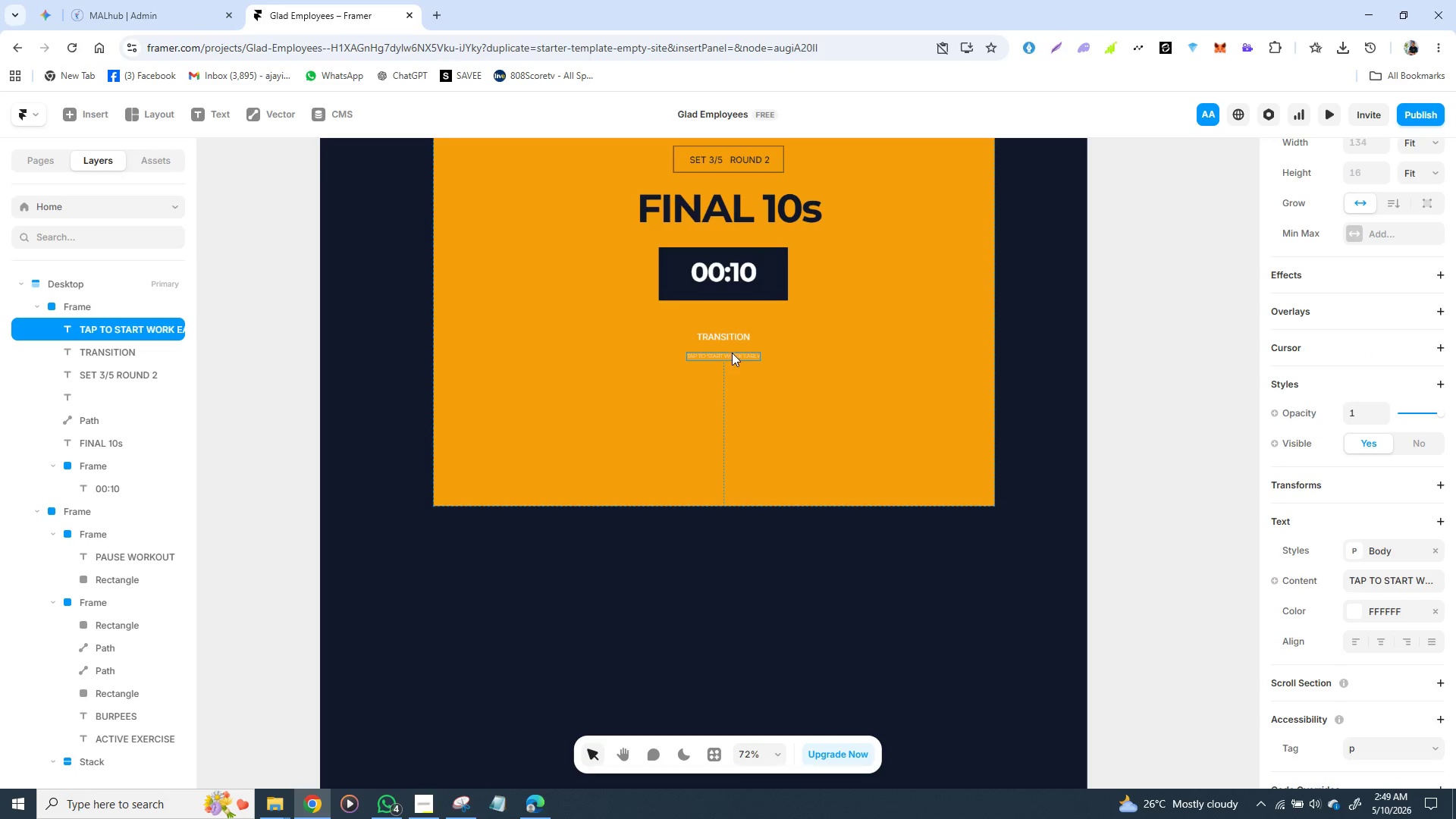 
hold_key(key=ShiftLeft, duration=1.52)
left_click([728, 336])
 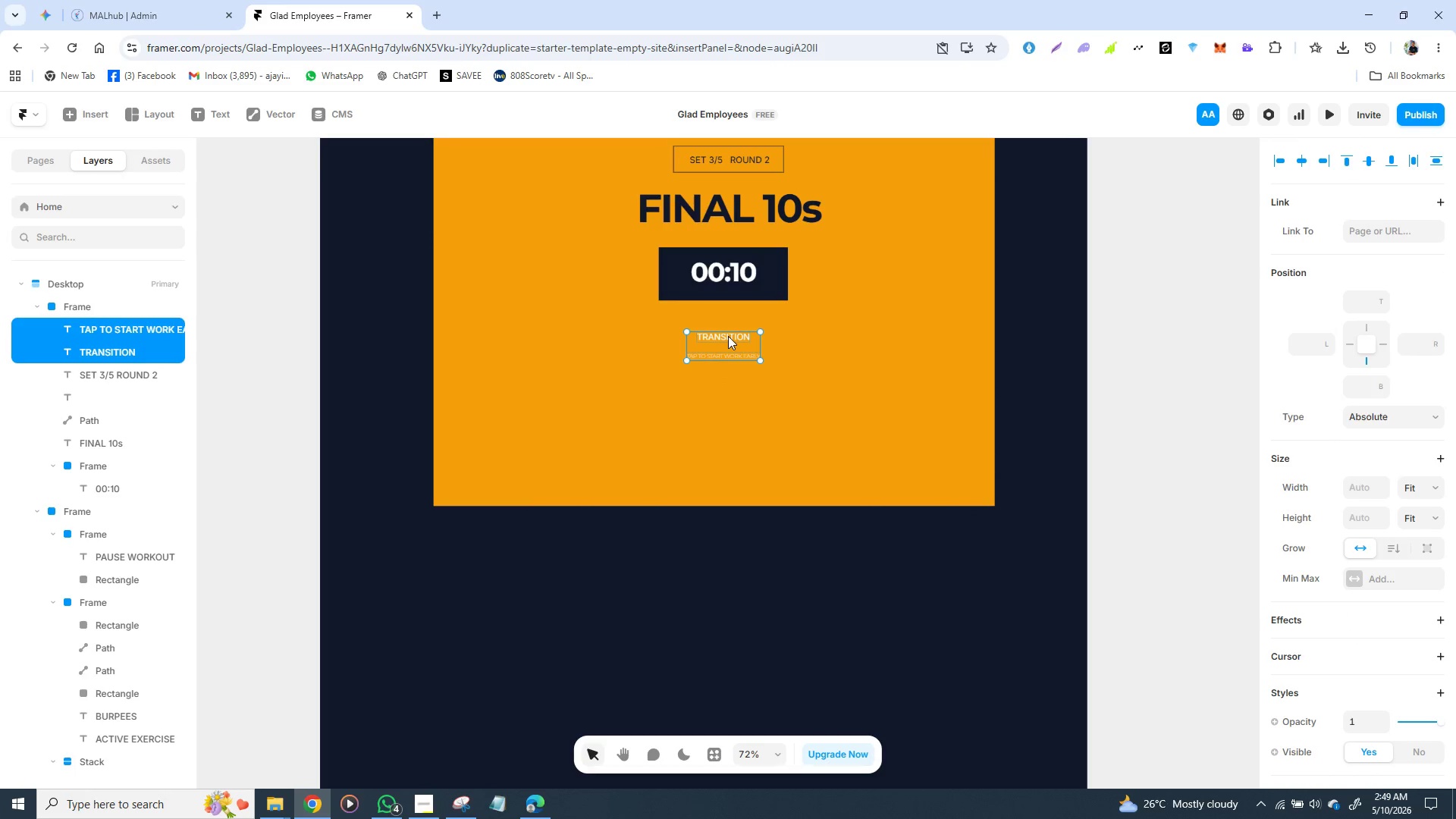 
hold_key(key=ShiftLeft, duration=0.52)
 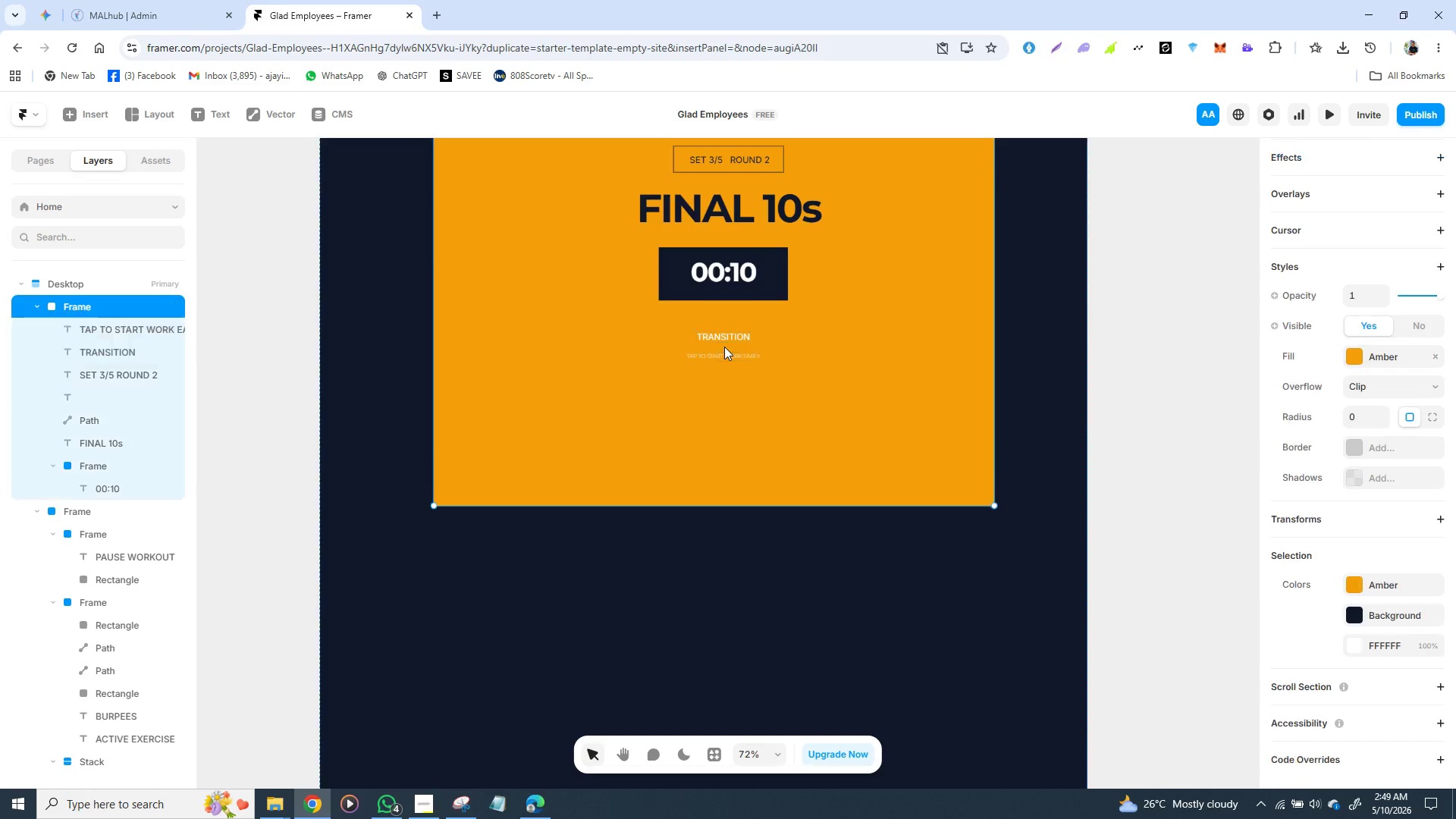 
left_click_drag(start_coordinate=[724, 347], to_coordinate=[733, 366])
 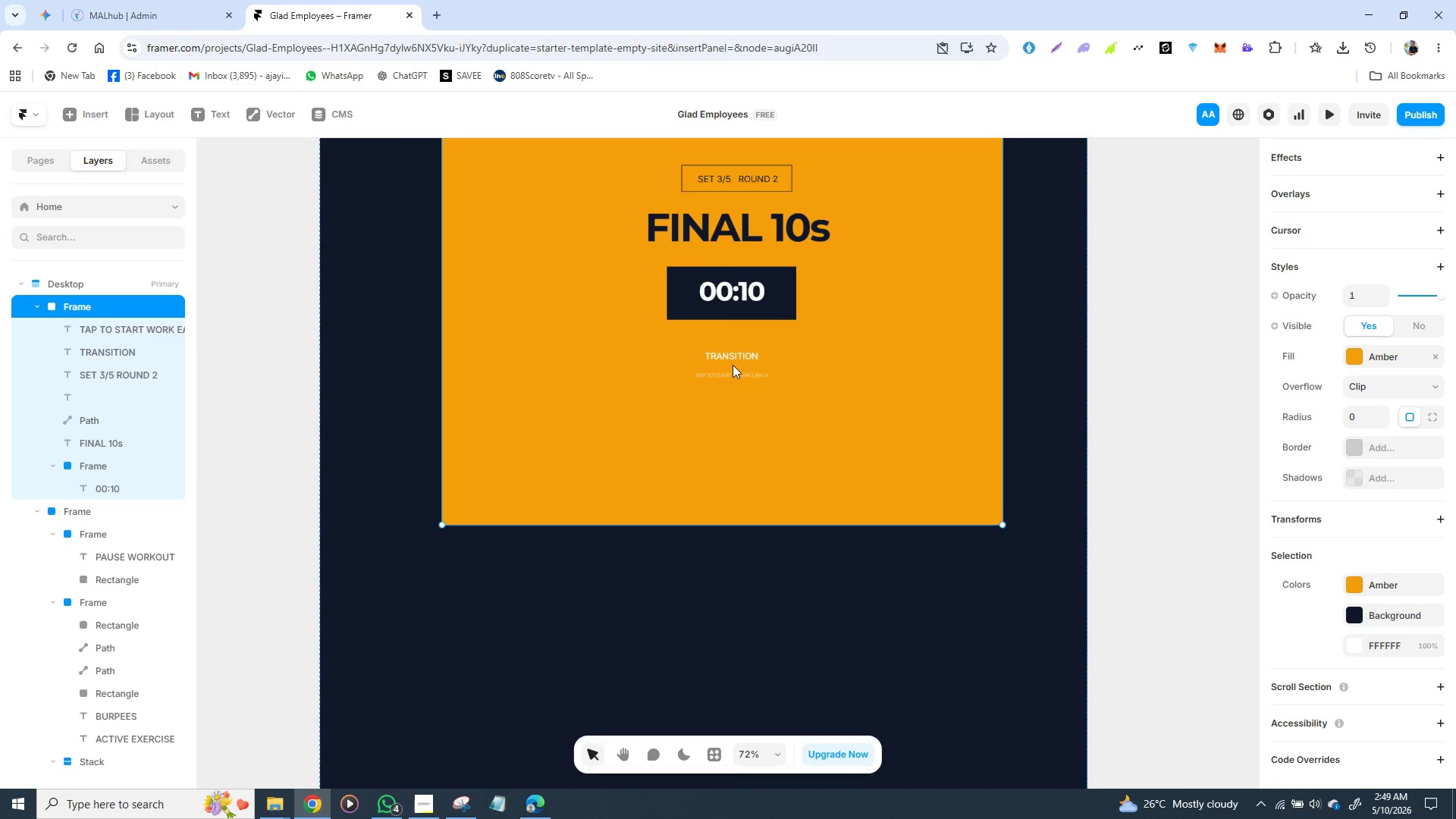 
hold_key(key=ShiftLeft, duration=1.52)
left_click([728, 375])
 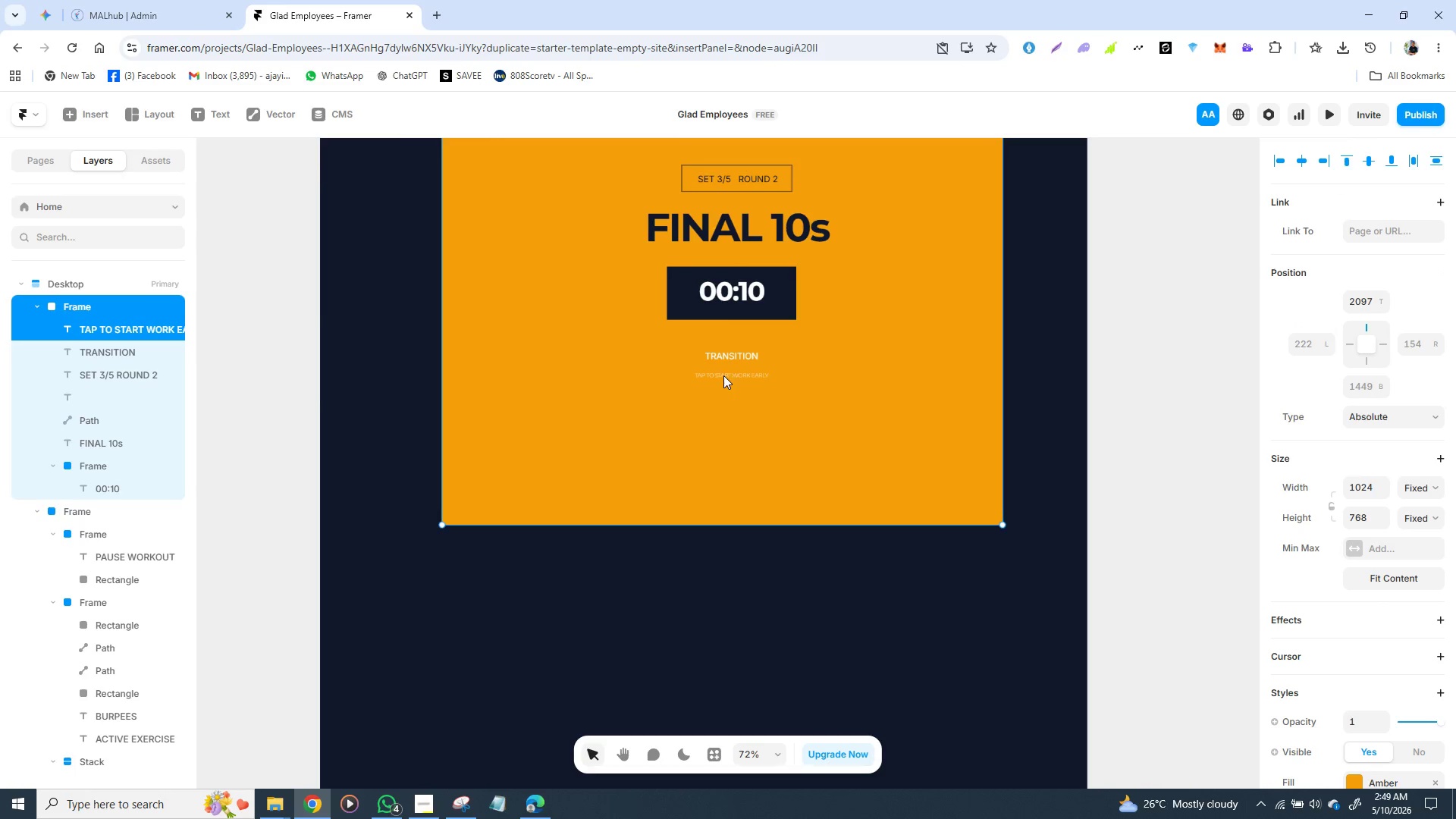 
hold_key(key=ShiftLeft, duration=0.5)
 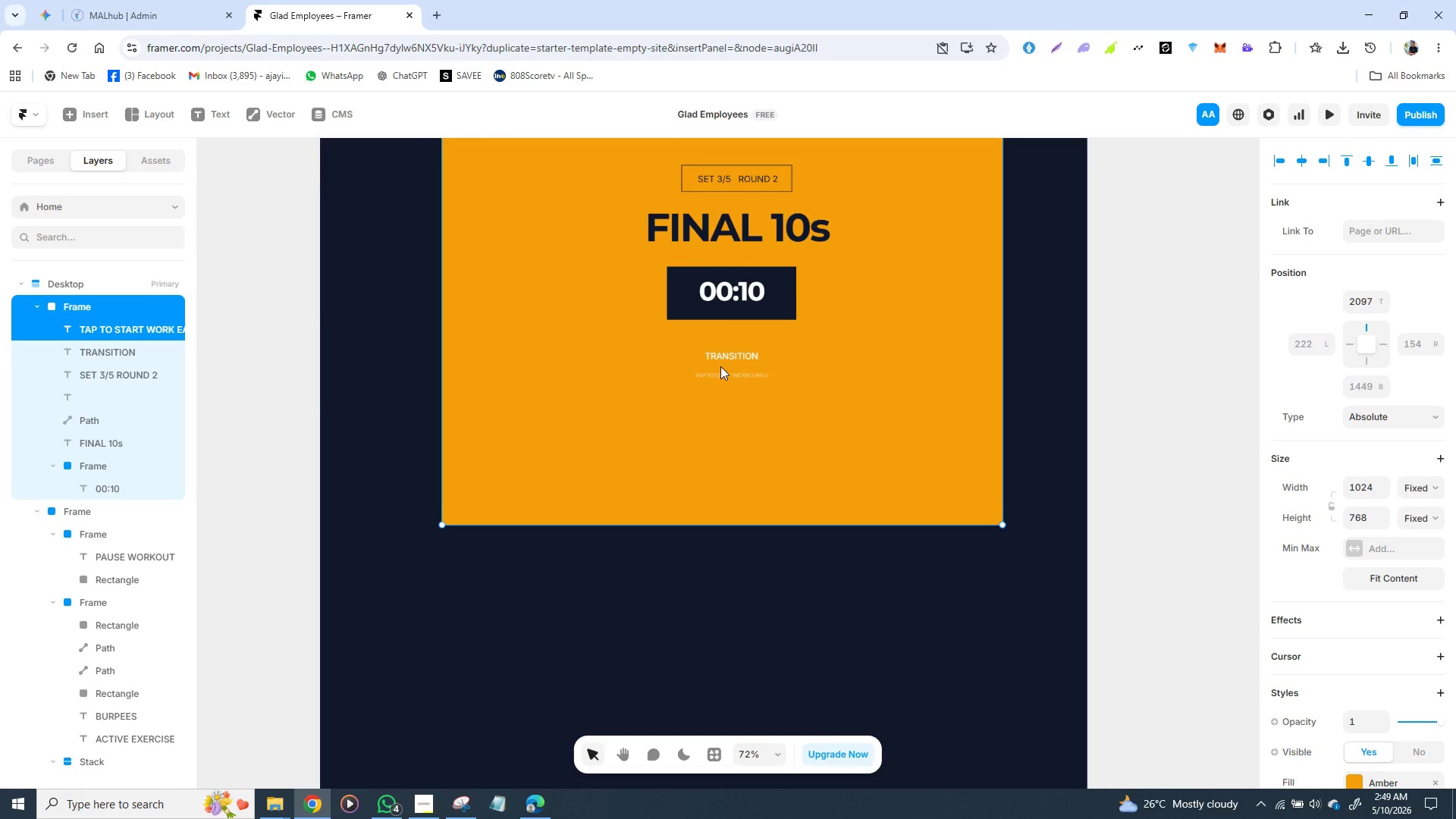 
hold_key(key=ShiftLeft, duration=3.81)
 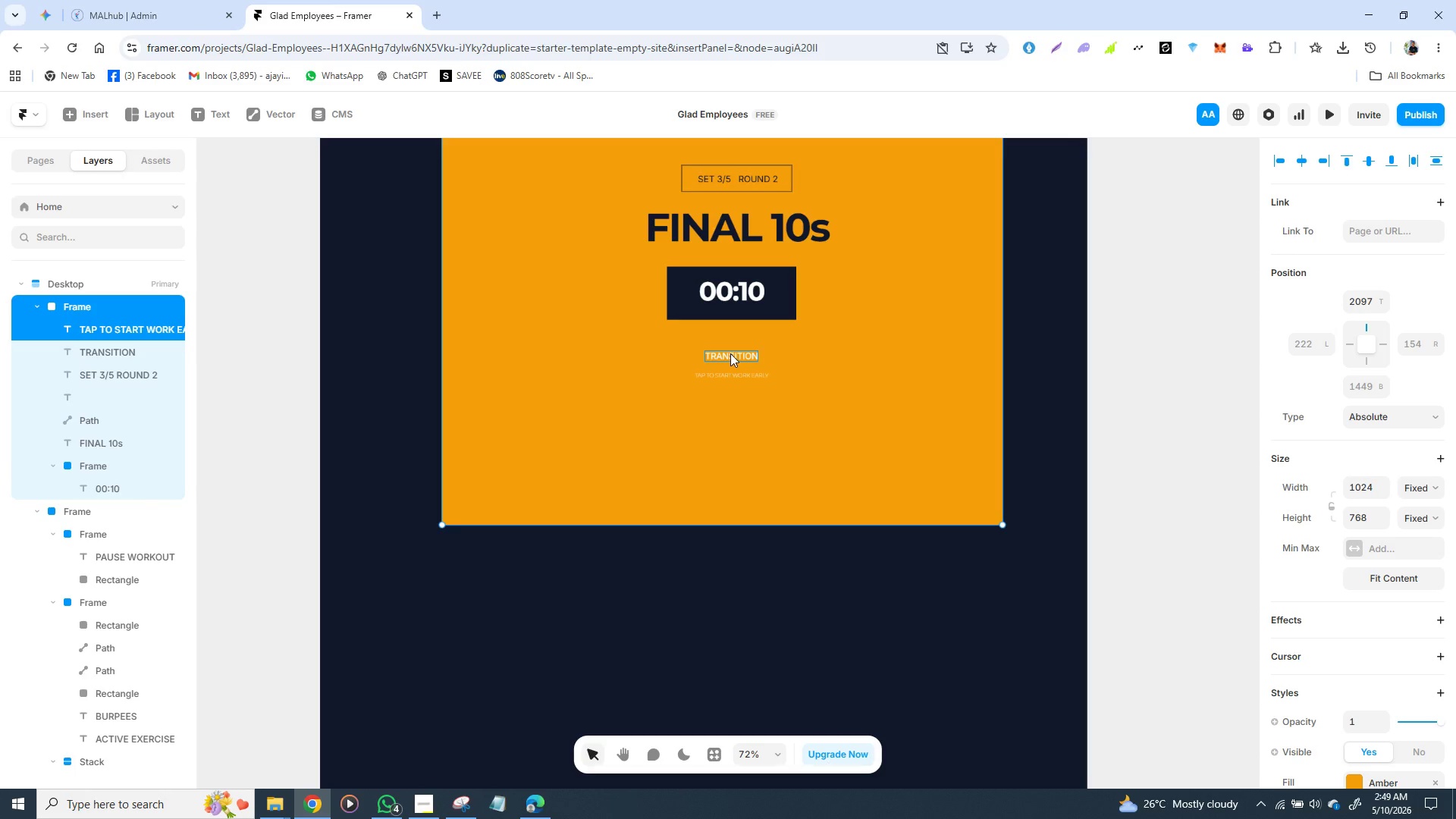 
hold_key(key=ShiftLeft, duration=1.53)
left_click([731, 352])
 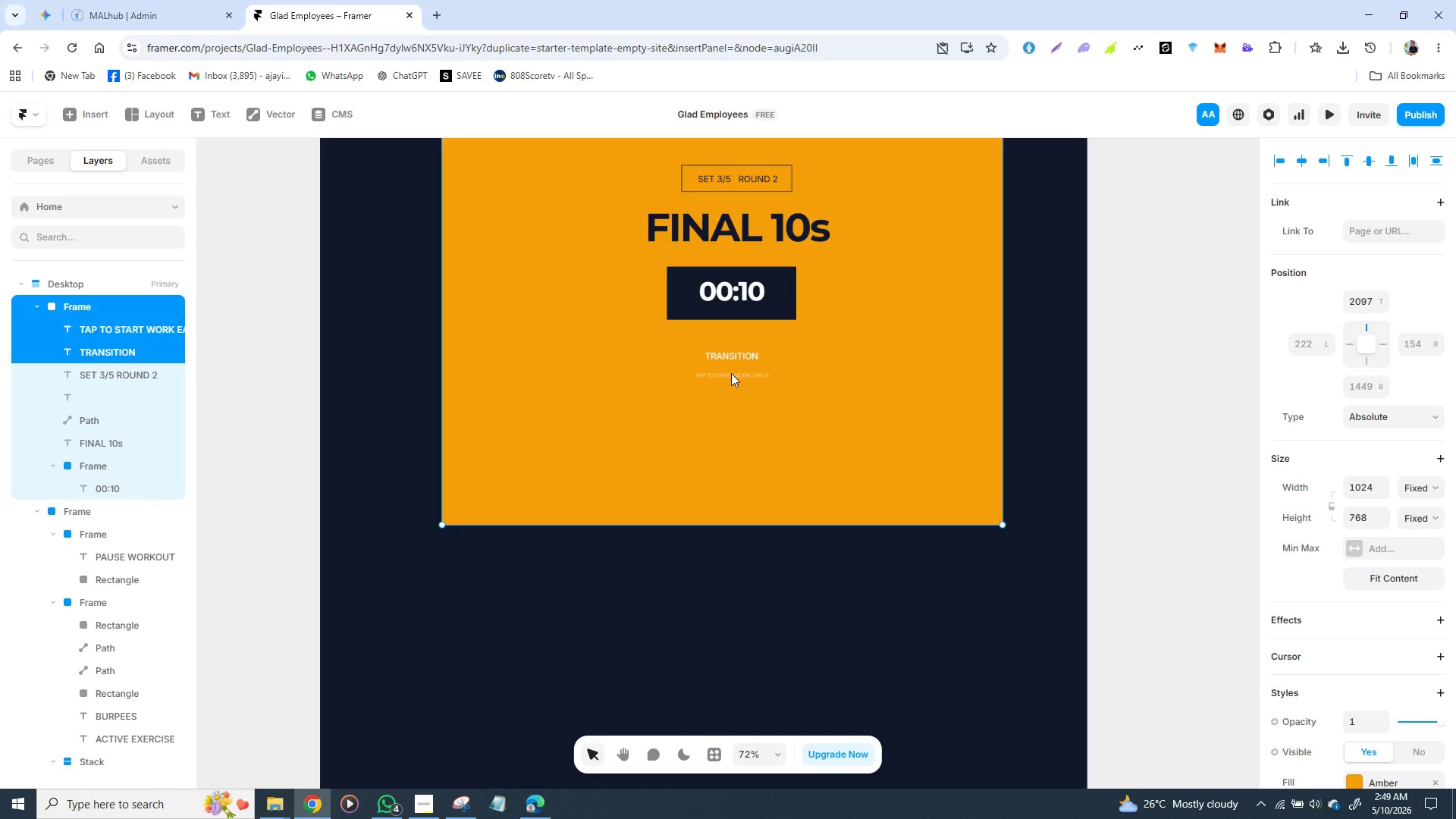 
hold_key(key=ShiftLeft, duration=1.5)
left_click([731, 375])
 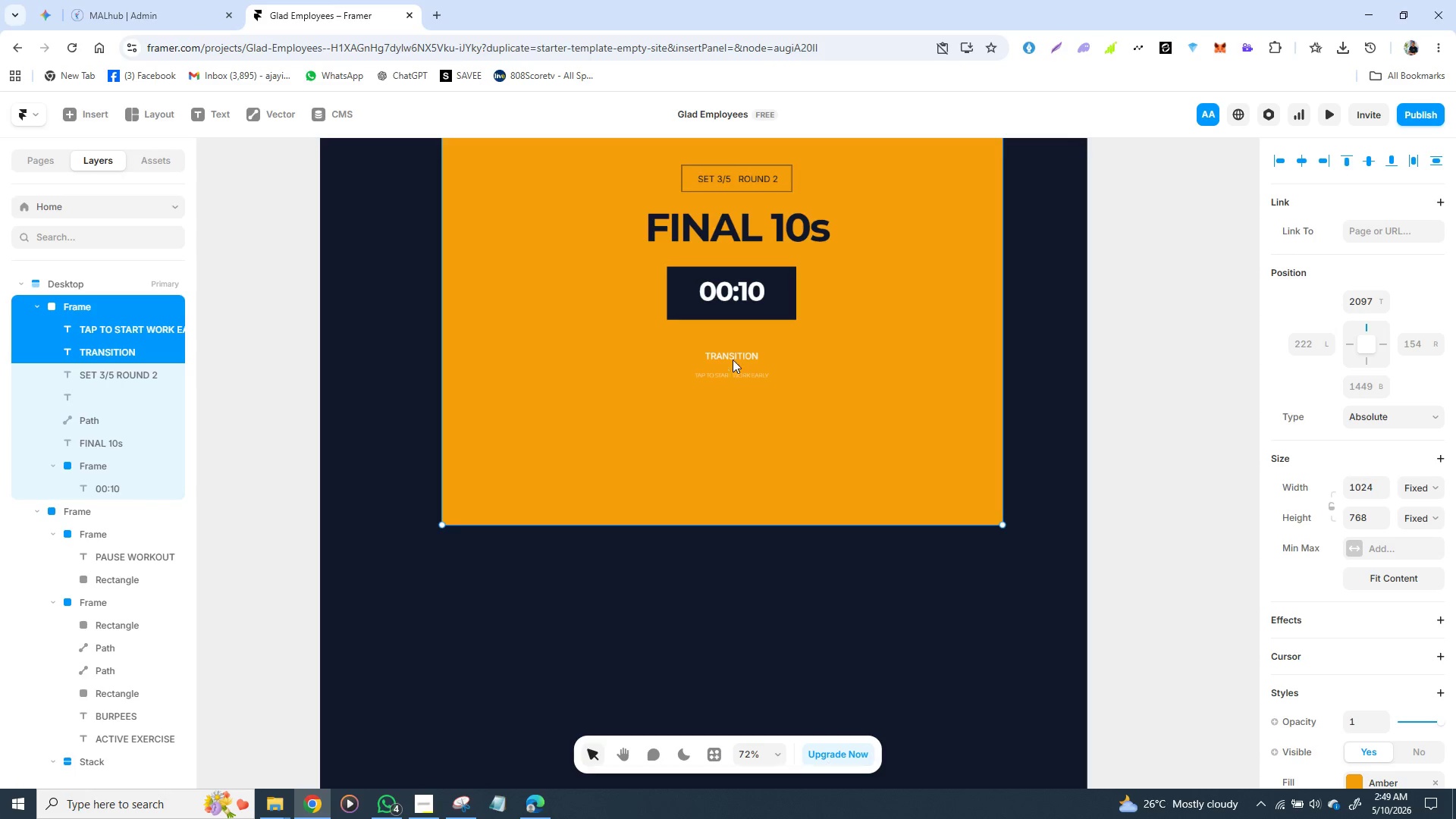 
hold_key(key=ShiftLeft, duration=1.23)
left_click([733, 350])
 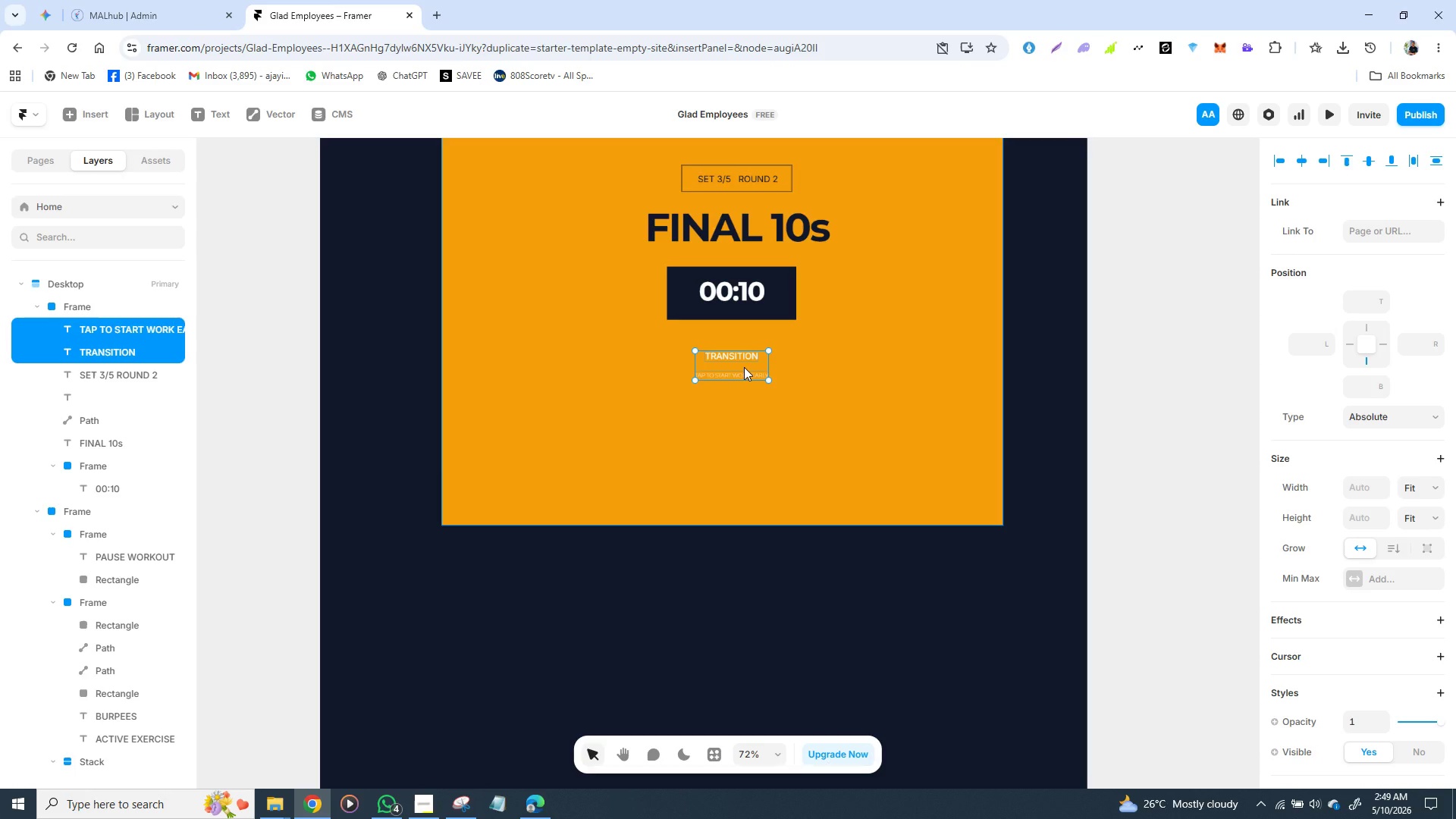 
hold_key(key=ShiftLeft, duration=3.09)
 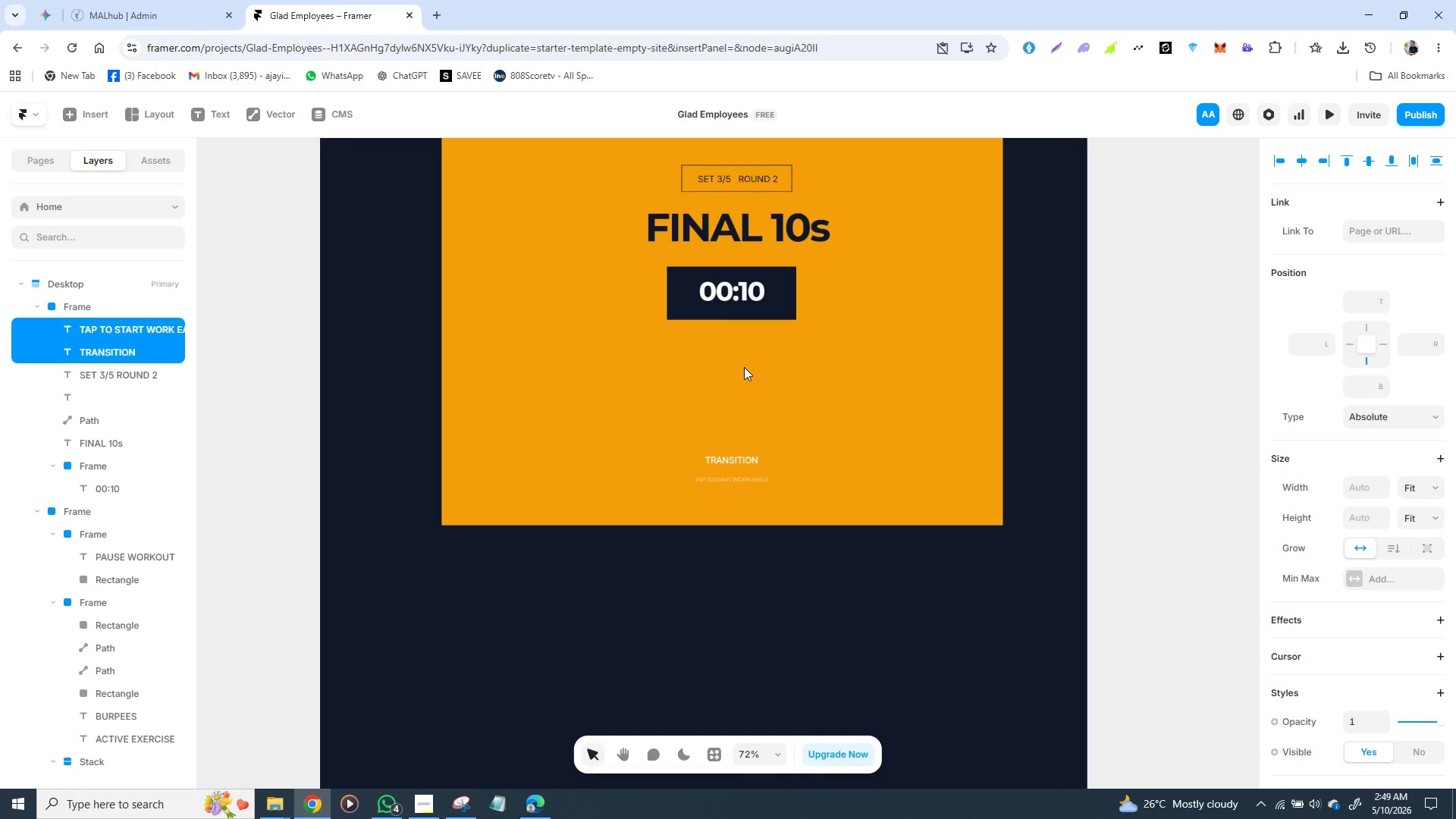 
hold_key(key=ArrowDown, duration=1.52)
 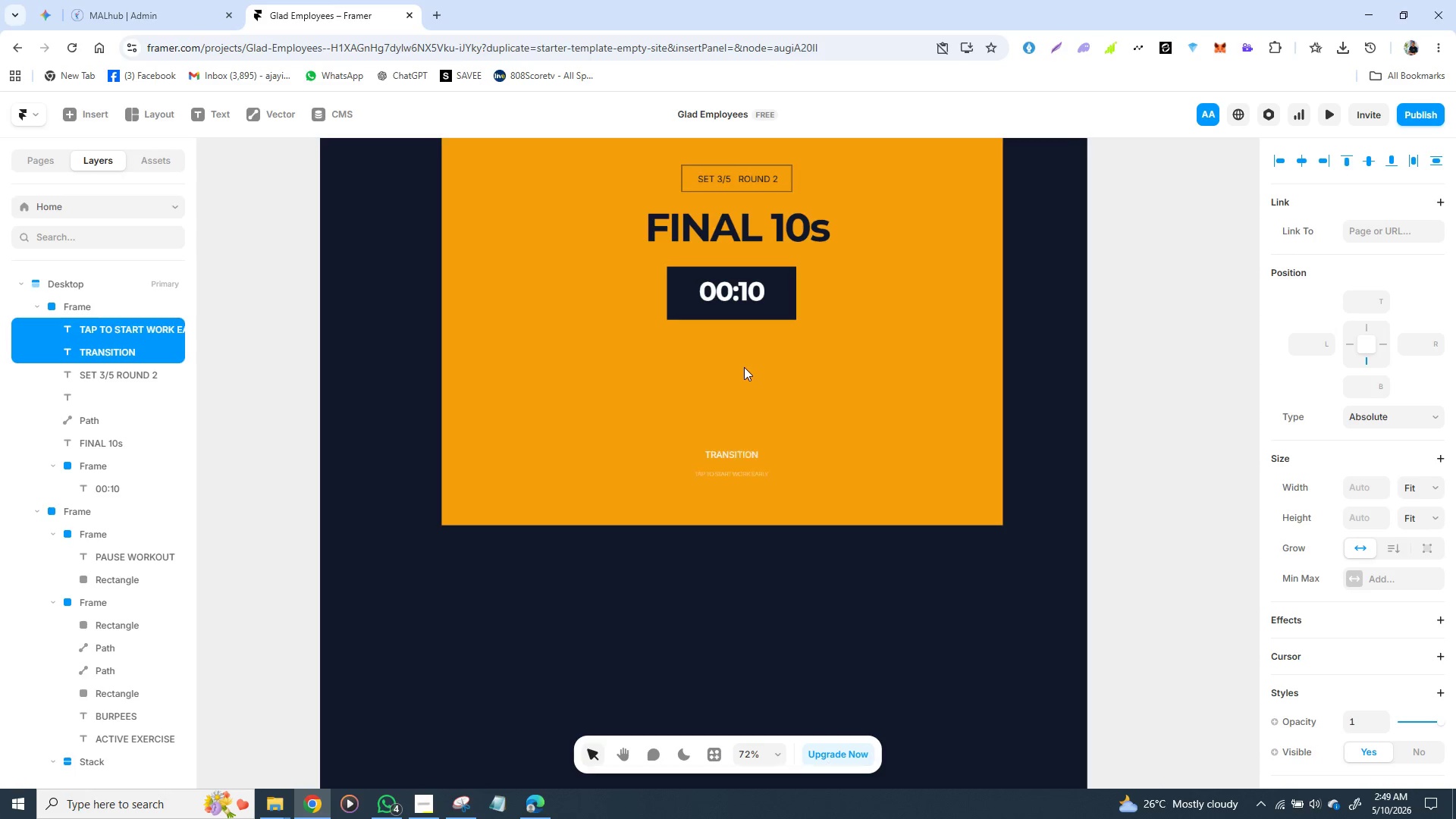 
hold_key(key=ArrowDown, duration=0.59)
 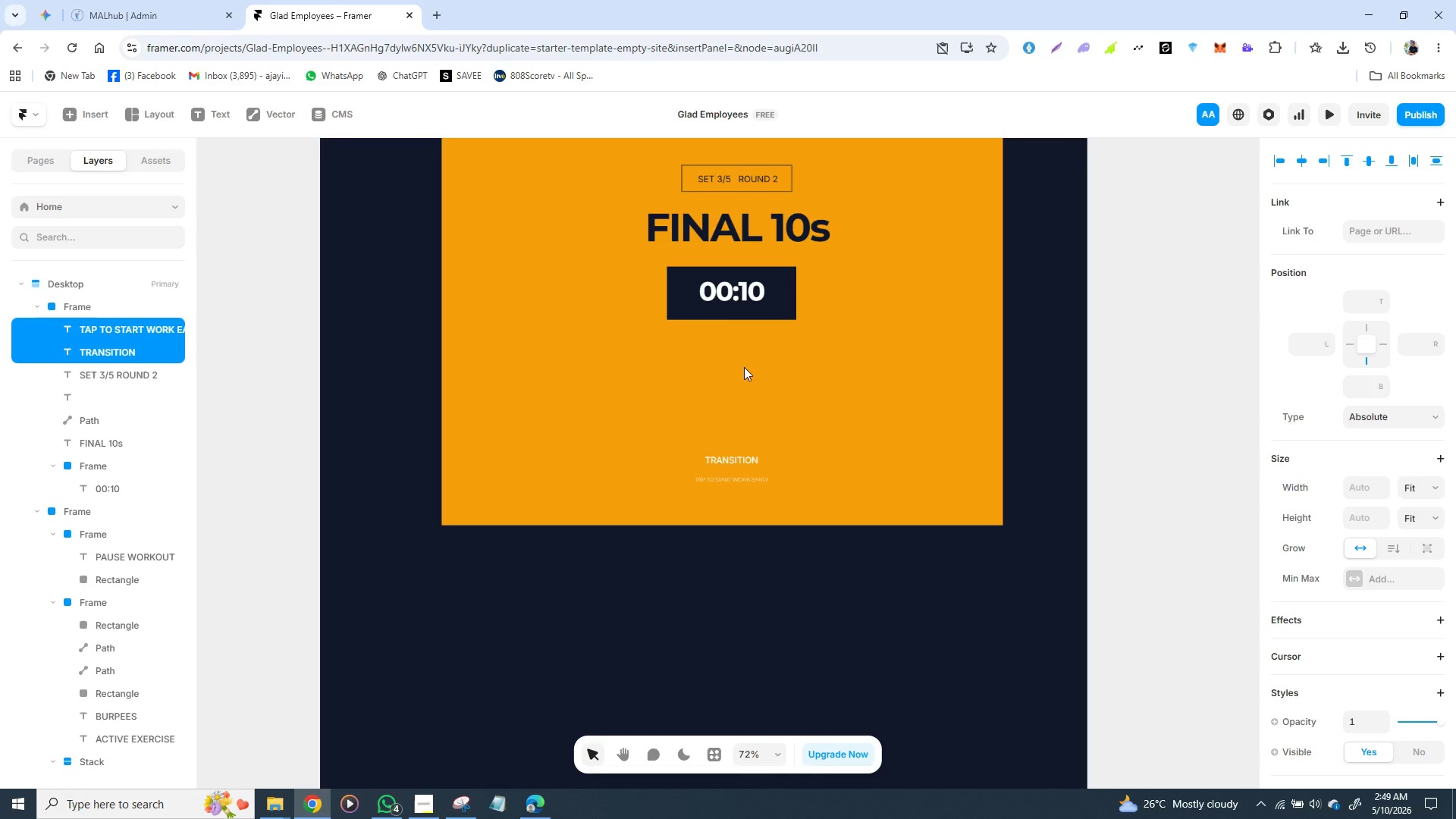 
hold_key(key=ShiftLeft, duration=9.42)
 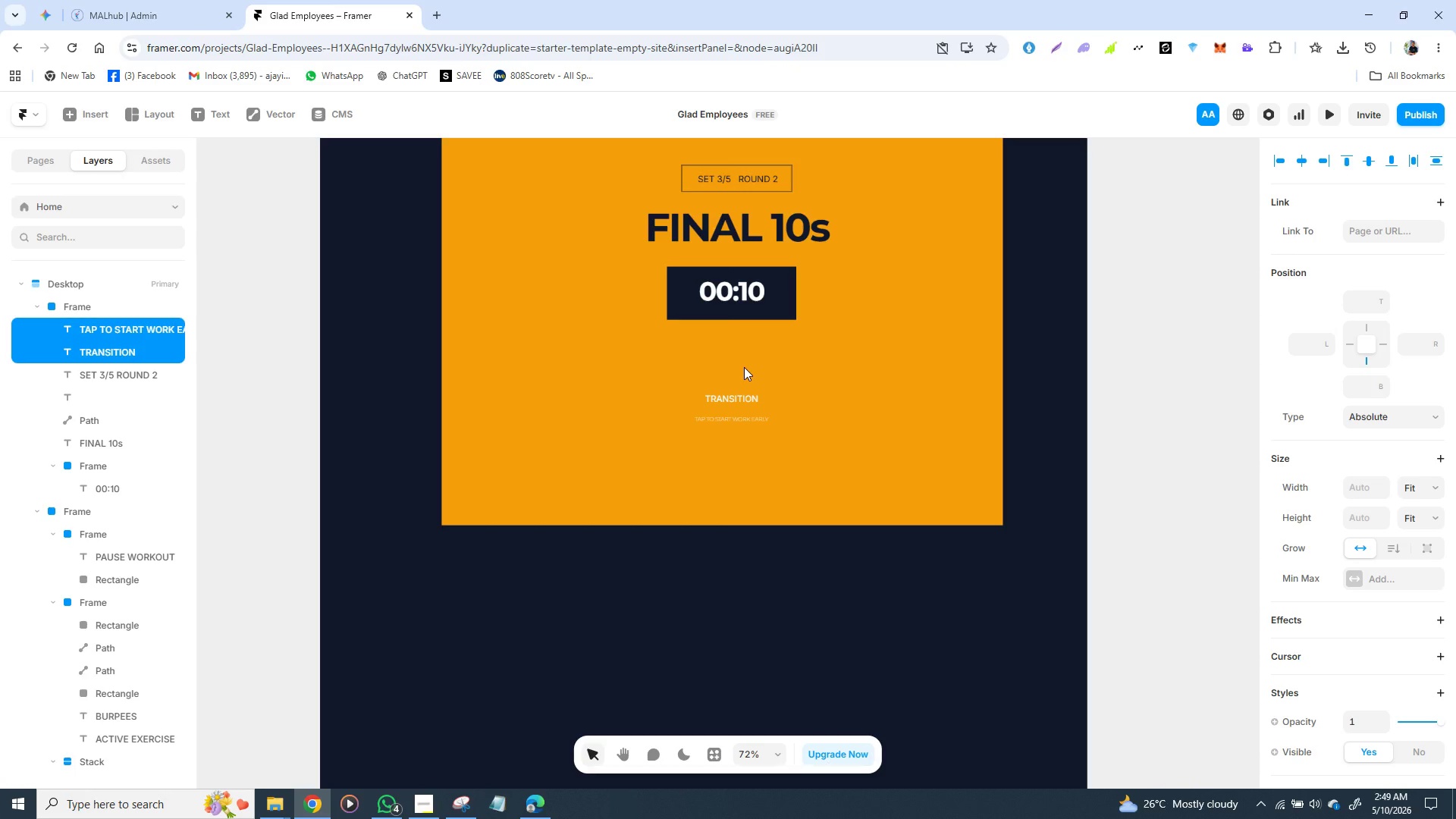 
hold_key(key=ArrowUp, duration=1.52)
 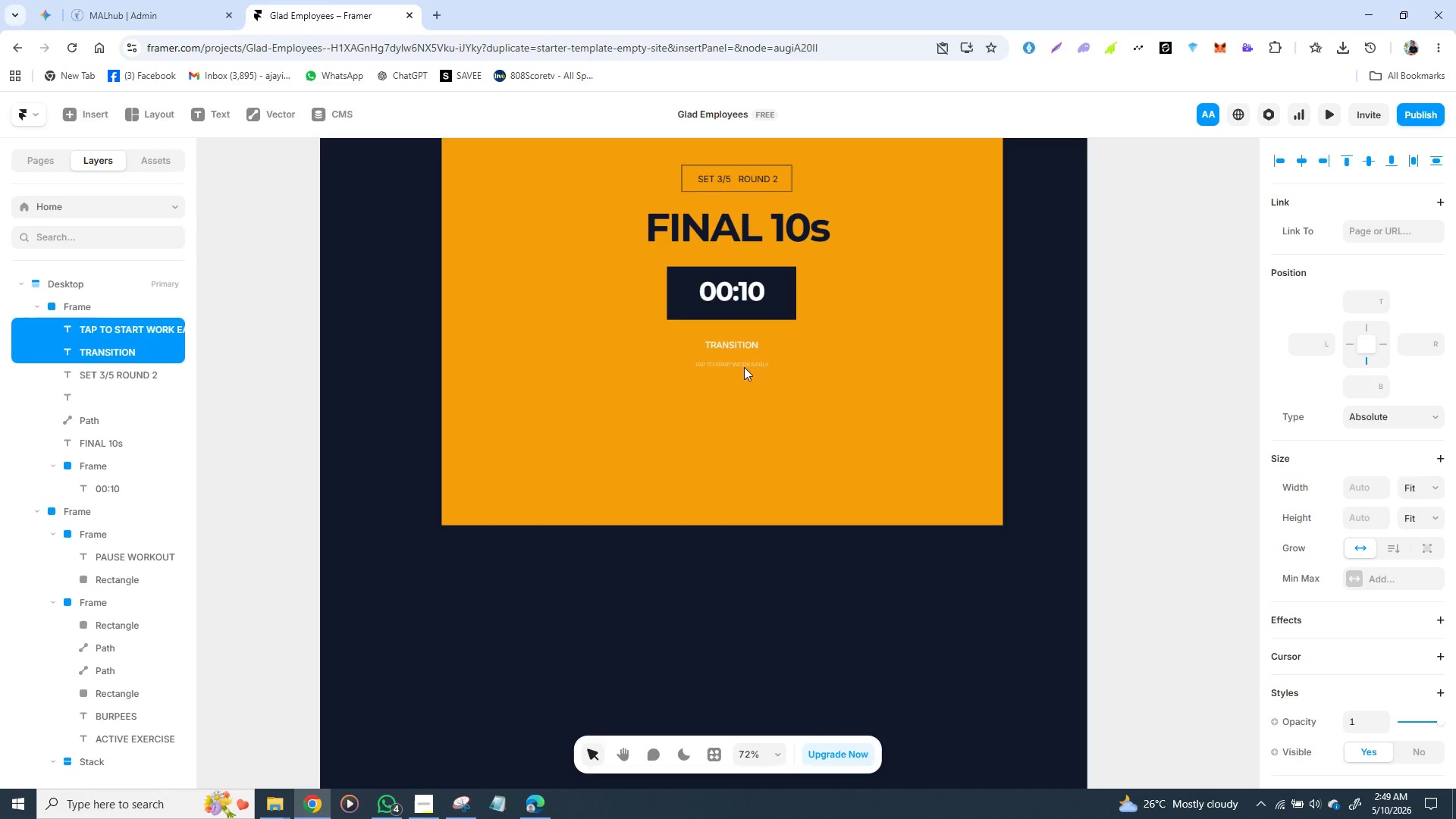 
hold_key(key=ArrowUp, duration=1.5)
 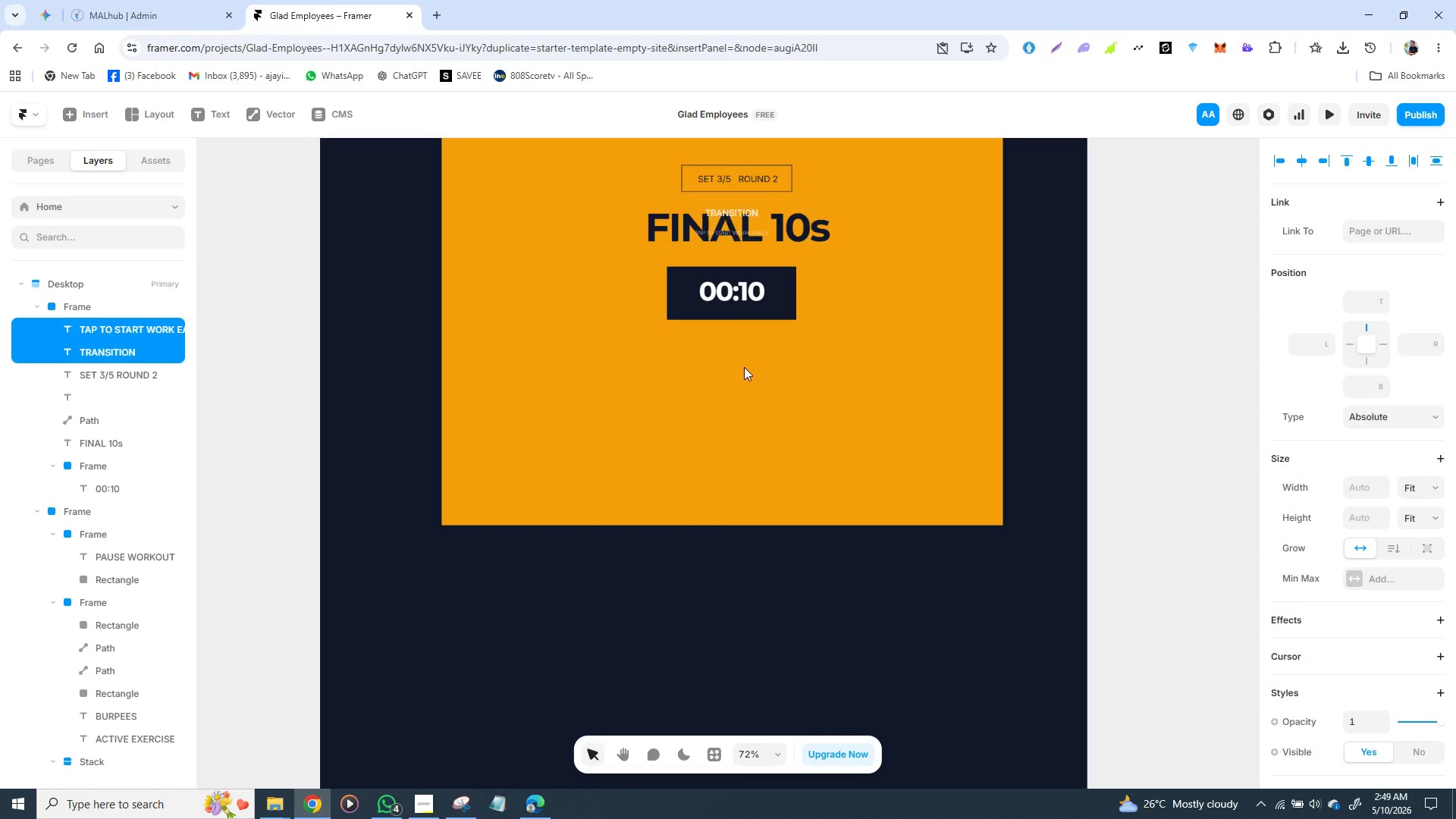 
hold_key(key=ArrowUp, duration=0.98)
 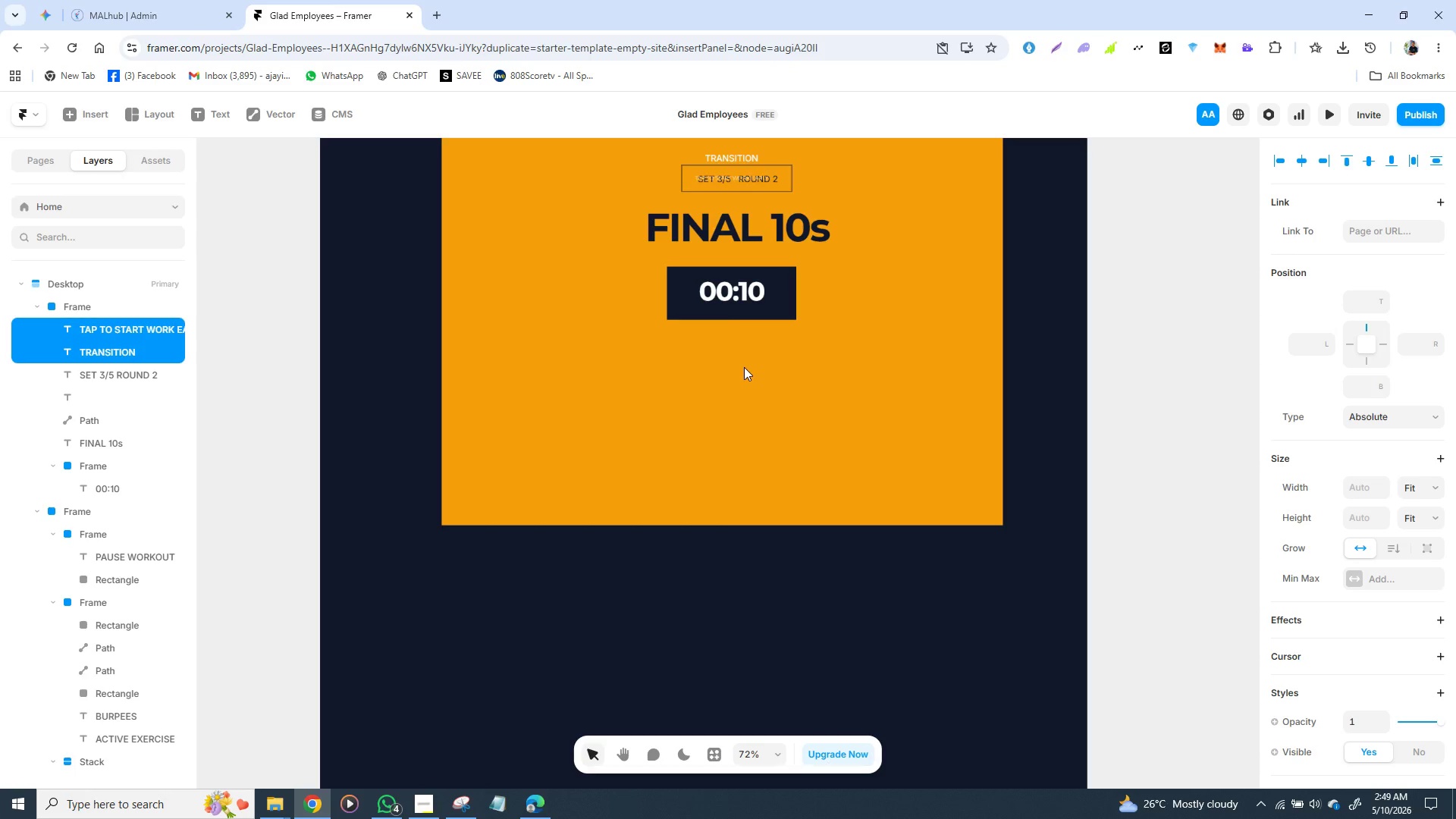 
hold_key(key=ArrowDown, duration=1.52)
 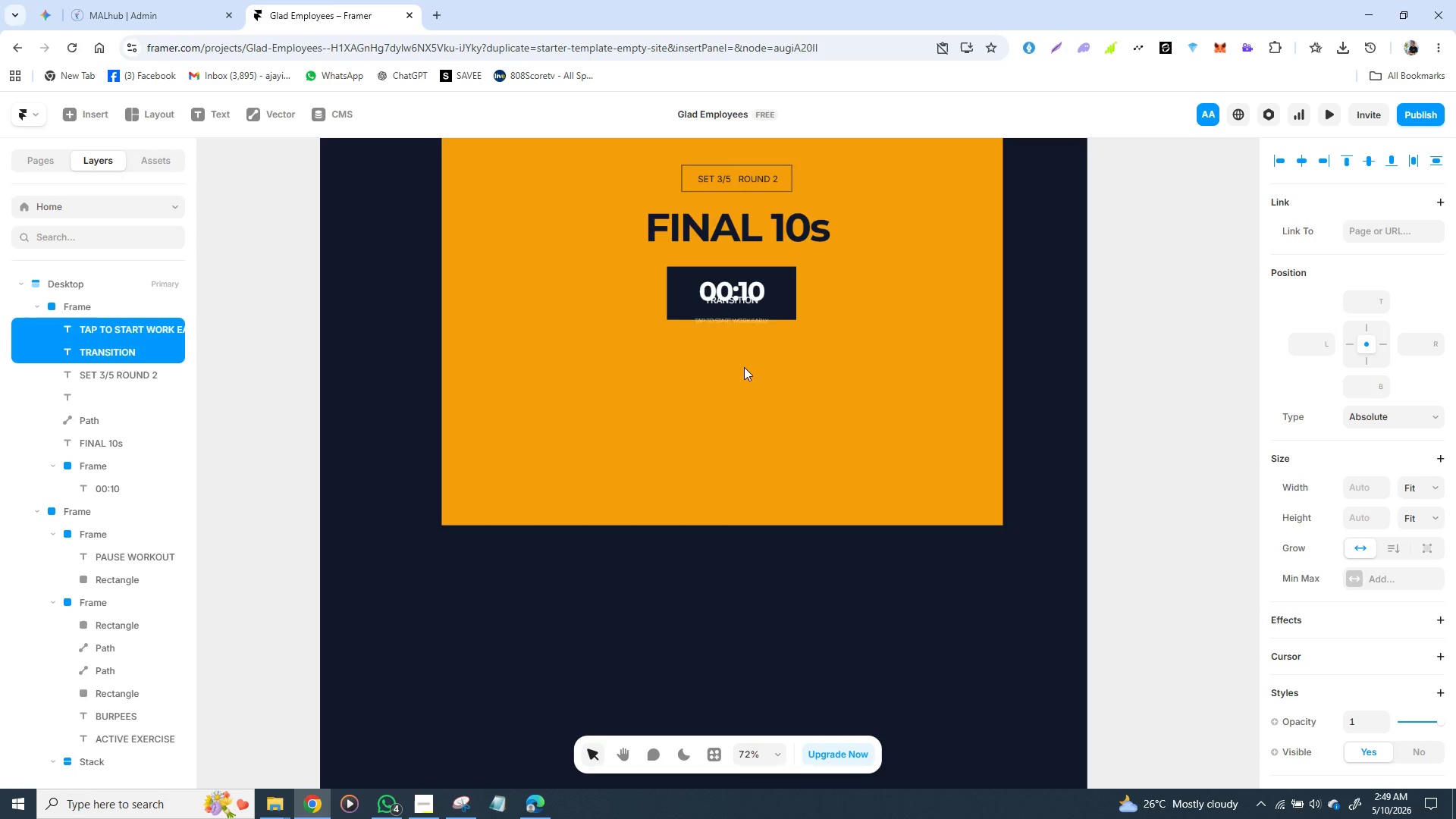 
hold_key(key=ArrowDown, duration=1.5)
 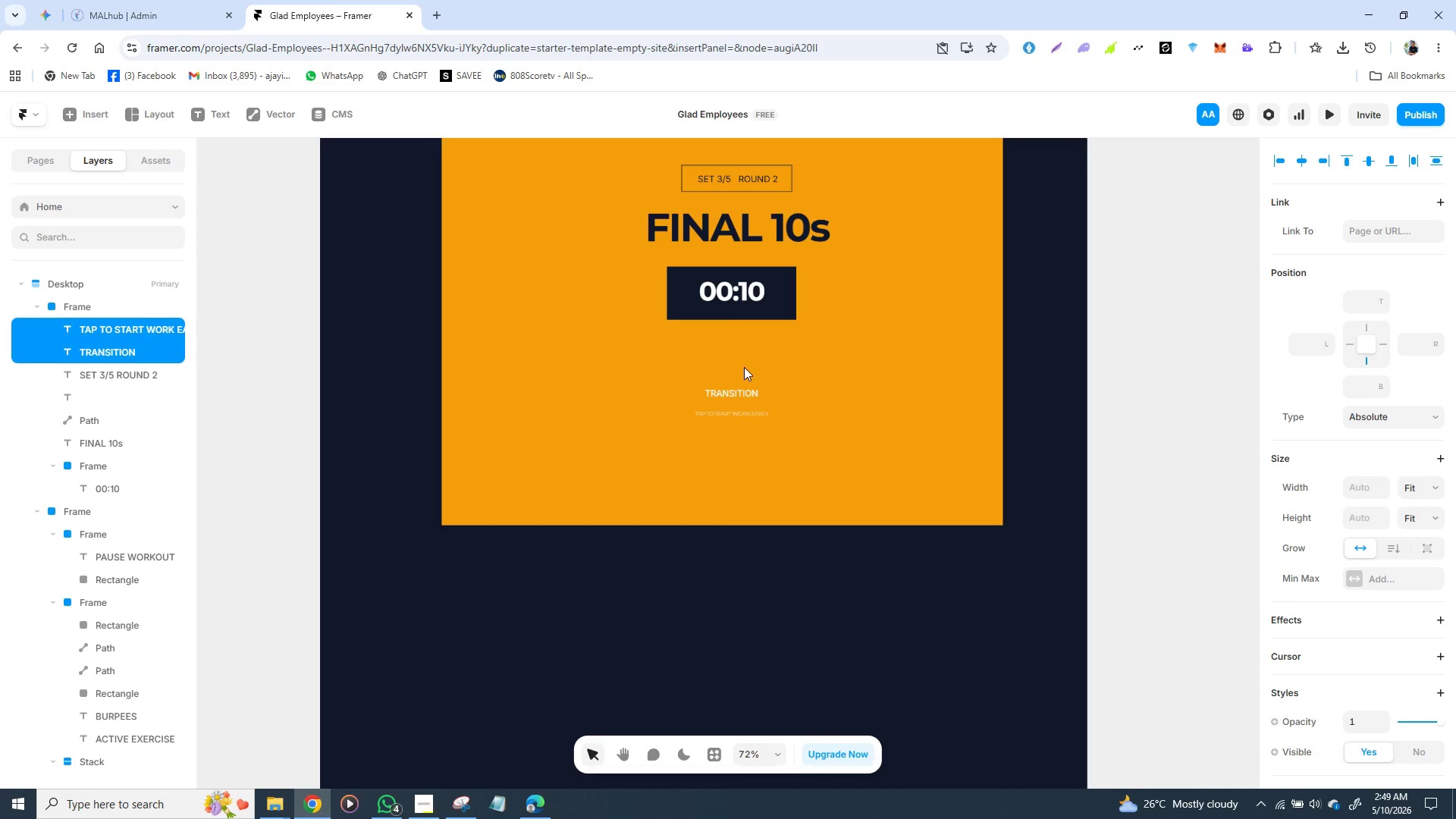 
hold_key(key=ArrowDown, duration=0.45)
 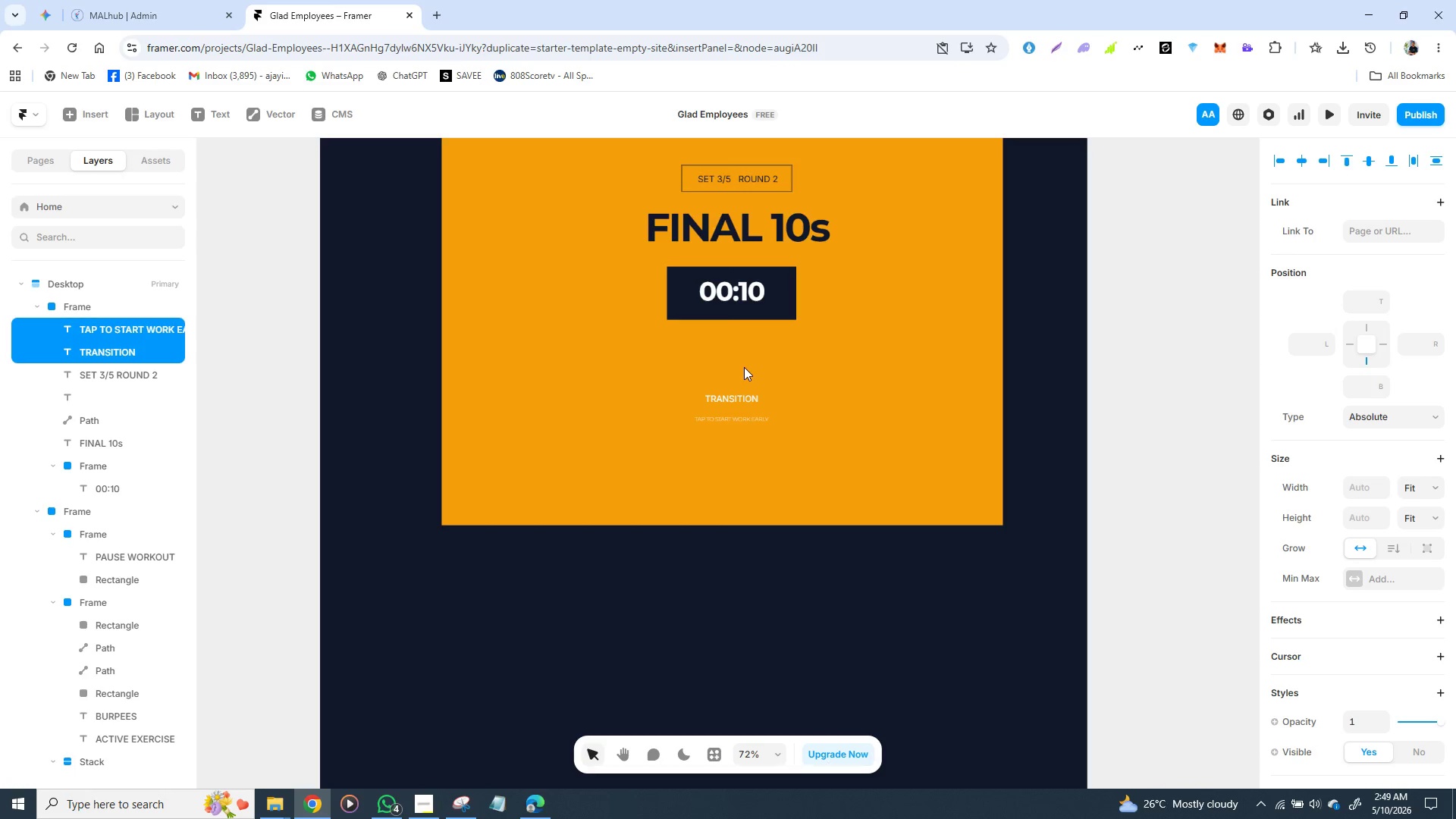 
hold_key(key=ArrowDown, duration=0.55)
 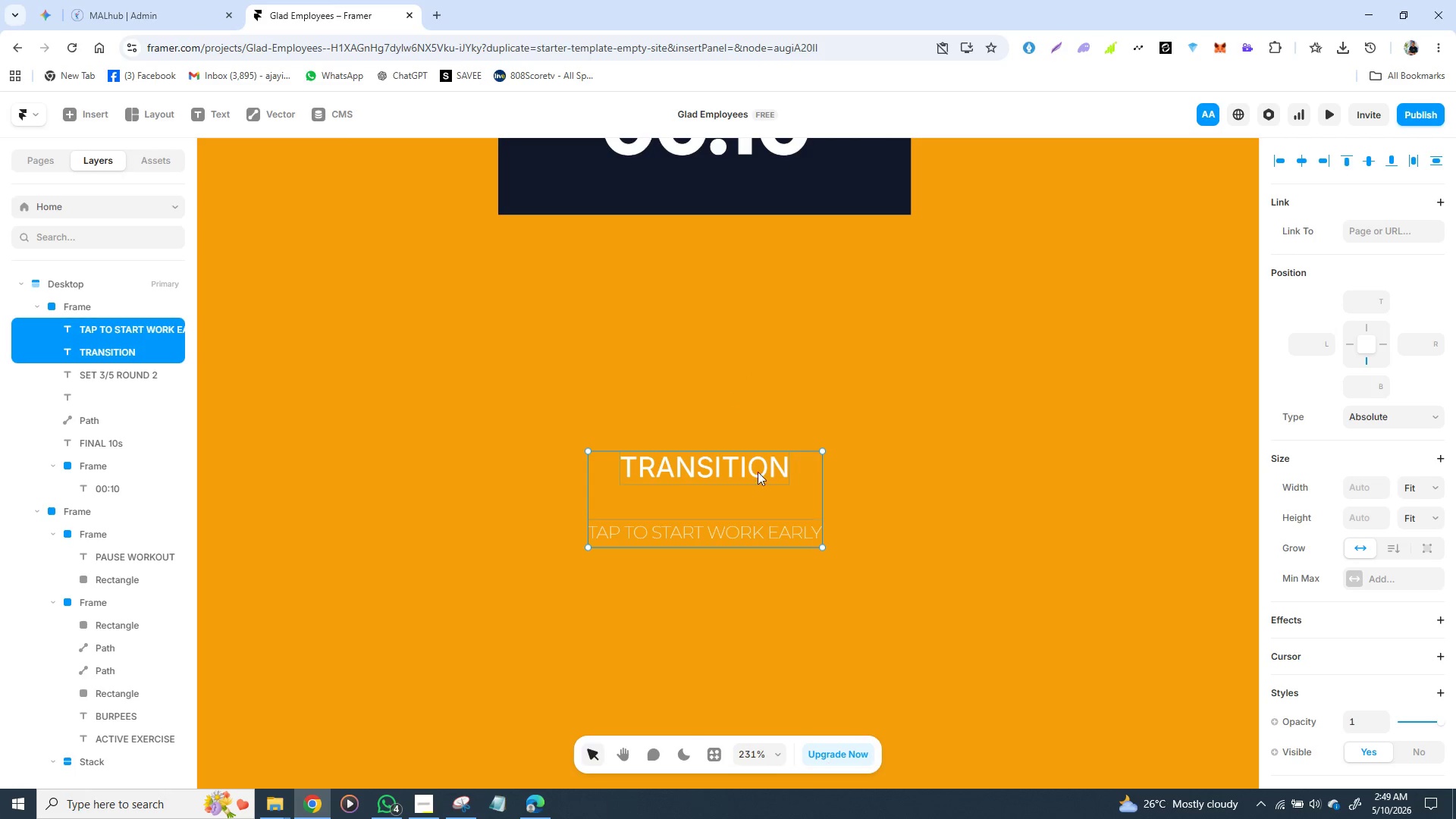 
wait(6.59)
 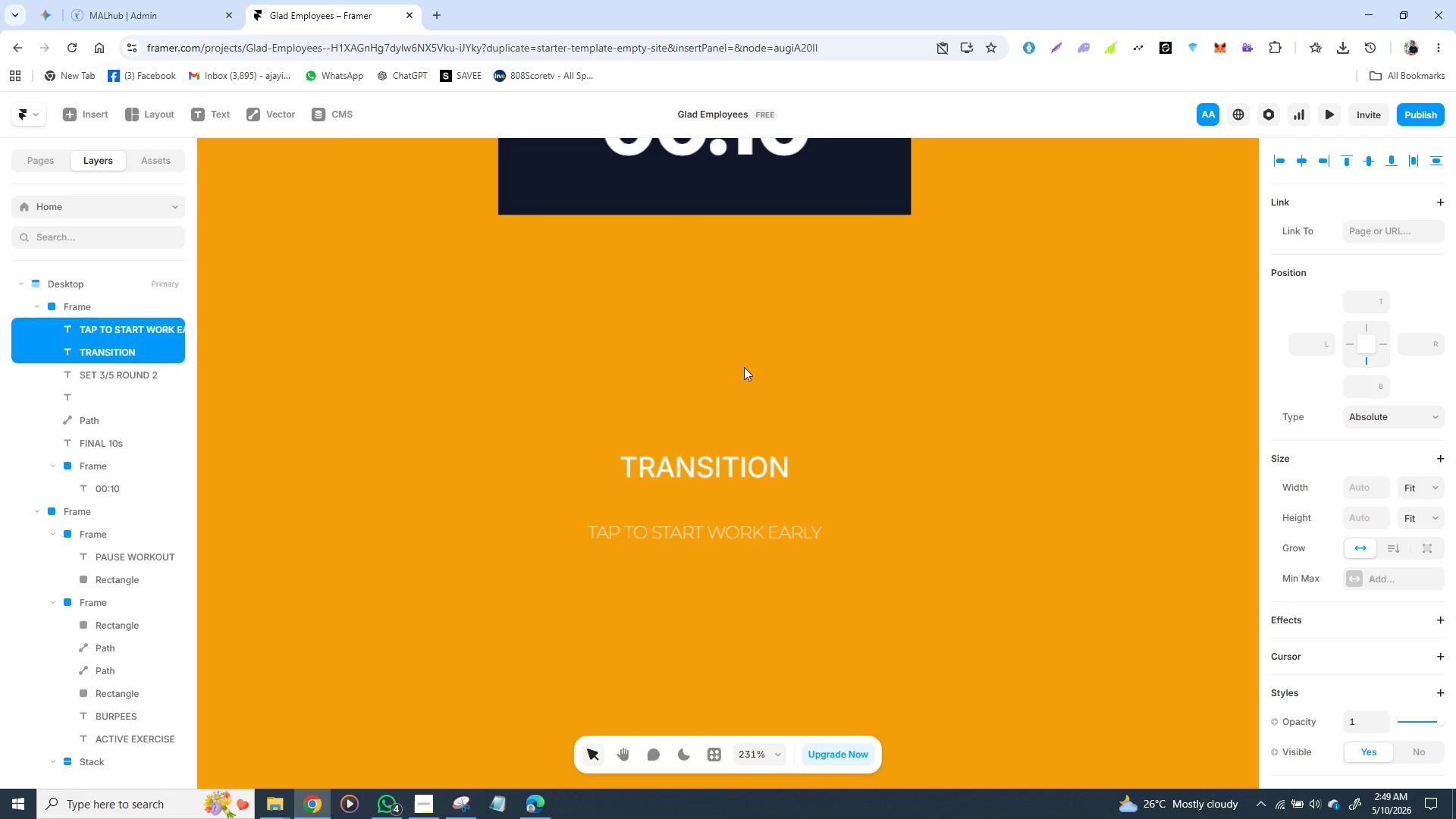 
right_click([623, 485])
 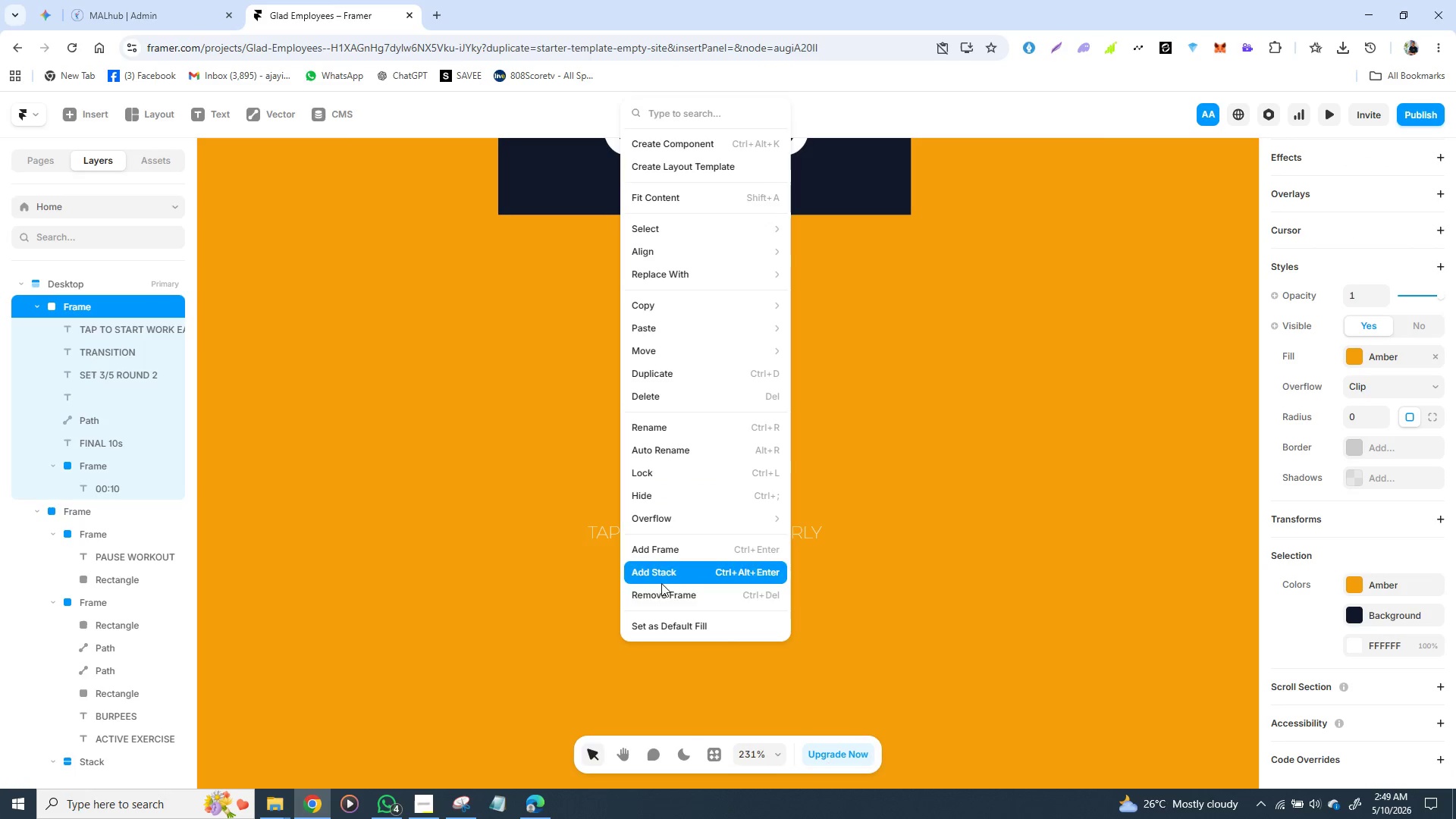 
left_click([665, 574])
 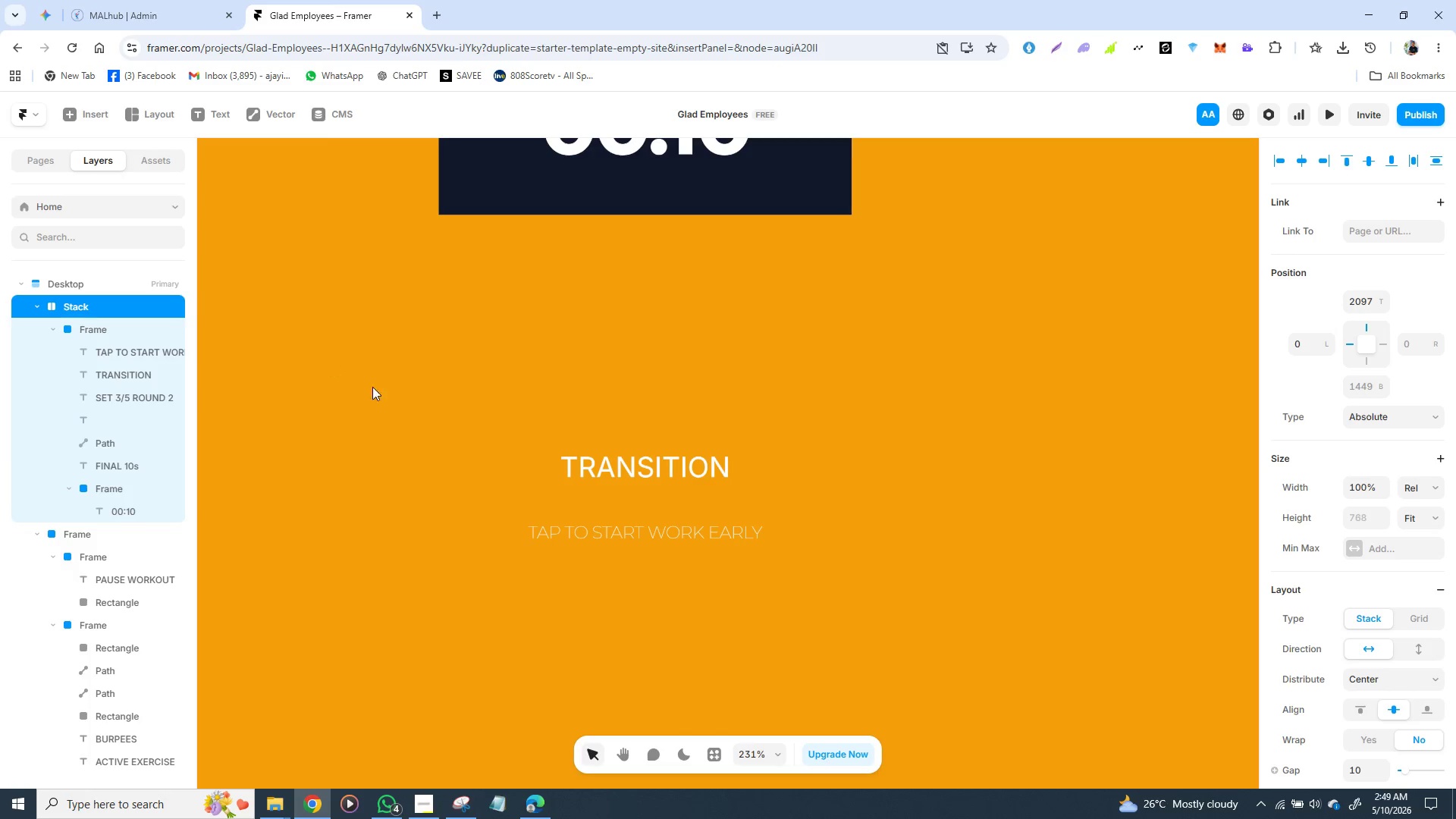 
hold_key(key=ControlLeft, duration=0.7)
 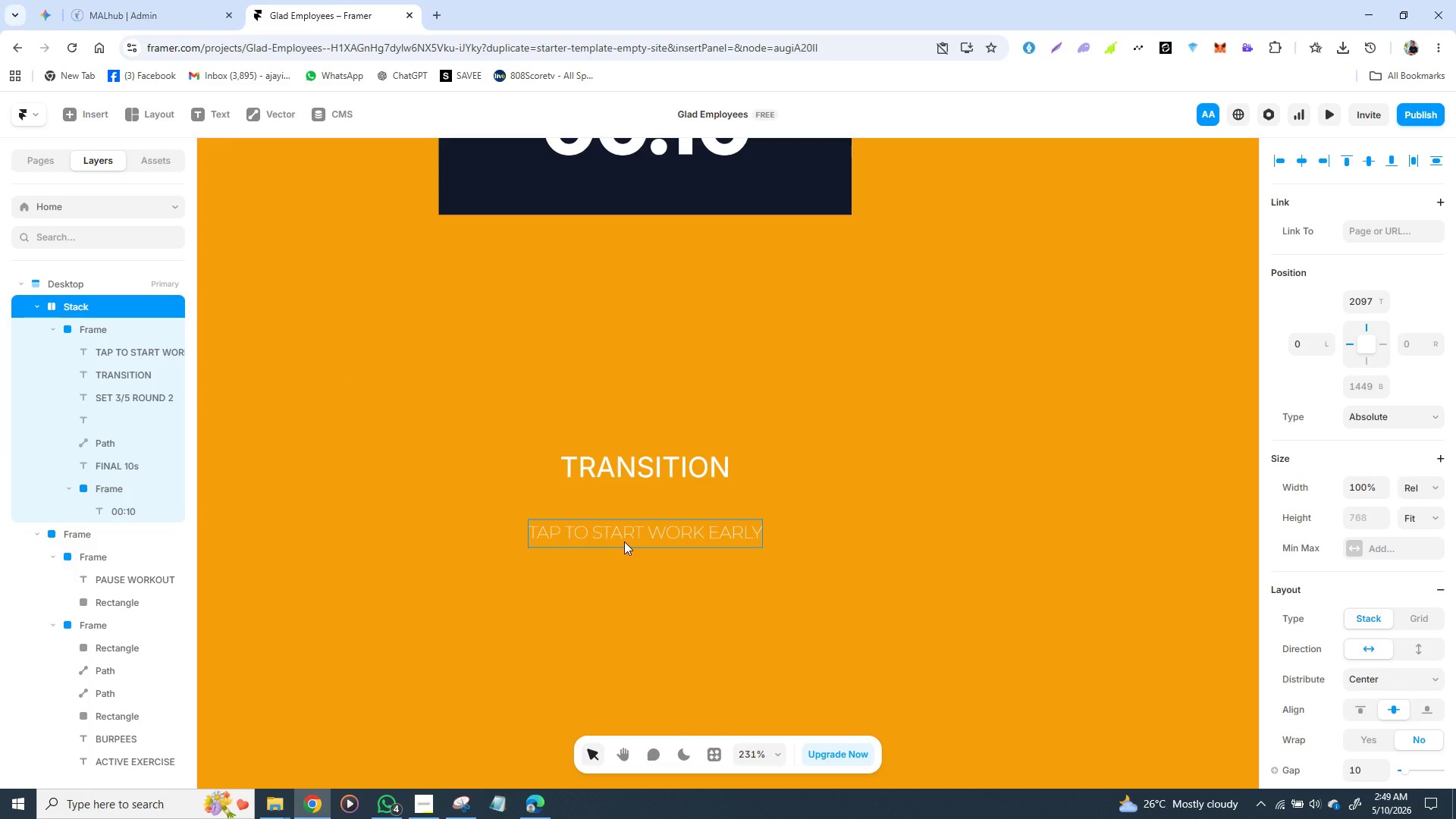 
wait(5.27)
 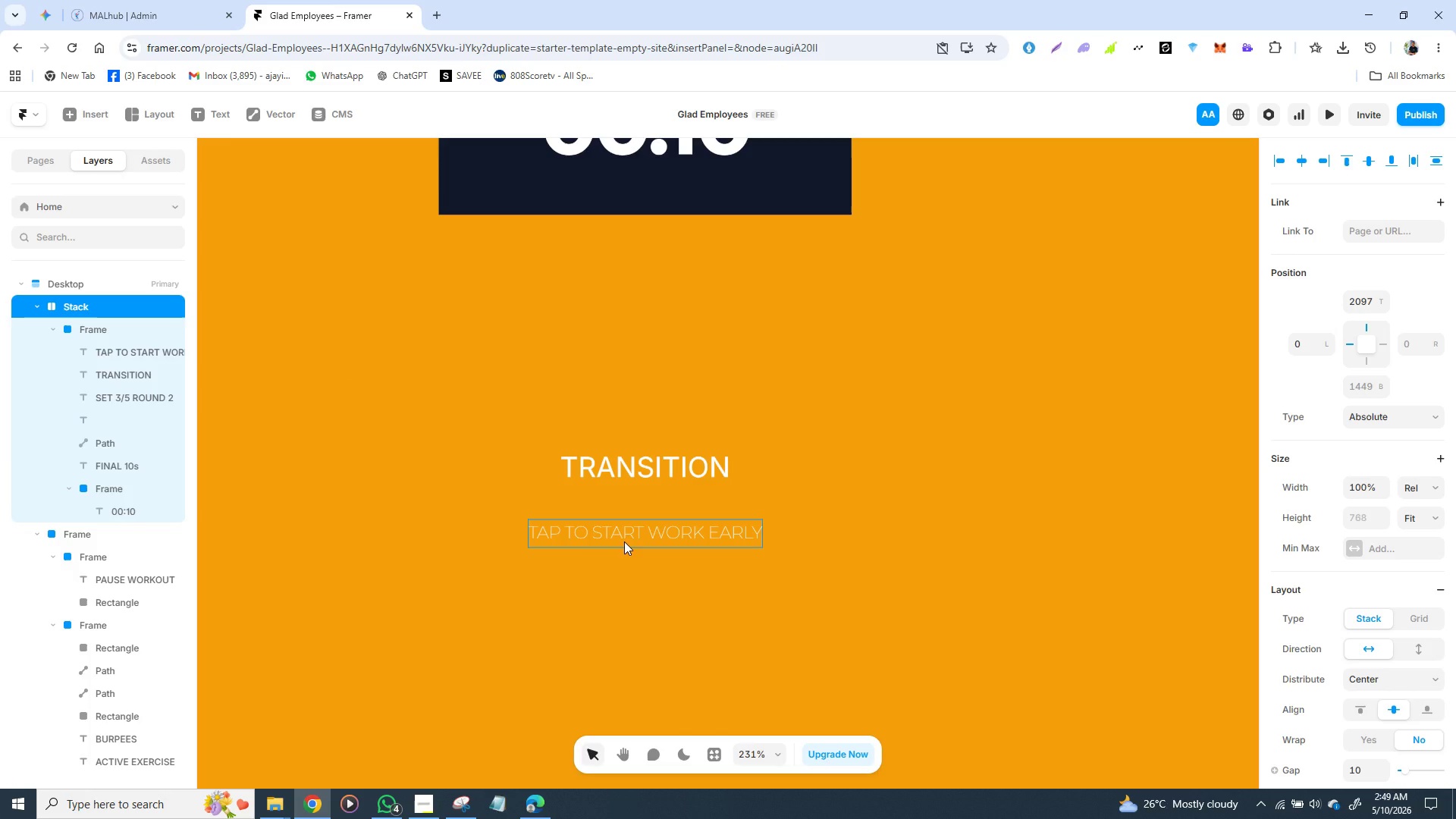 
key(Control+Z)
 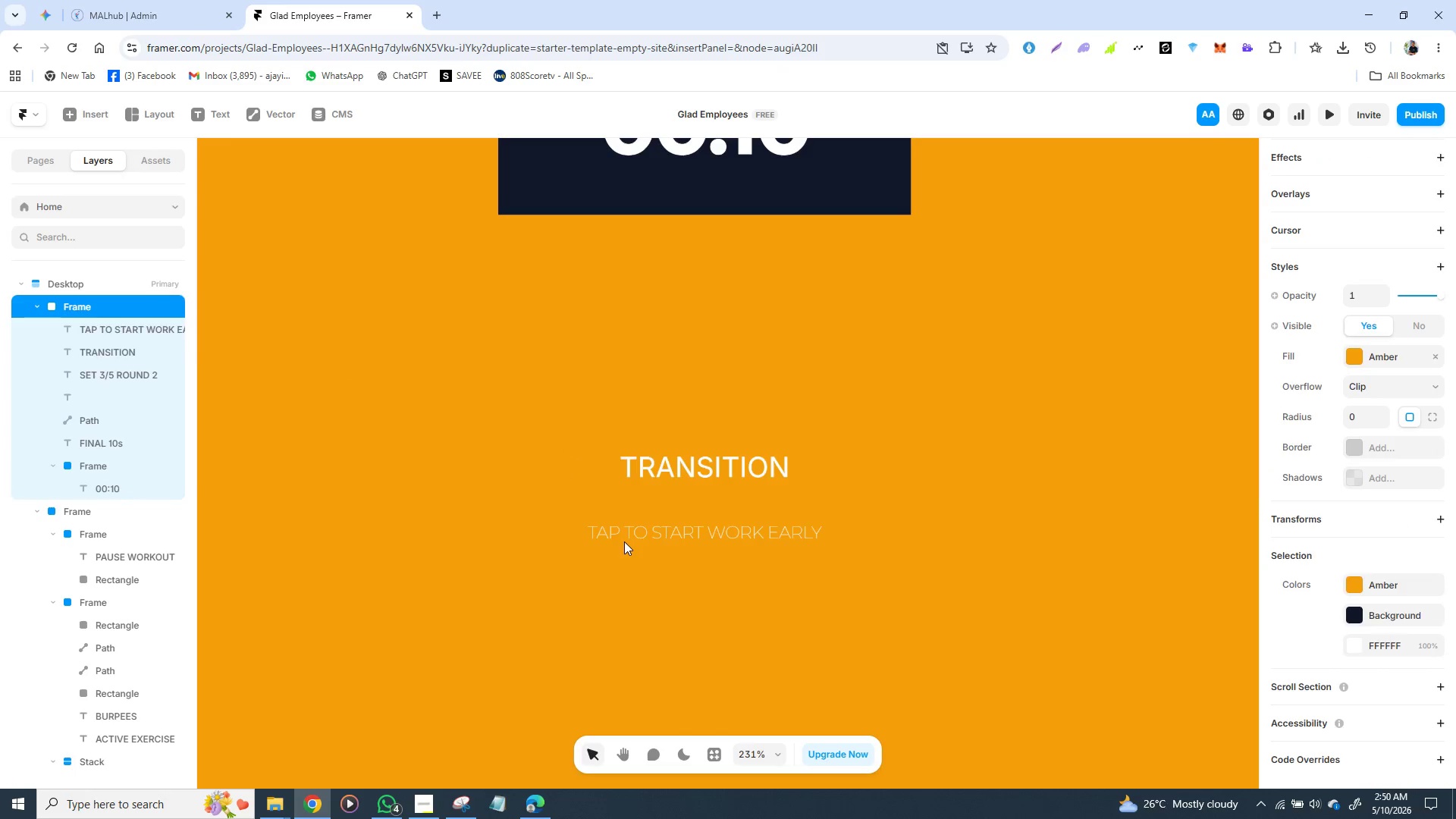 
key(Control+Z)
 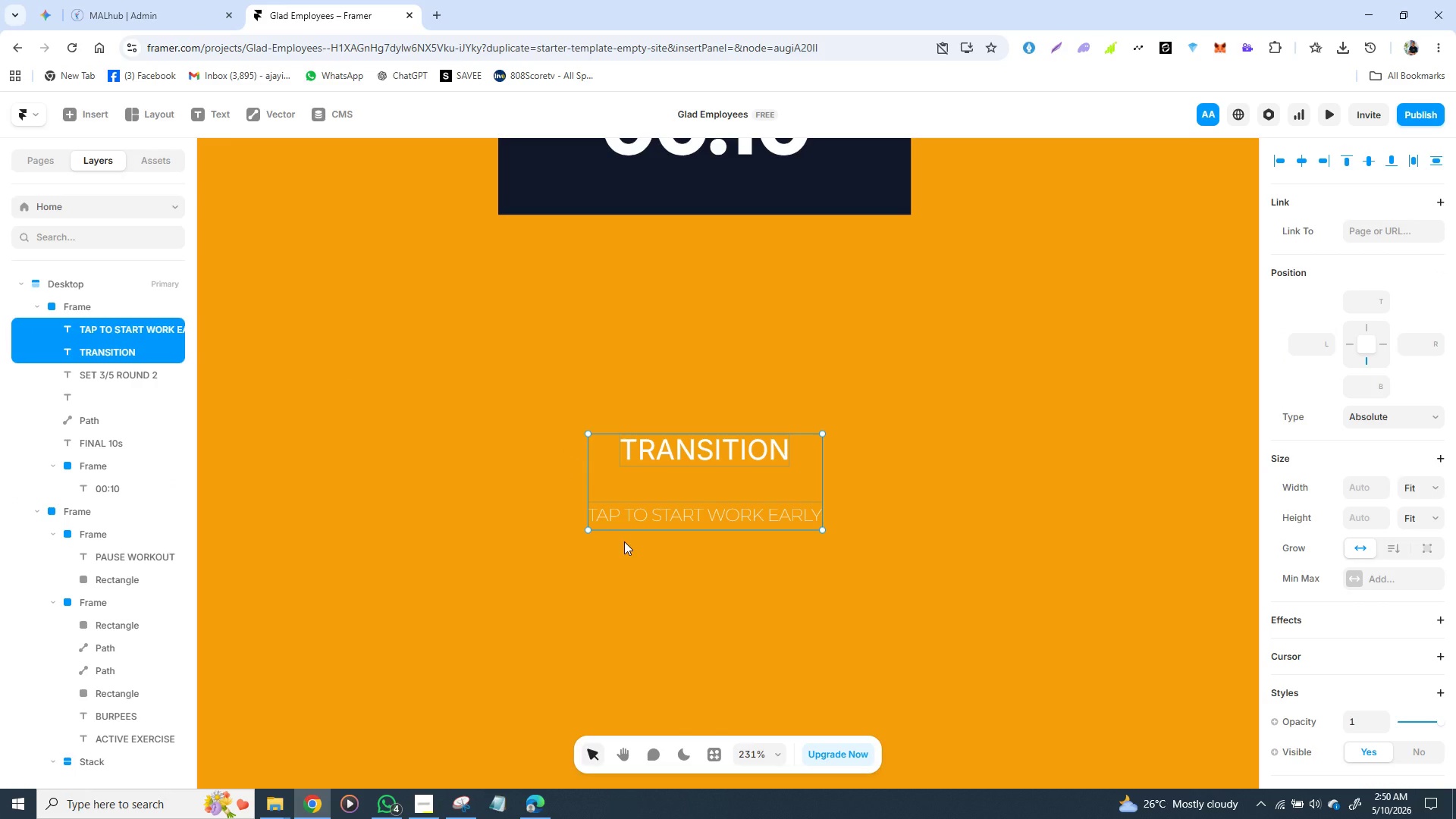 
key(Control+Z)
 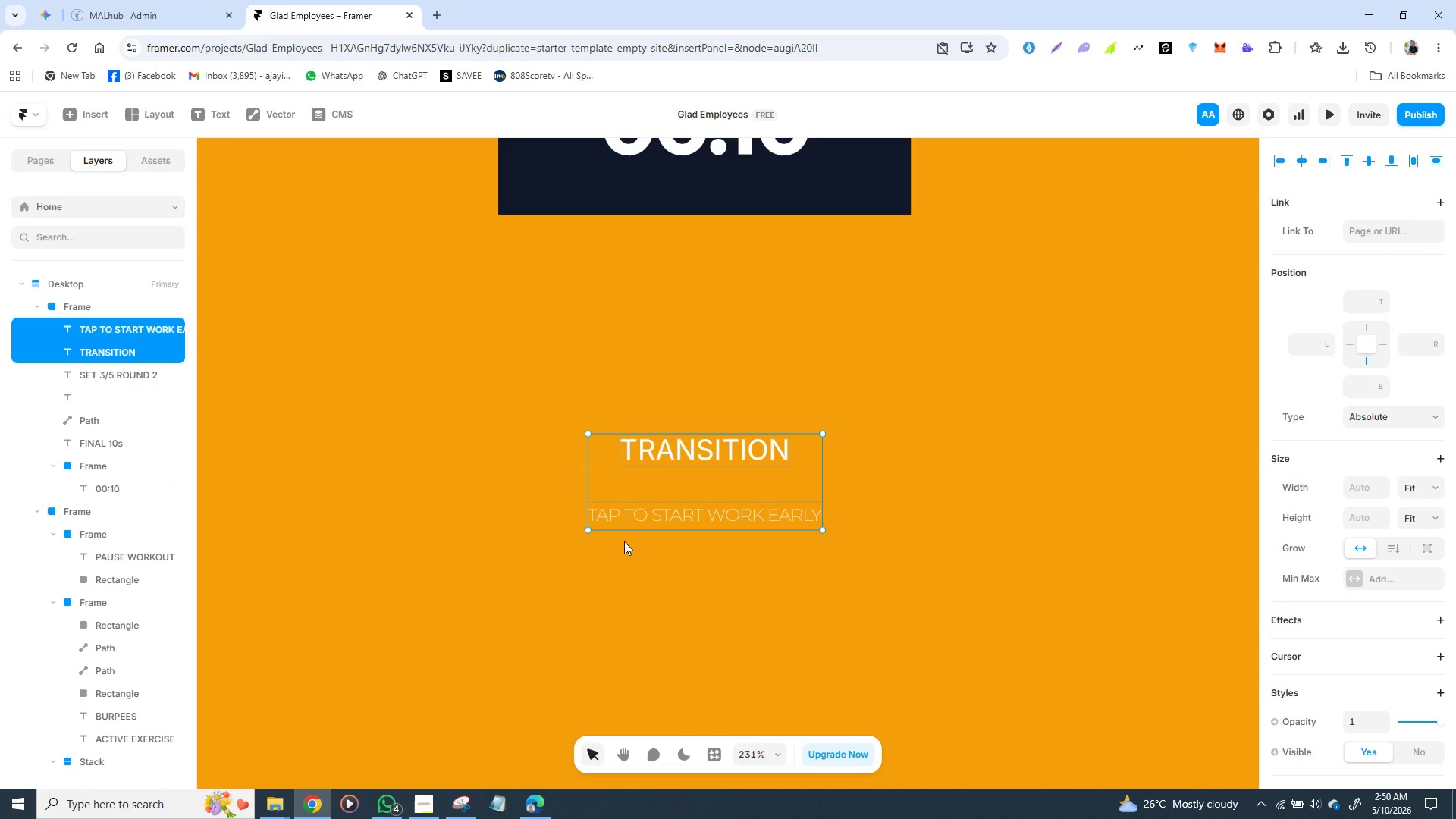 
key(Control+Z)
 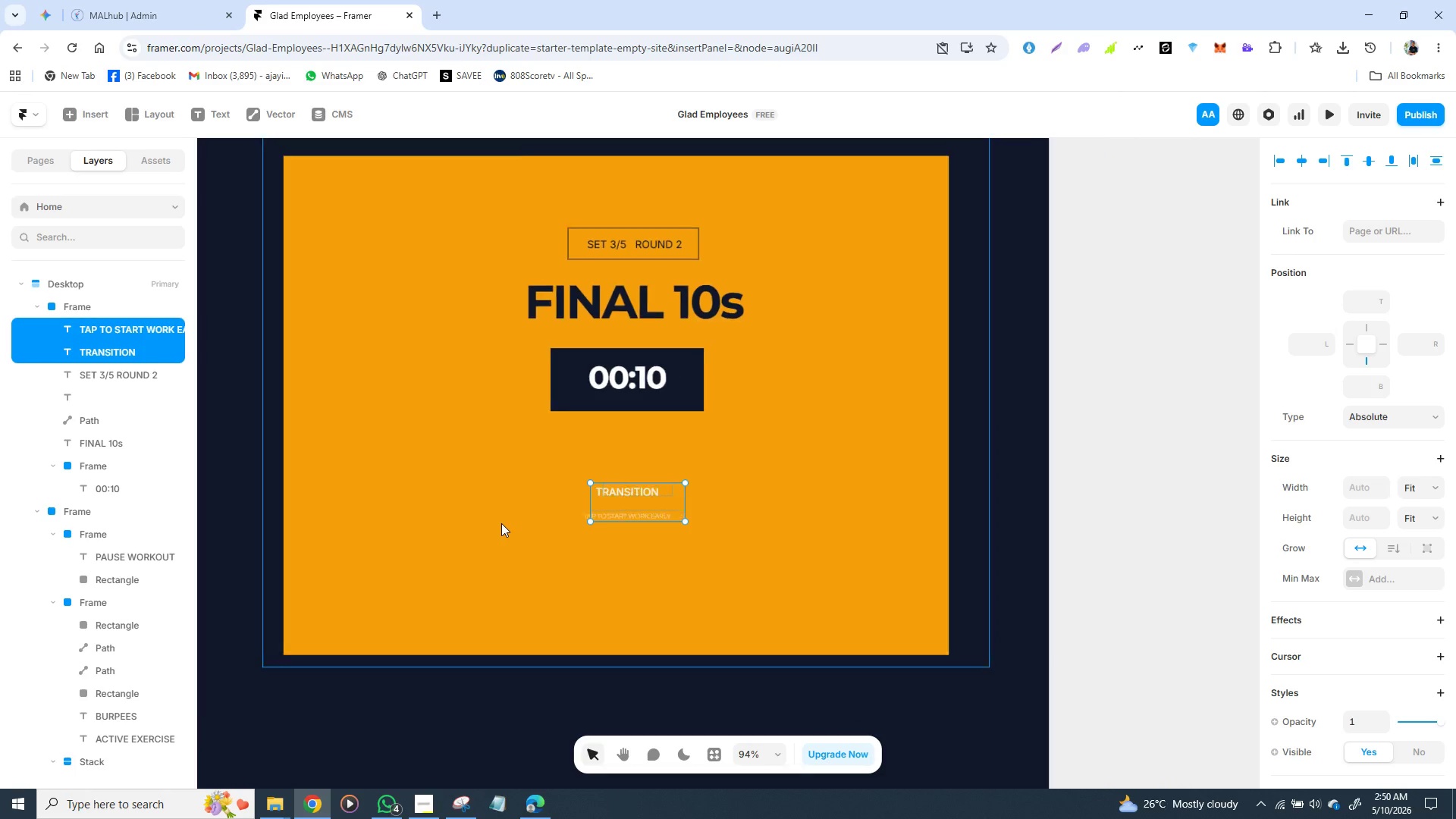 
wait(10.95)
 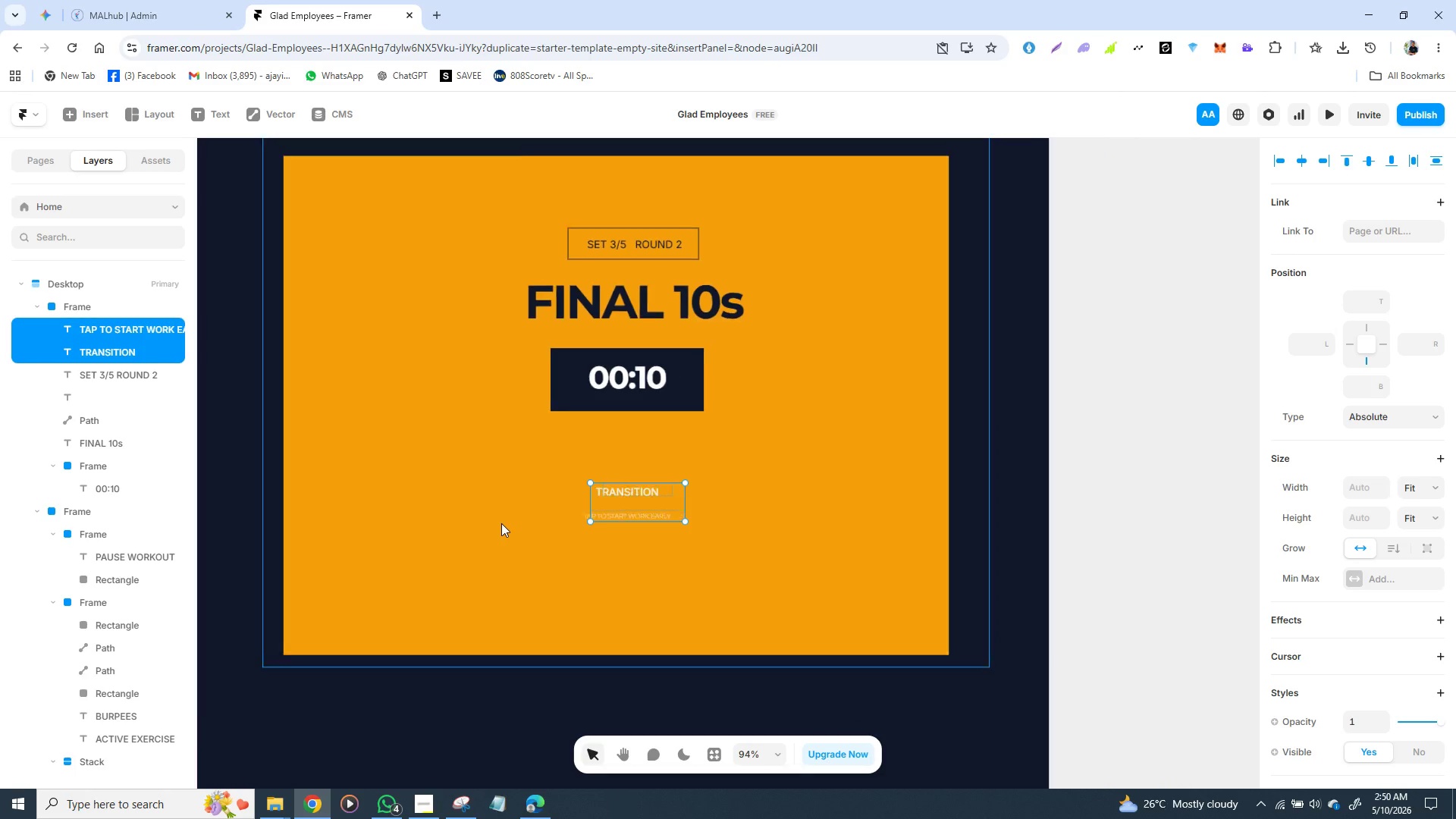 
left_click_drag(start_coordinate=[581, 513], to_coordinate=[570, 478])
 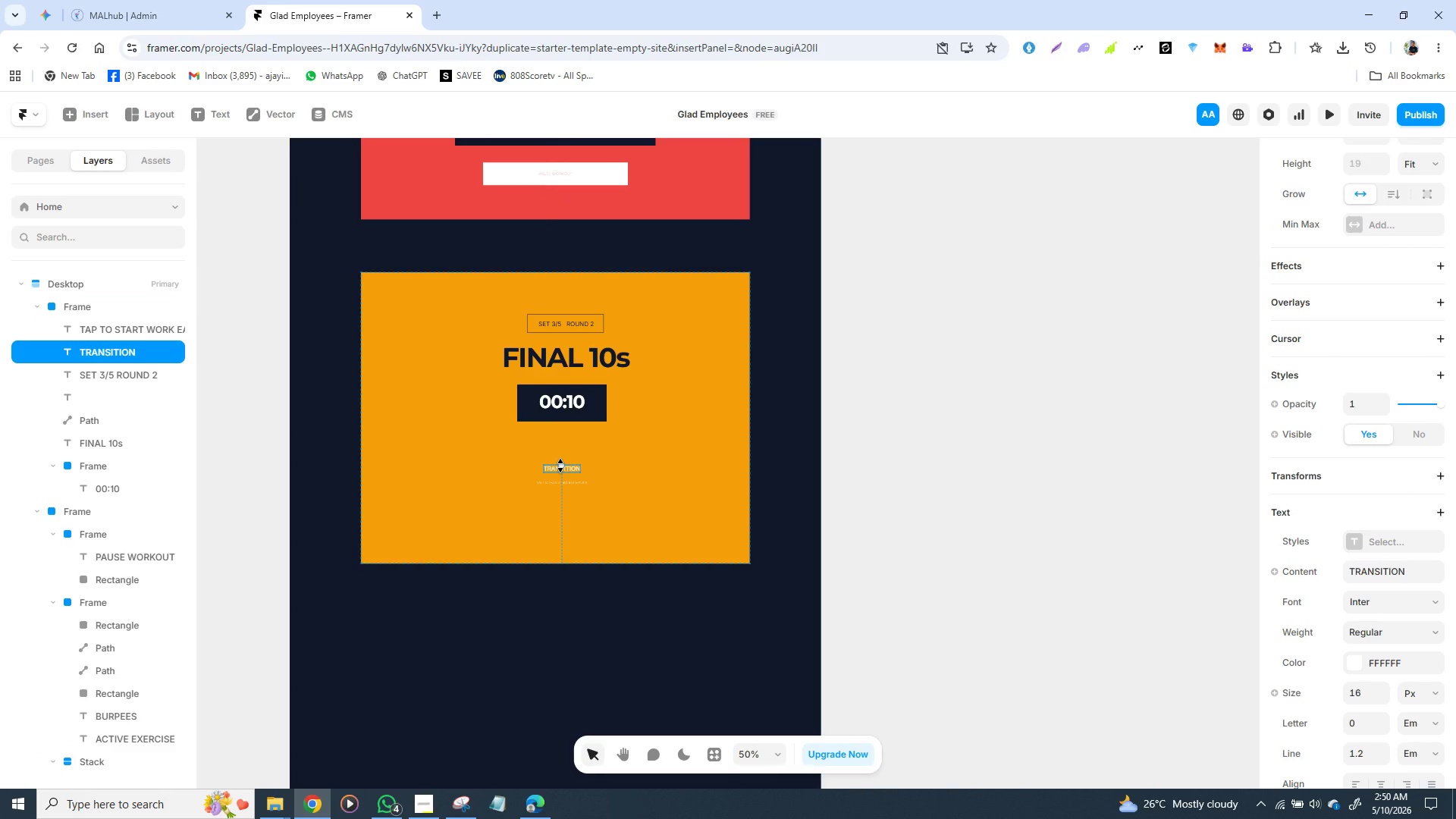 
hold_key(key=ShiftLeft, duration=1.53)
hold_key(key=ShiftLeft, duration=0.55)
left_click([557, 482])
 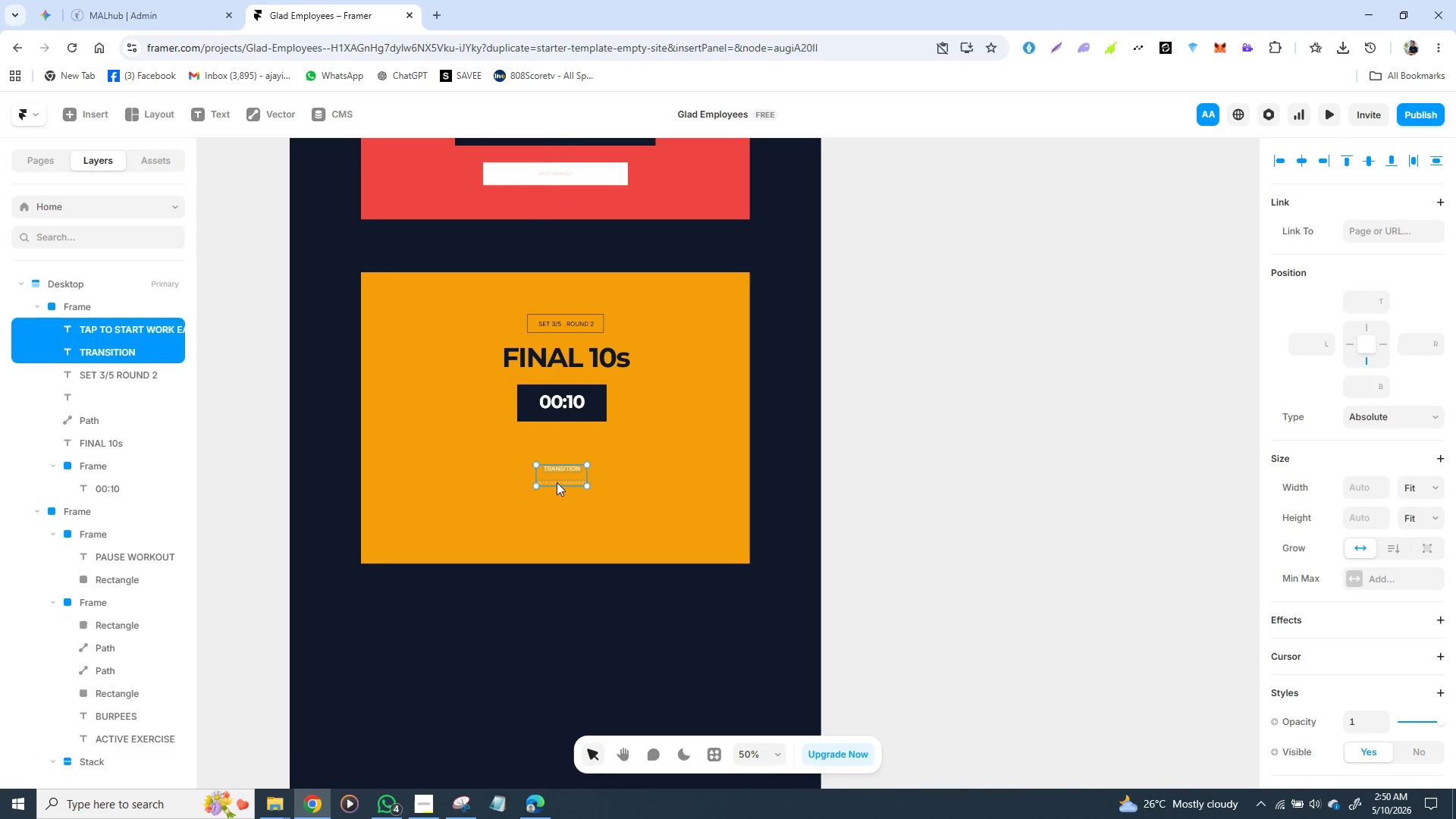 
hold_key(key=ShiftLeft, duration=7.44)
 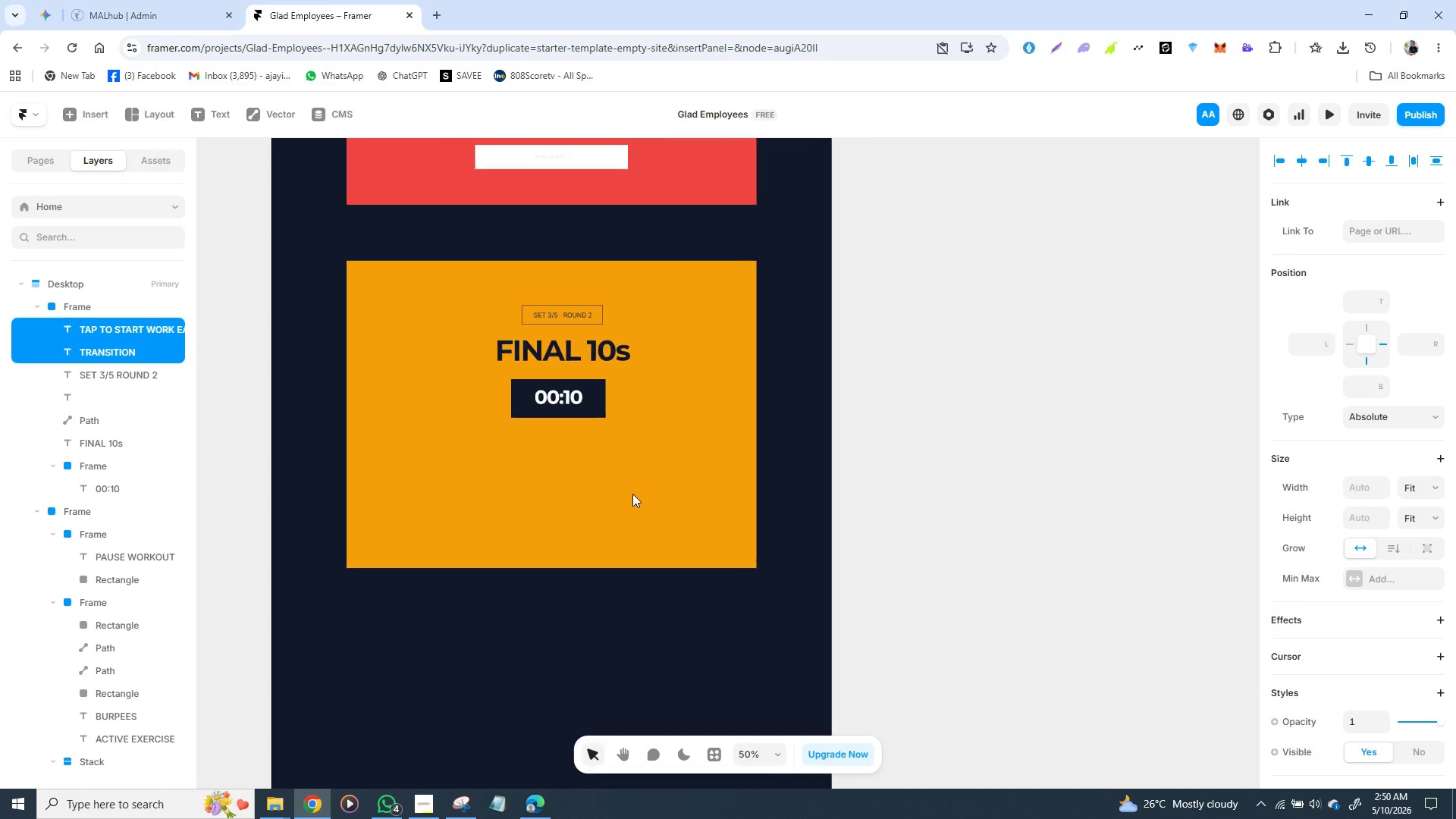 
hold_key(key=ArrowRight, duration=1.51)
 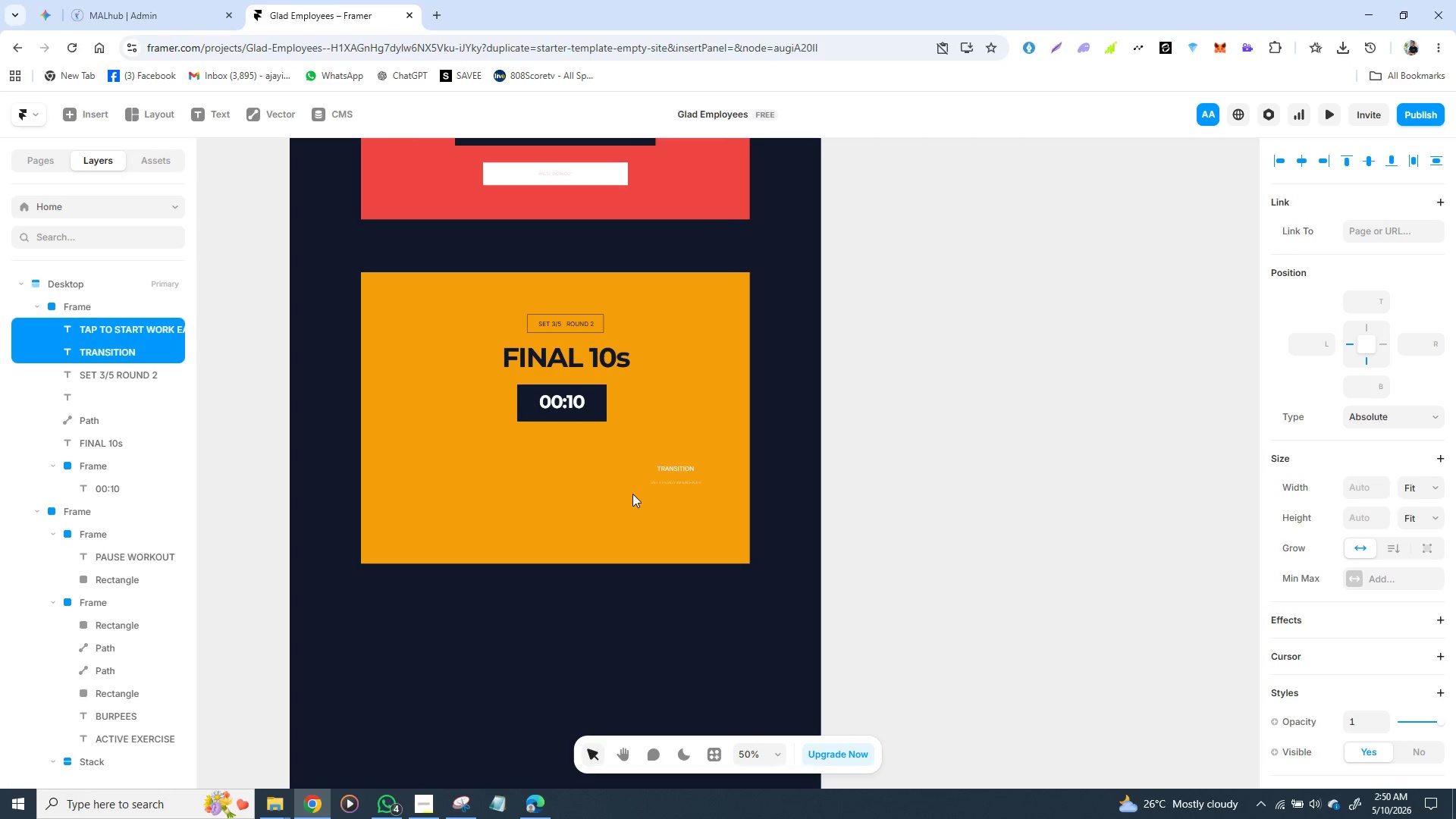 
hold_key(key=ArrowRight, duration=1.52)
 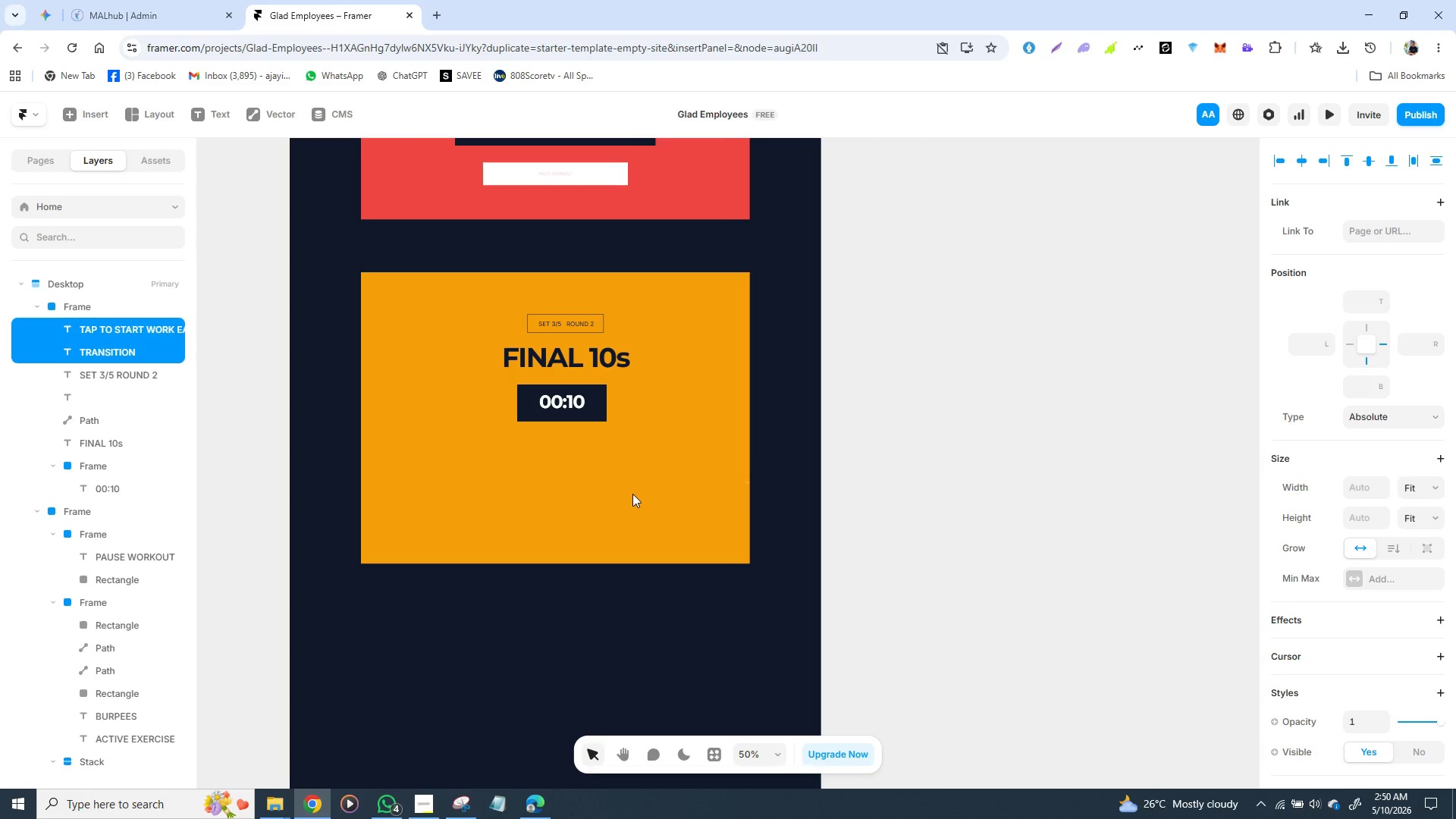 
hold_key(key=ArrowRight, duration=1.5)
 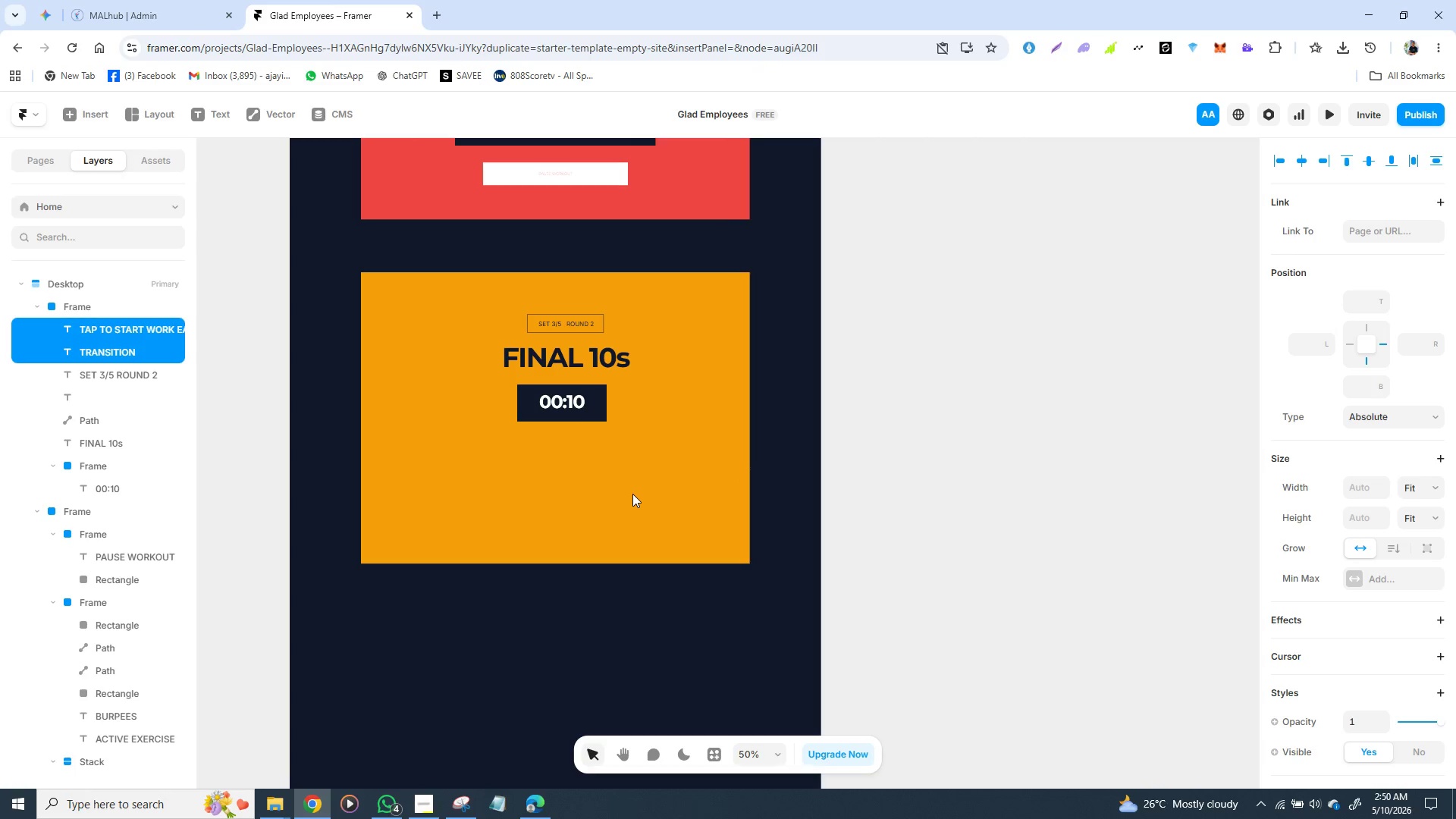 
hold_key(key=ArrowRight, duration=1.5)
 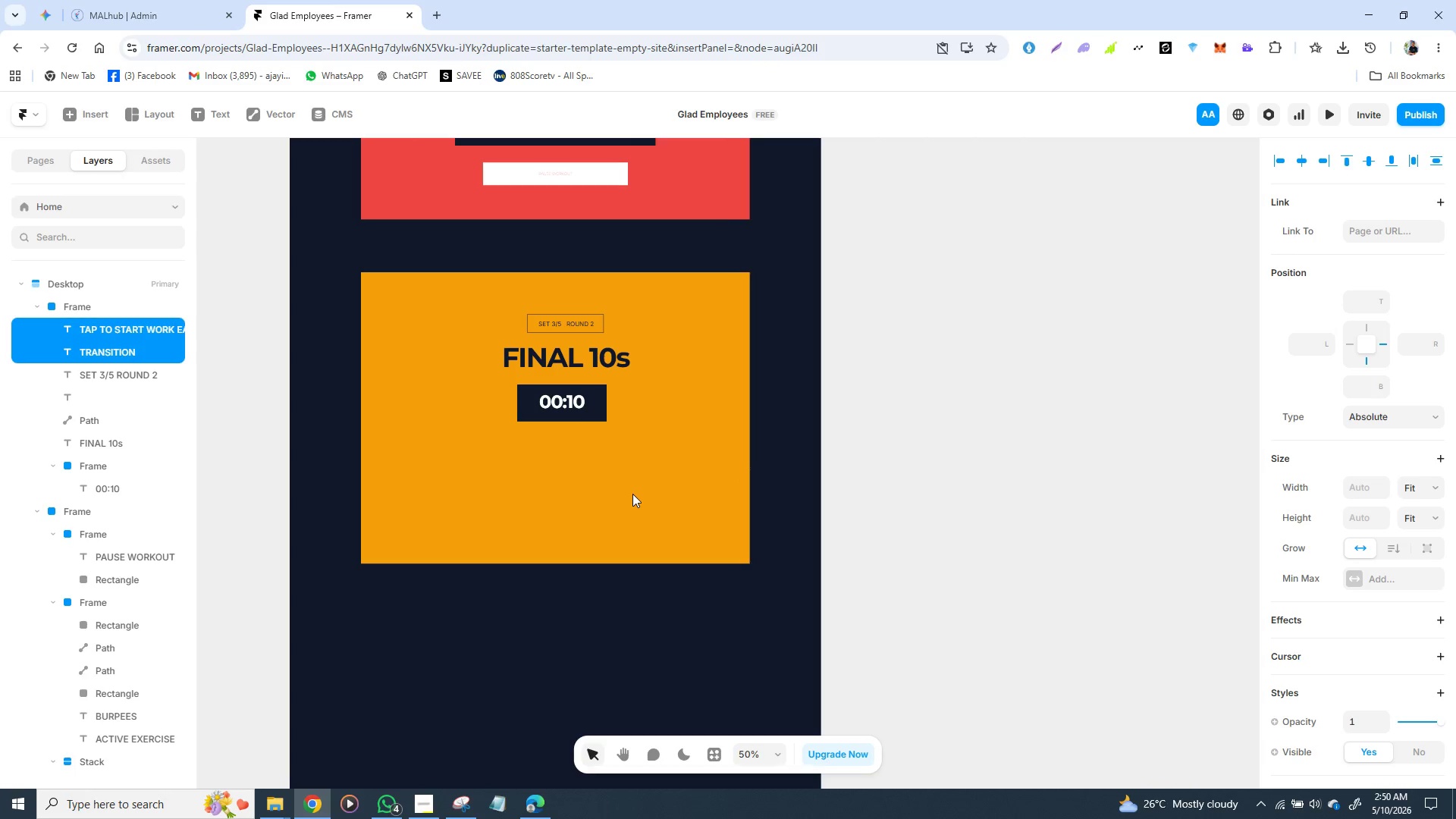 
hold_key(key=ArrowRight, duration=0.83)
 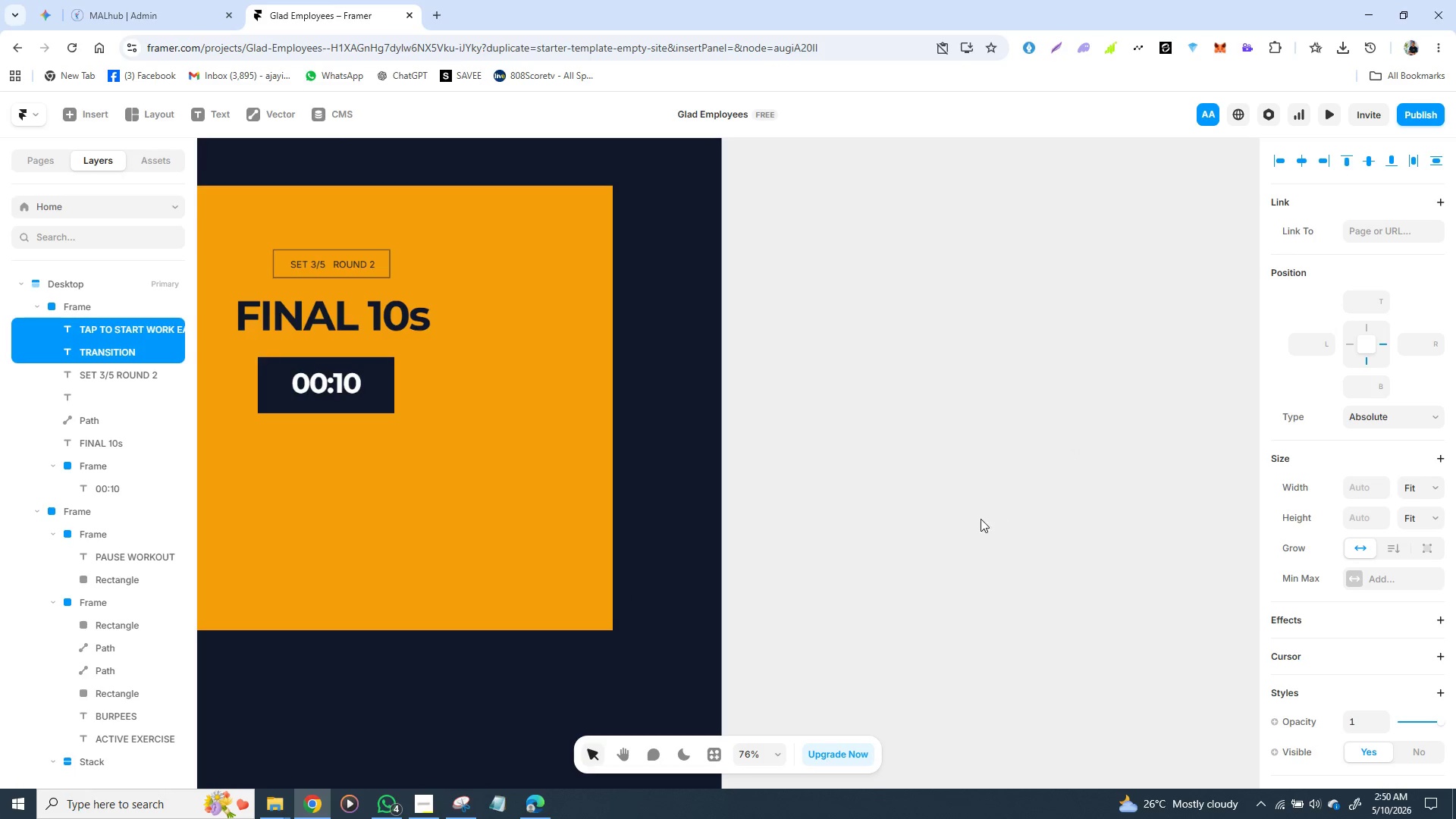 
wait(7.62)
 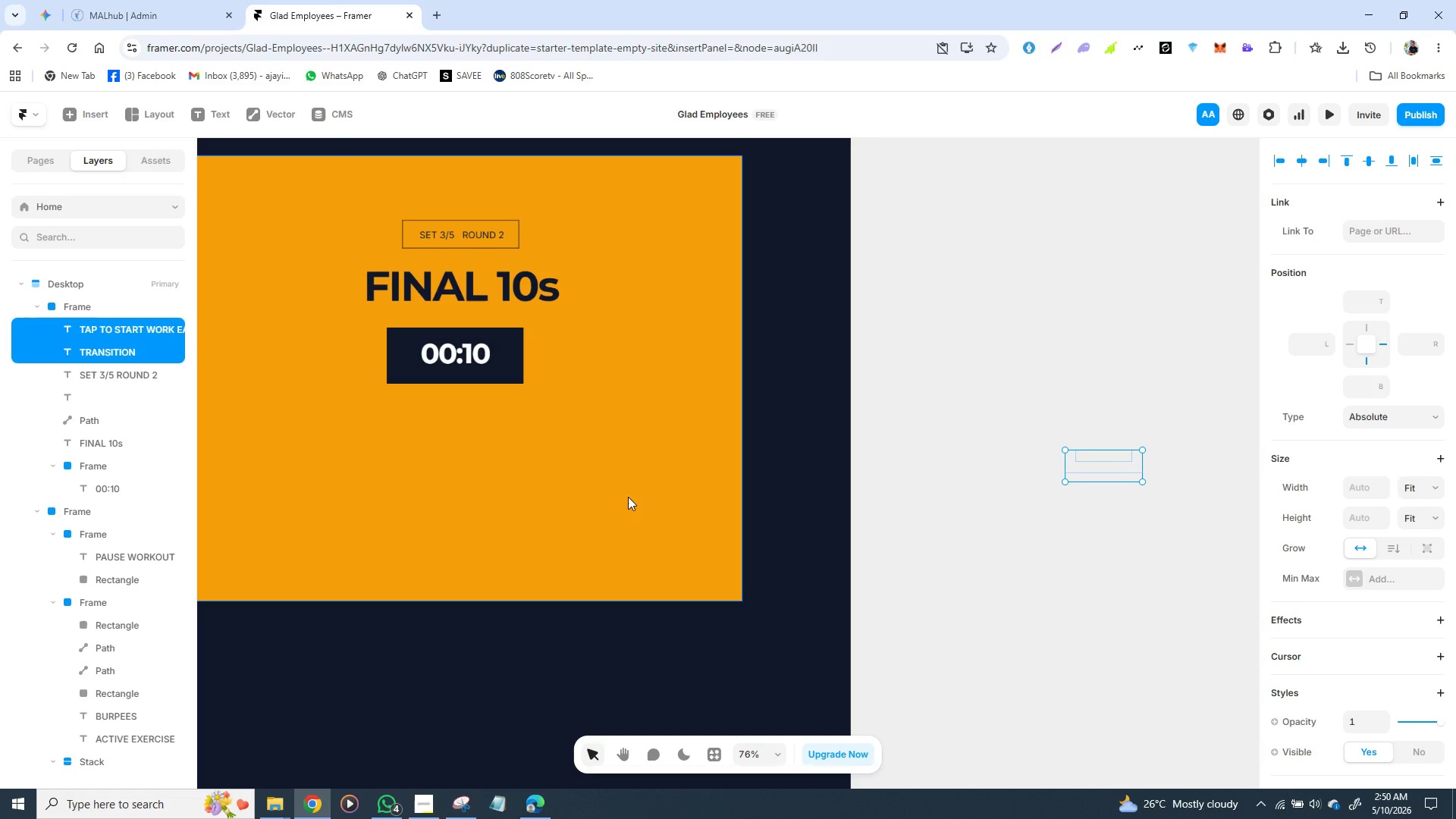 
scroll: coordinate [1307, 569], scroll_direction: down, amount: 2.0
 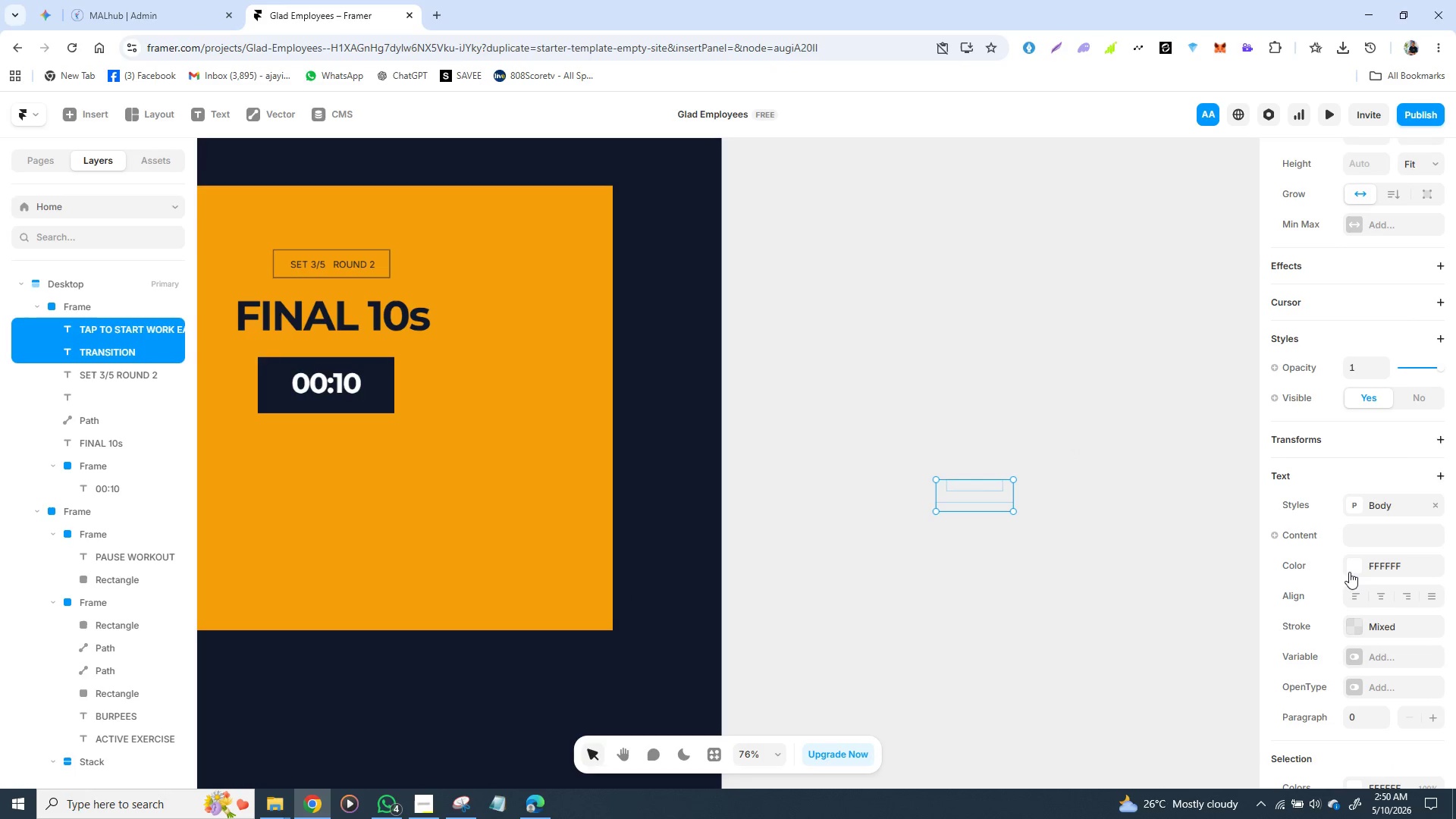 
left_click([1357, 569])
 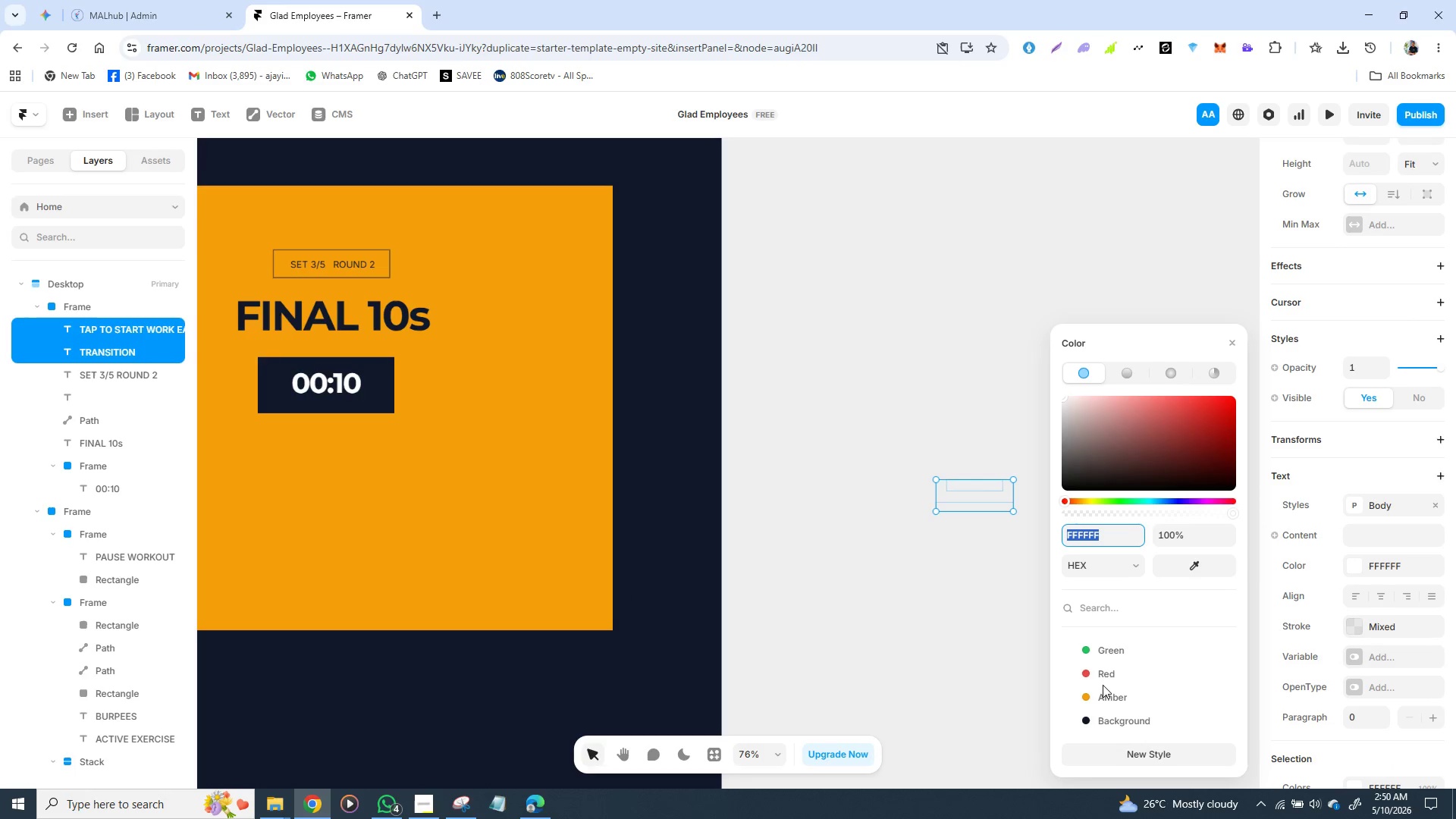 
left_click([1085, 676])
 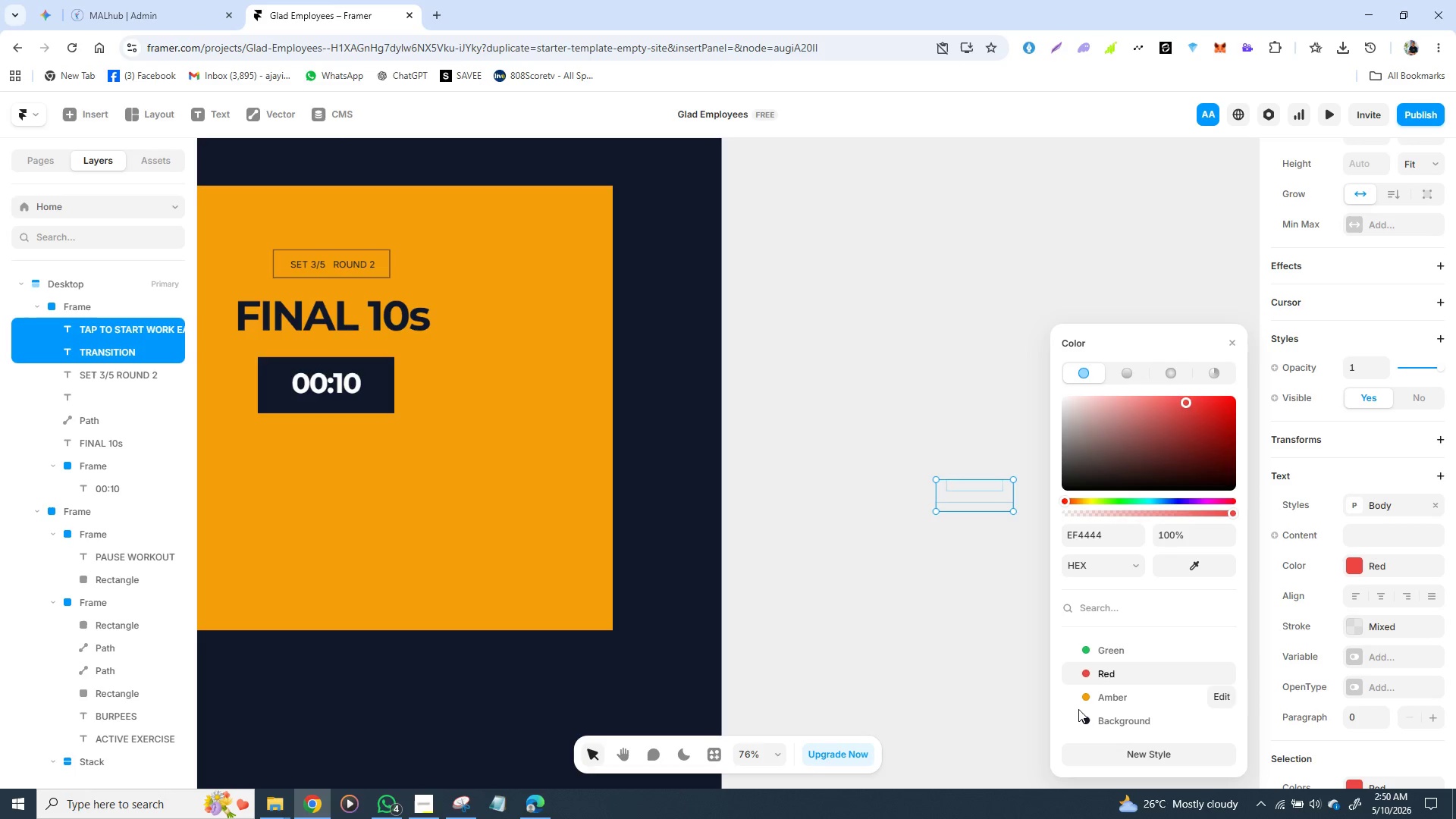 
left_click([1093, 721])
 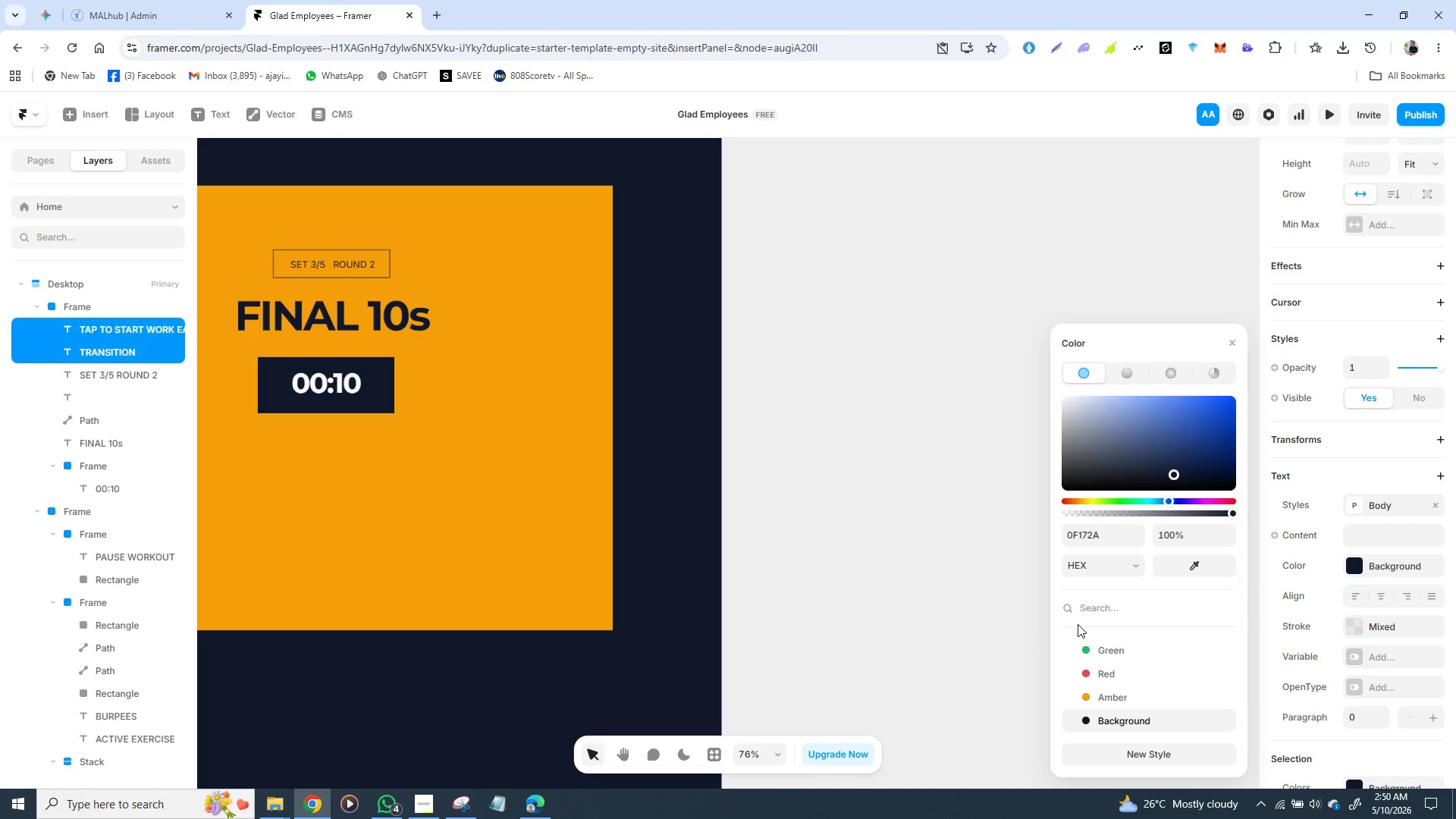 
left_click([1098, 644])
 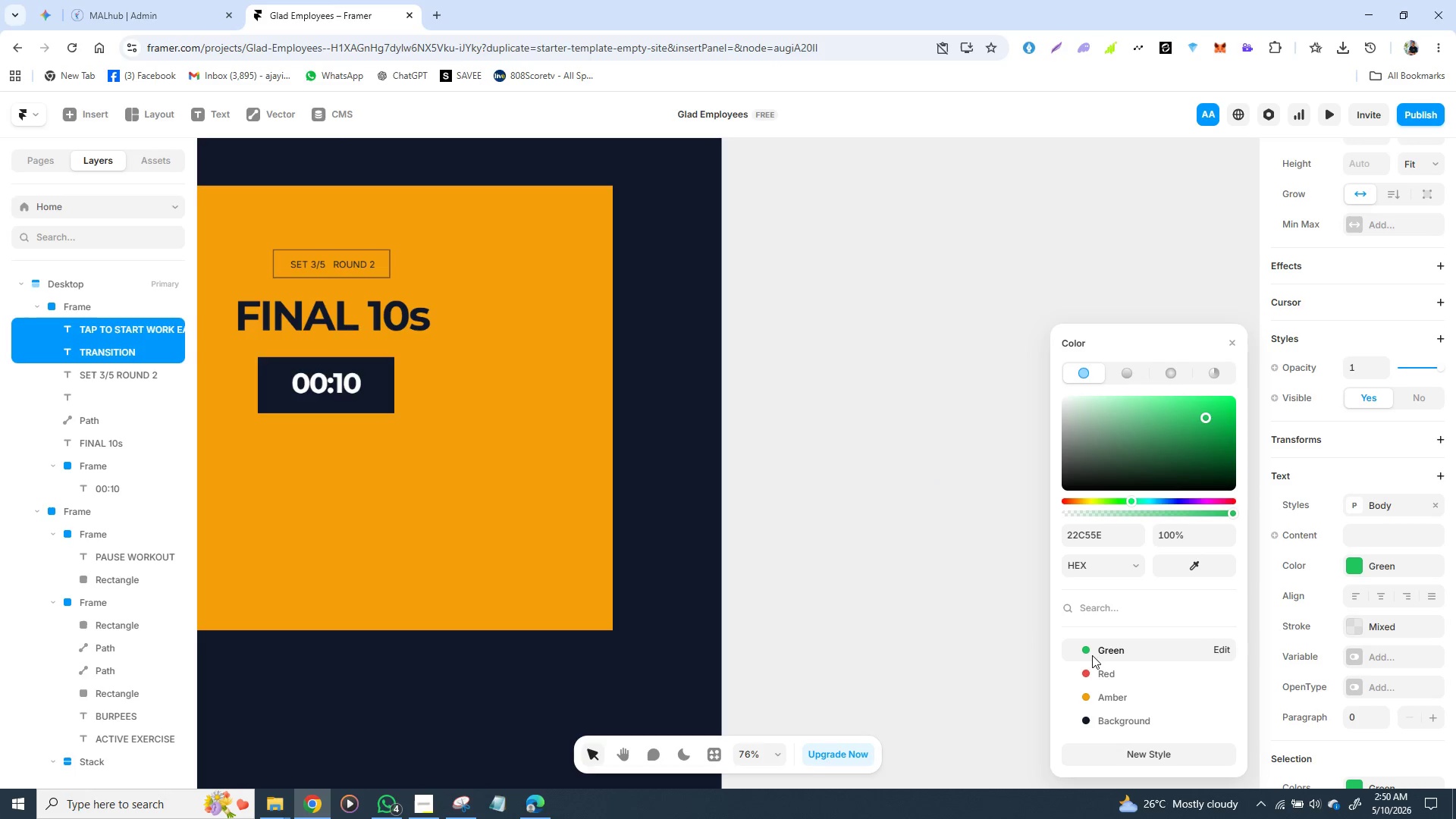 
double_click([1092, 655])
 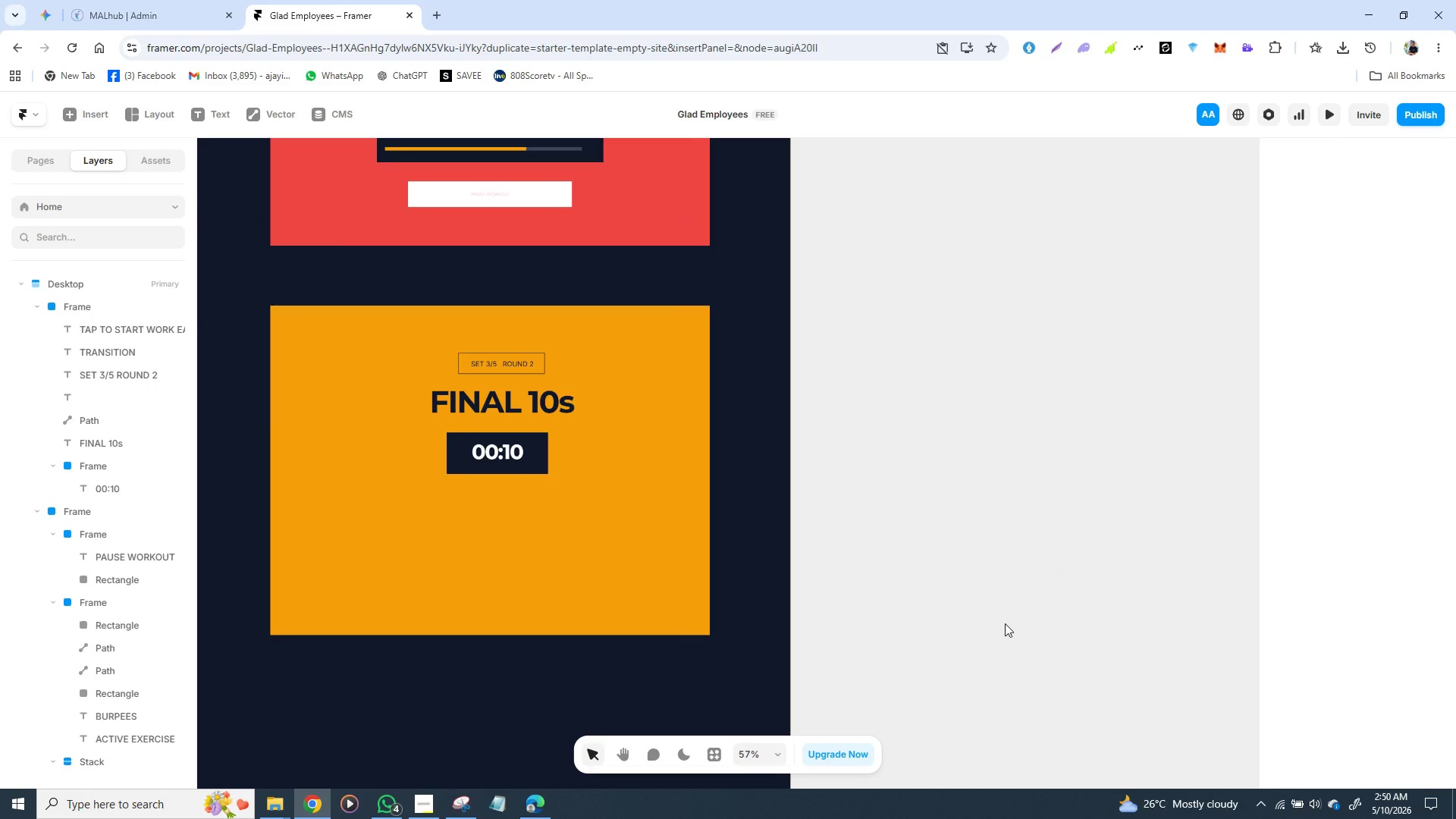 
key(Control+Z)
 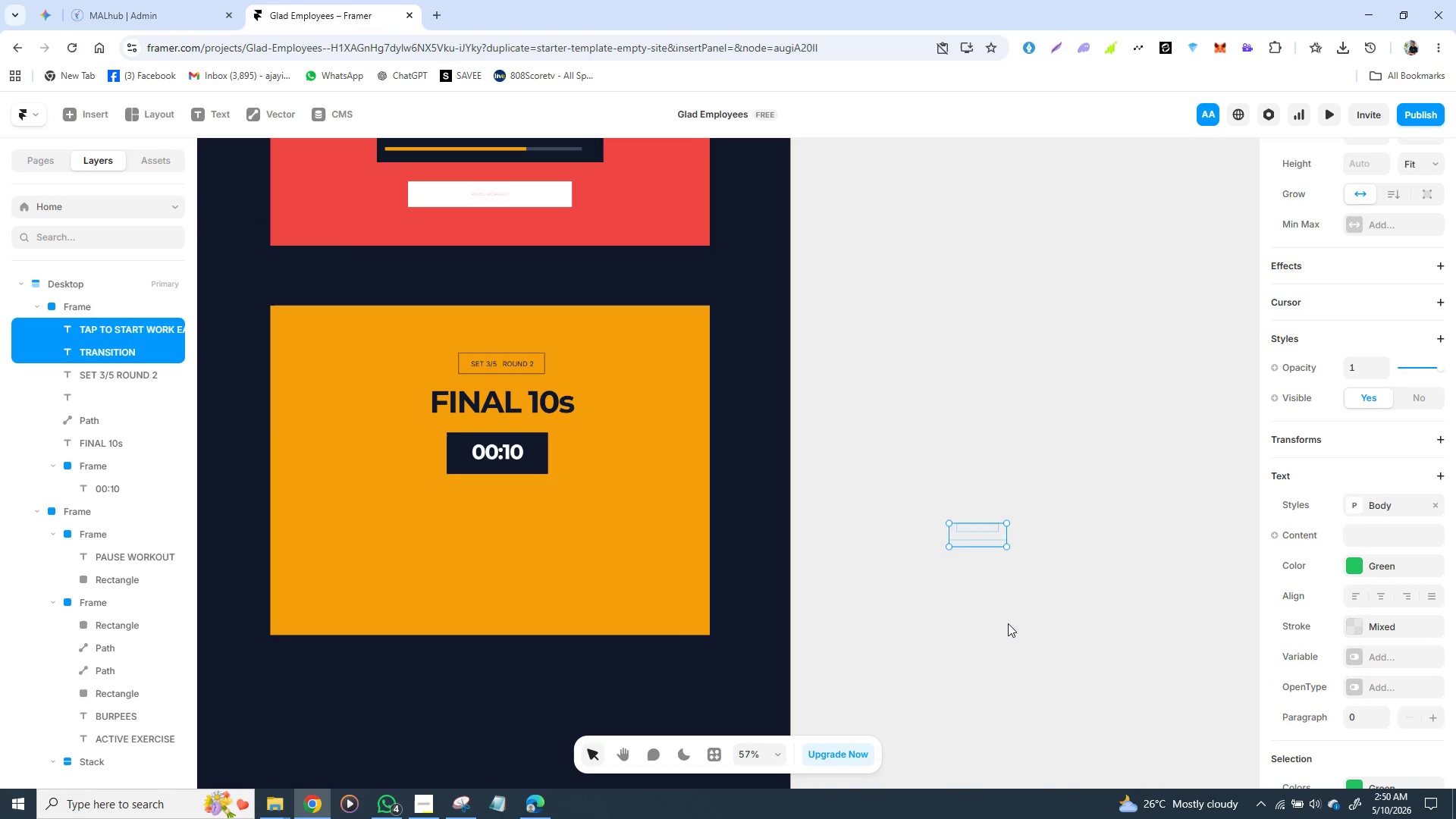 
key(Control+Z)
 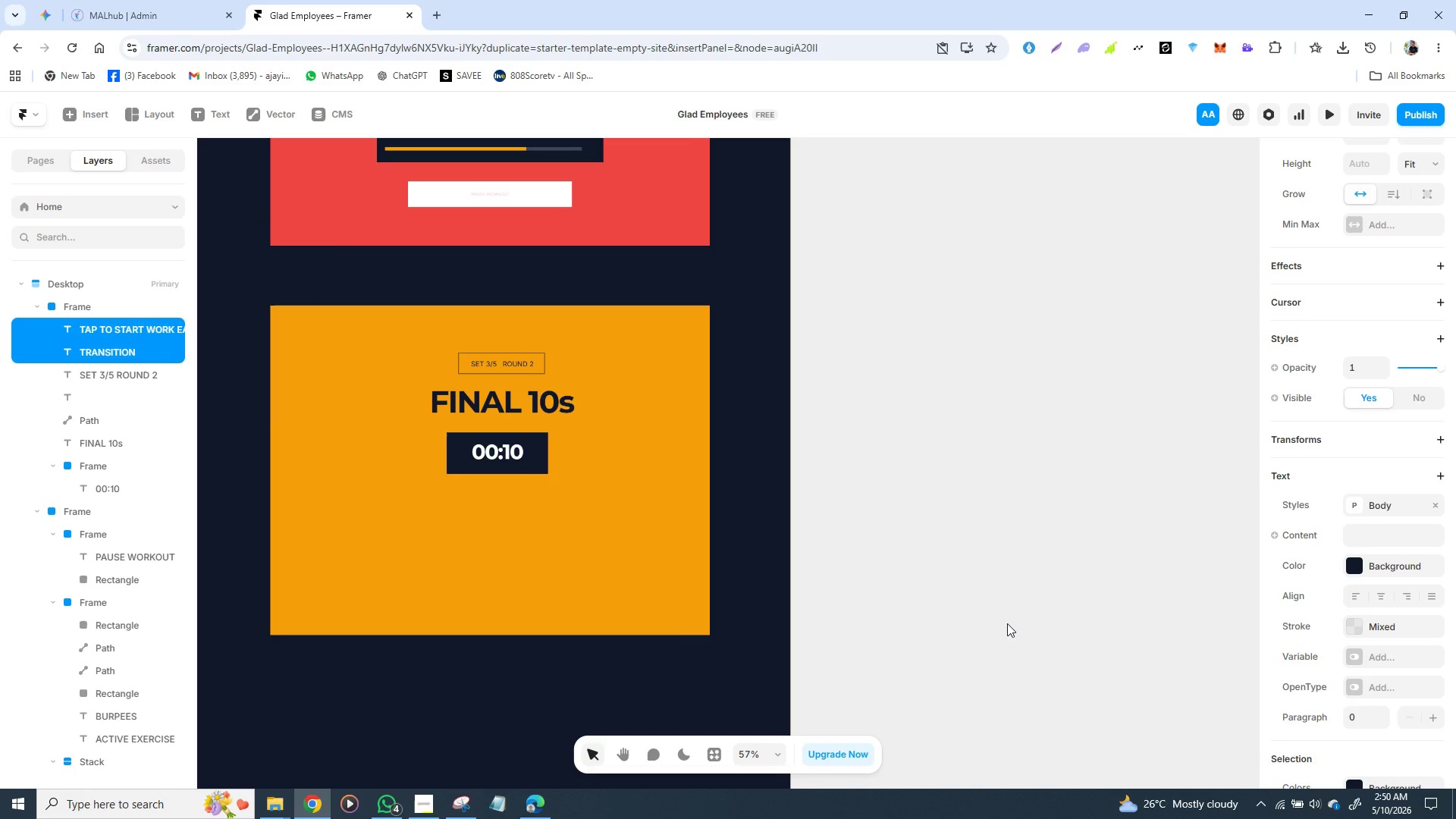 
key(Control+Z)
 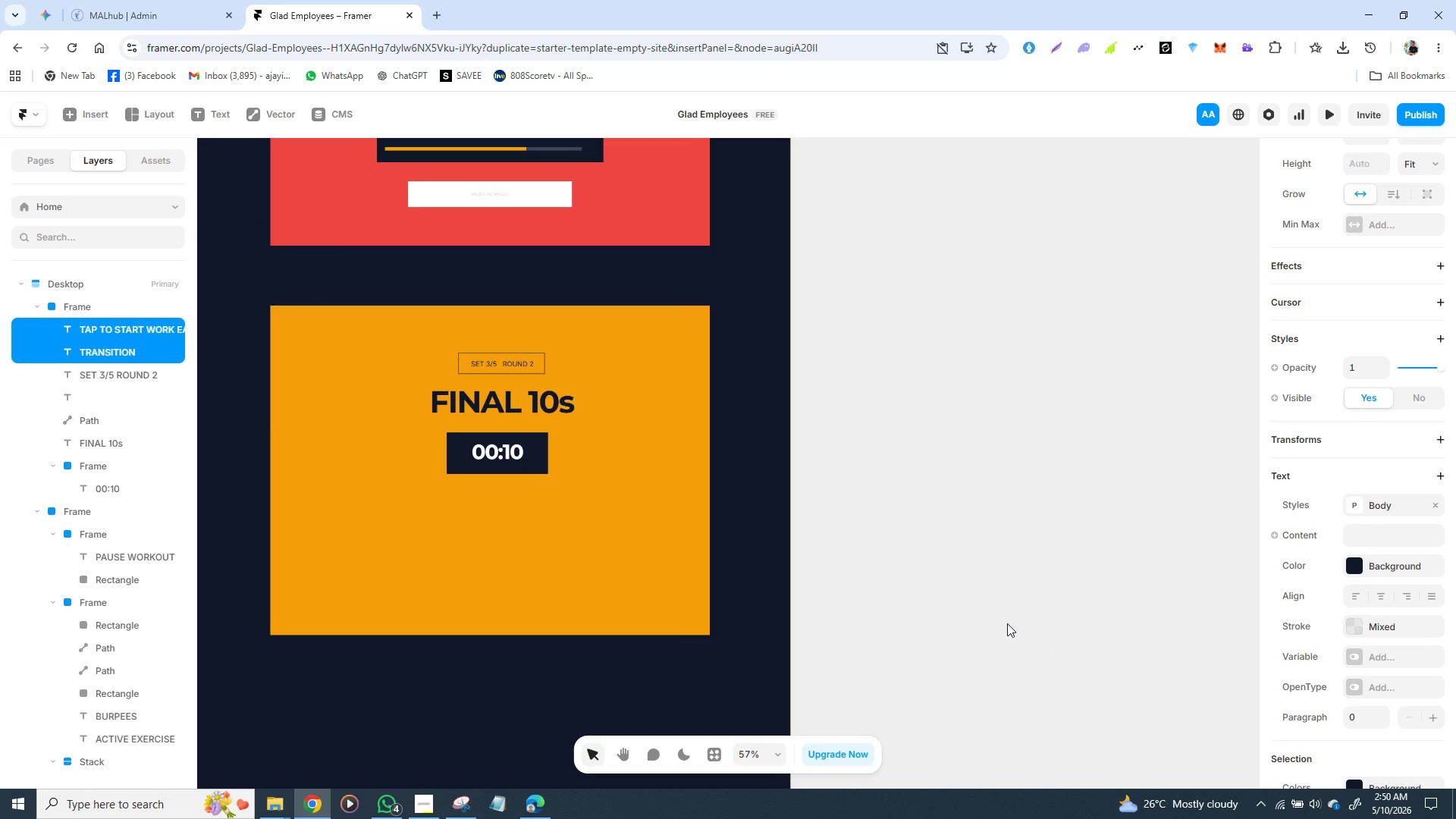 
key(Control+Z)
 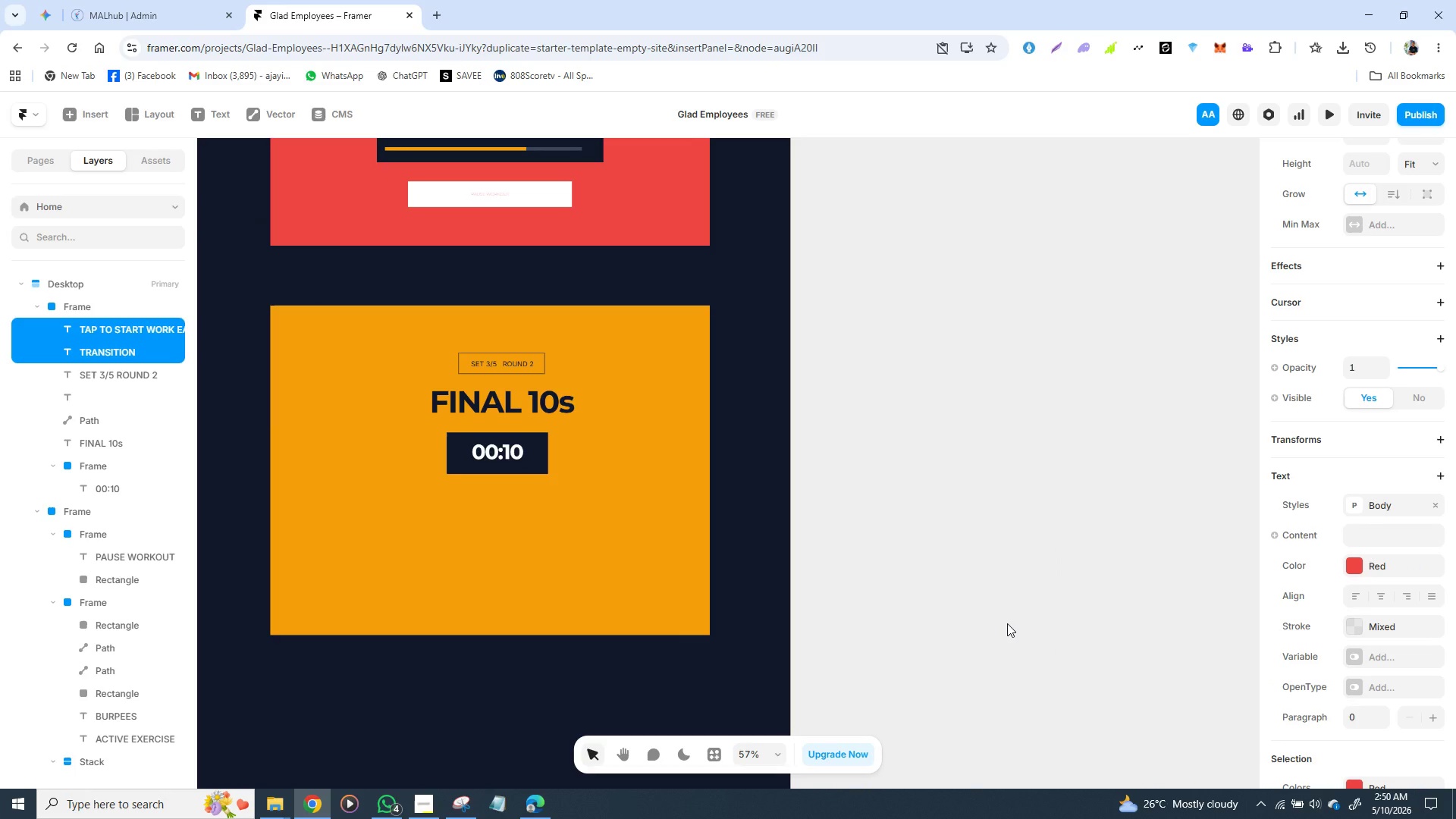 
key(Control+Z)
 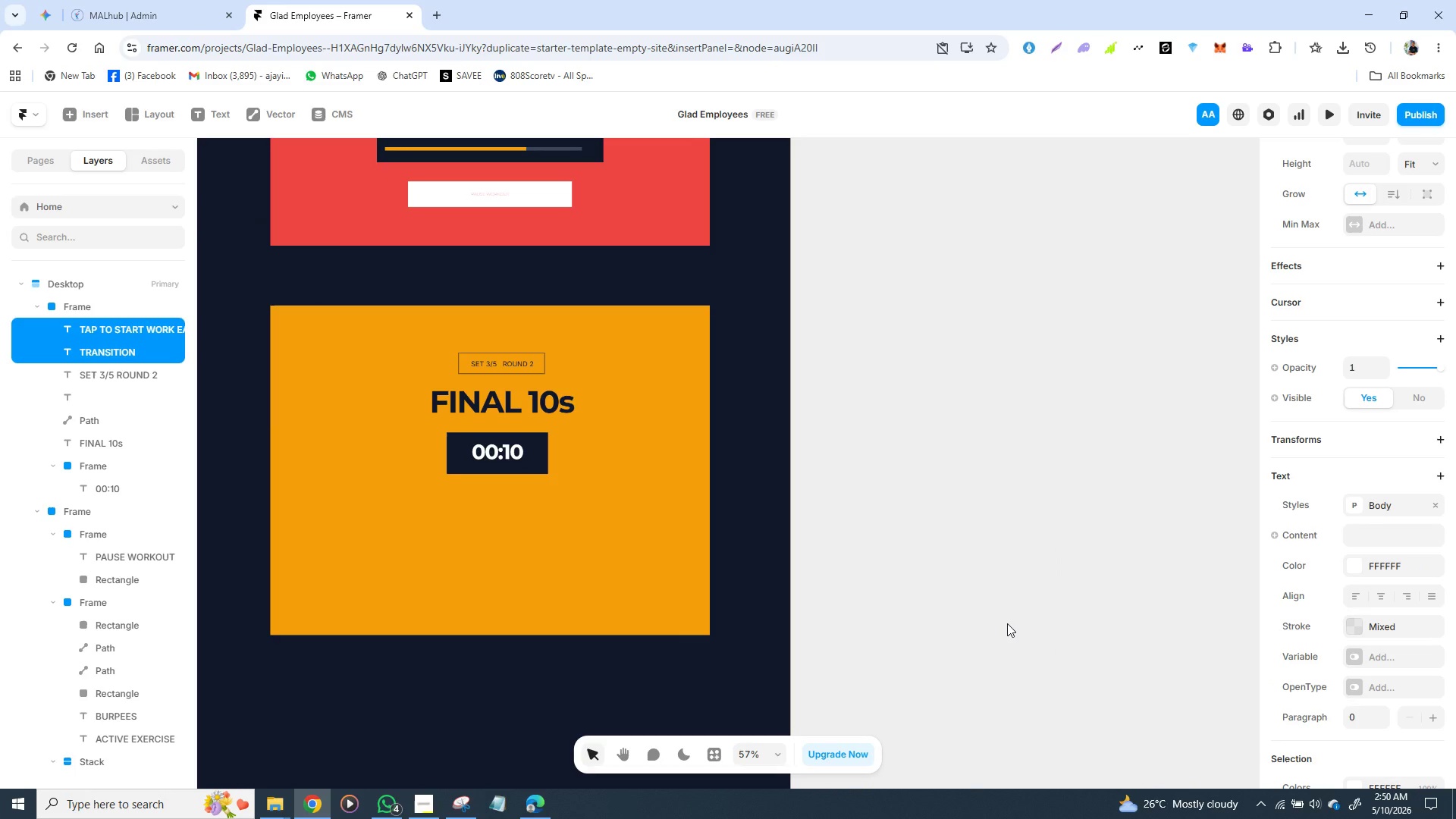 
key(Control+Z)
 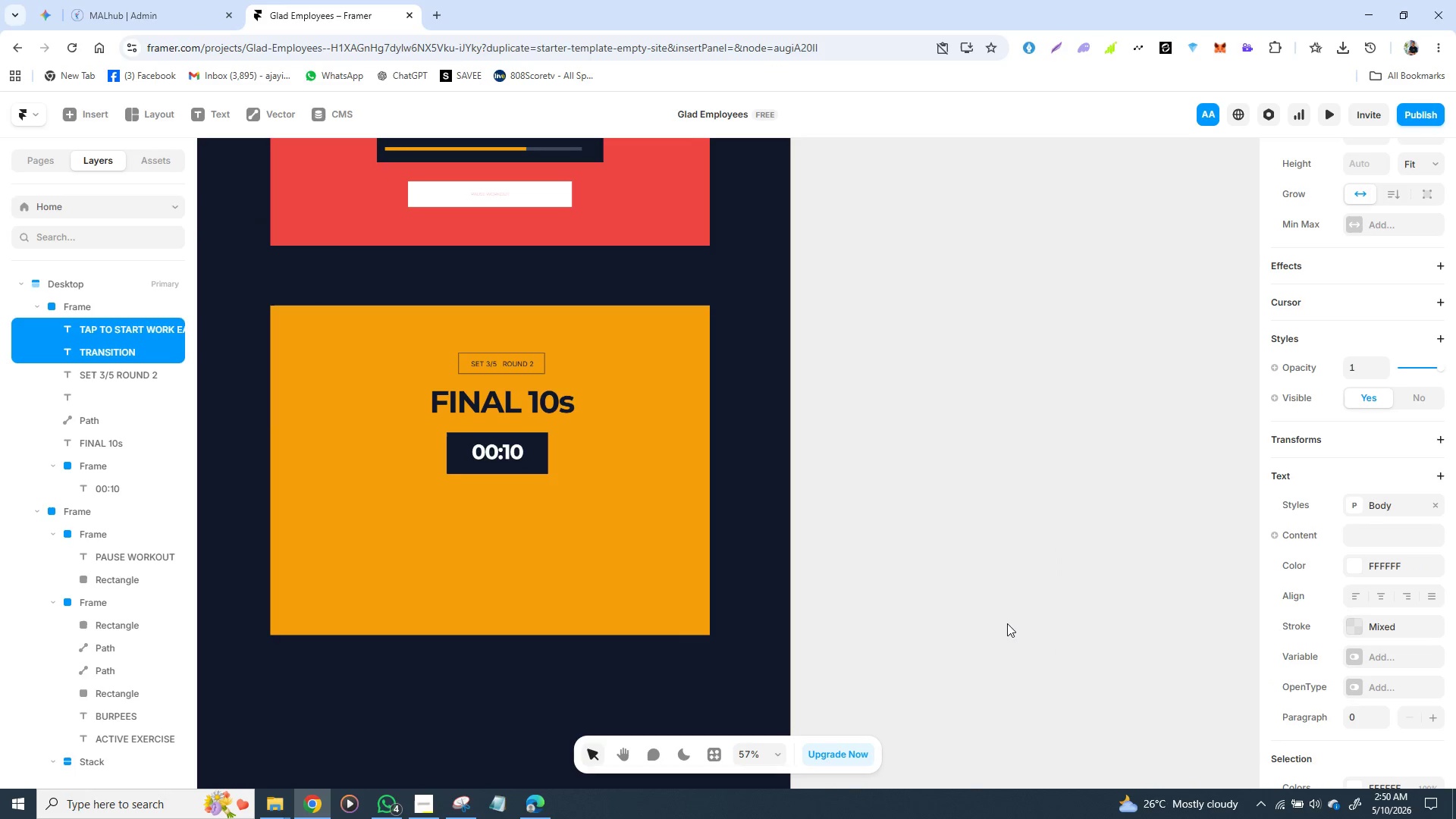 
key(Control+Z)
 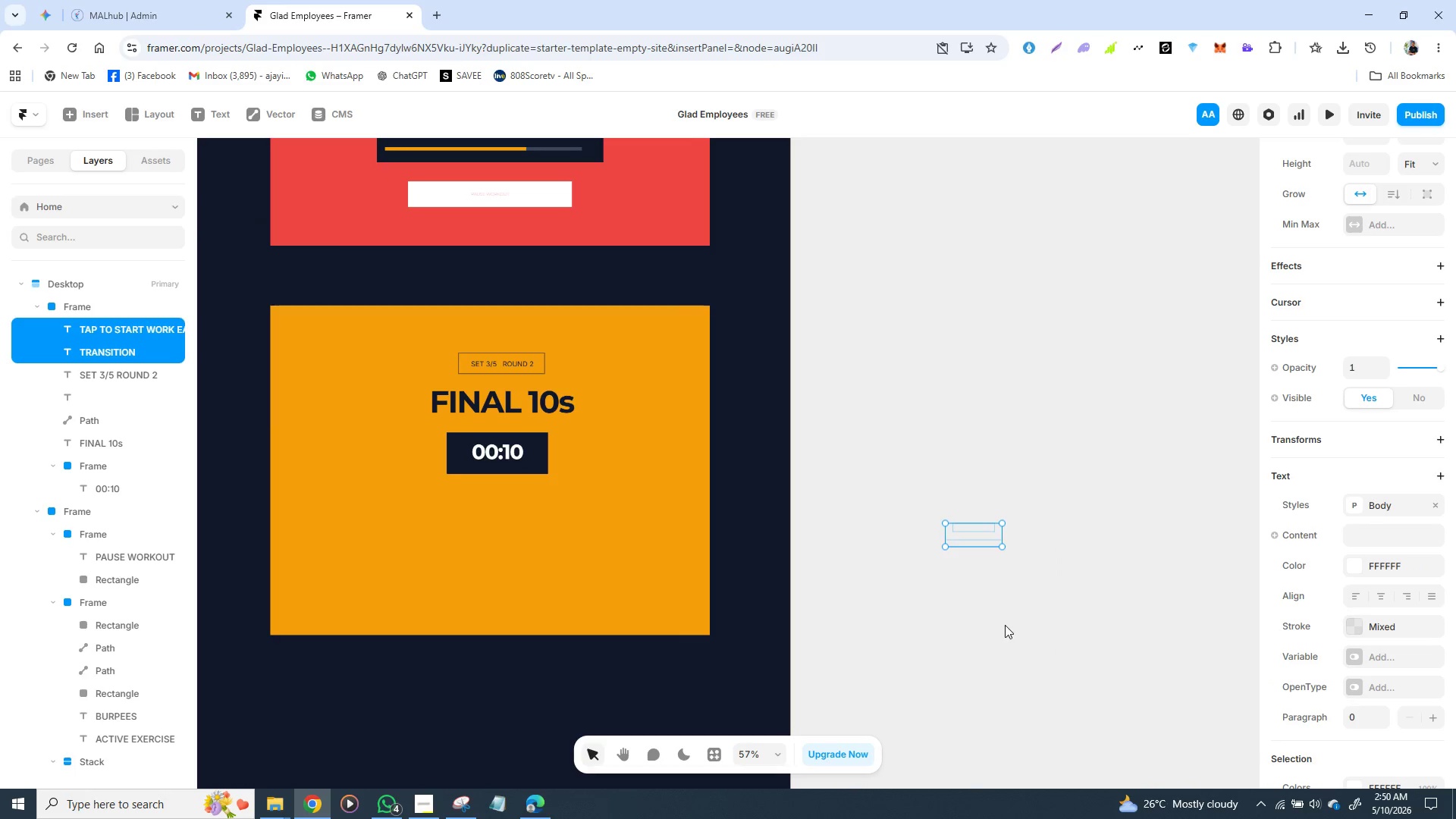 
key(Control+Z)
 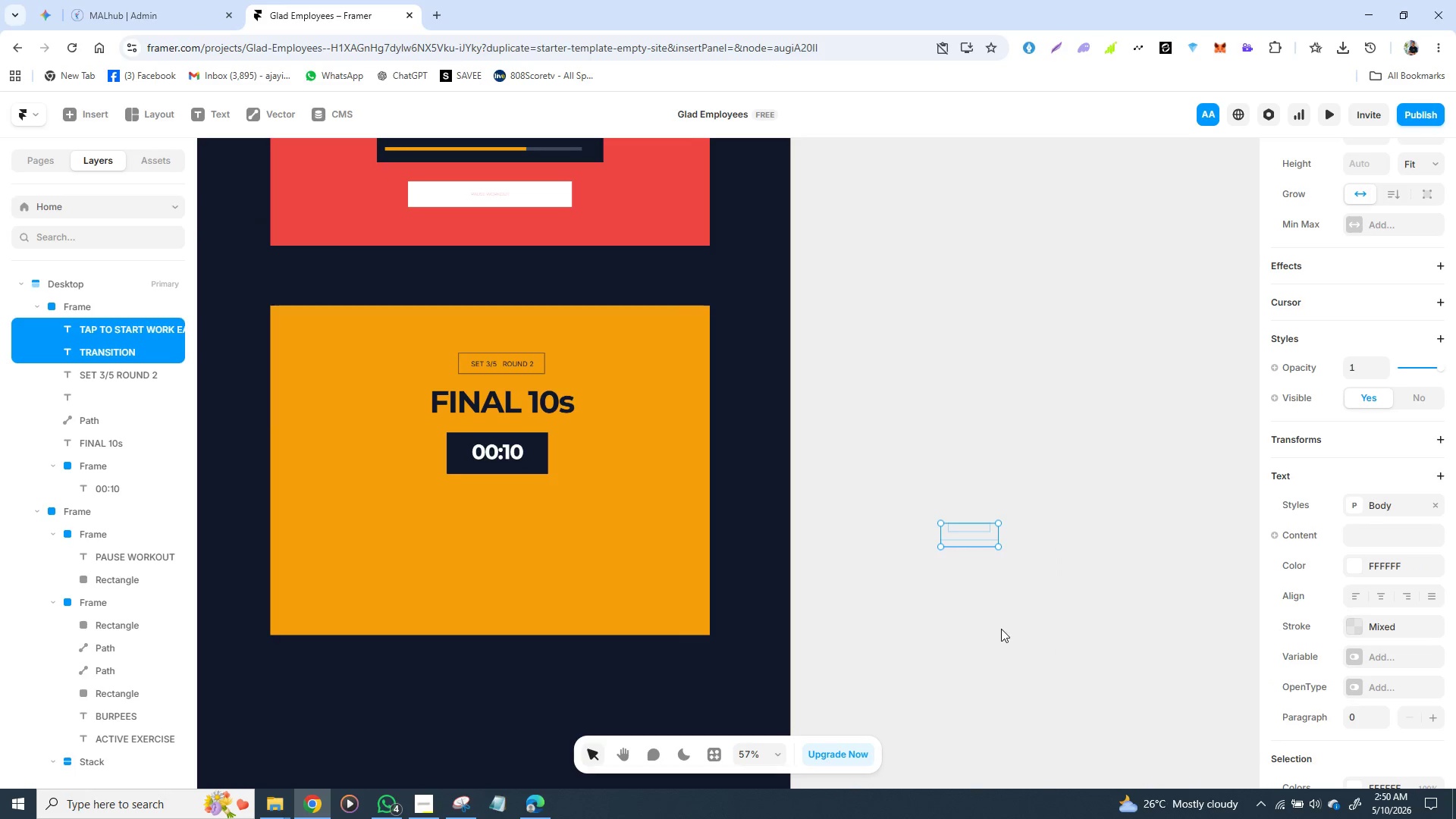 
hold_key(key=Z, duration=1.52)
 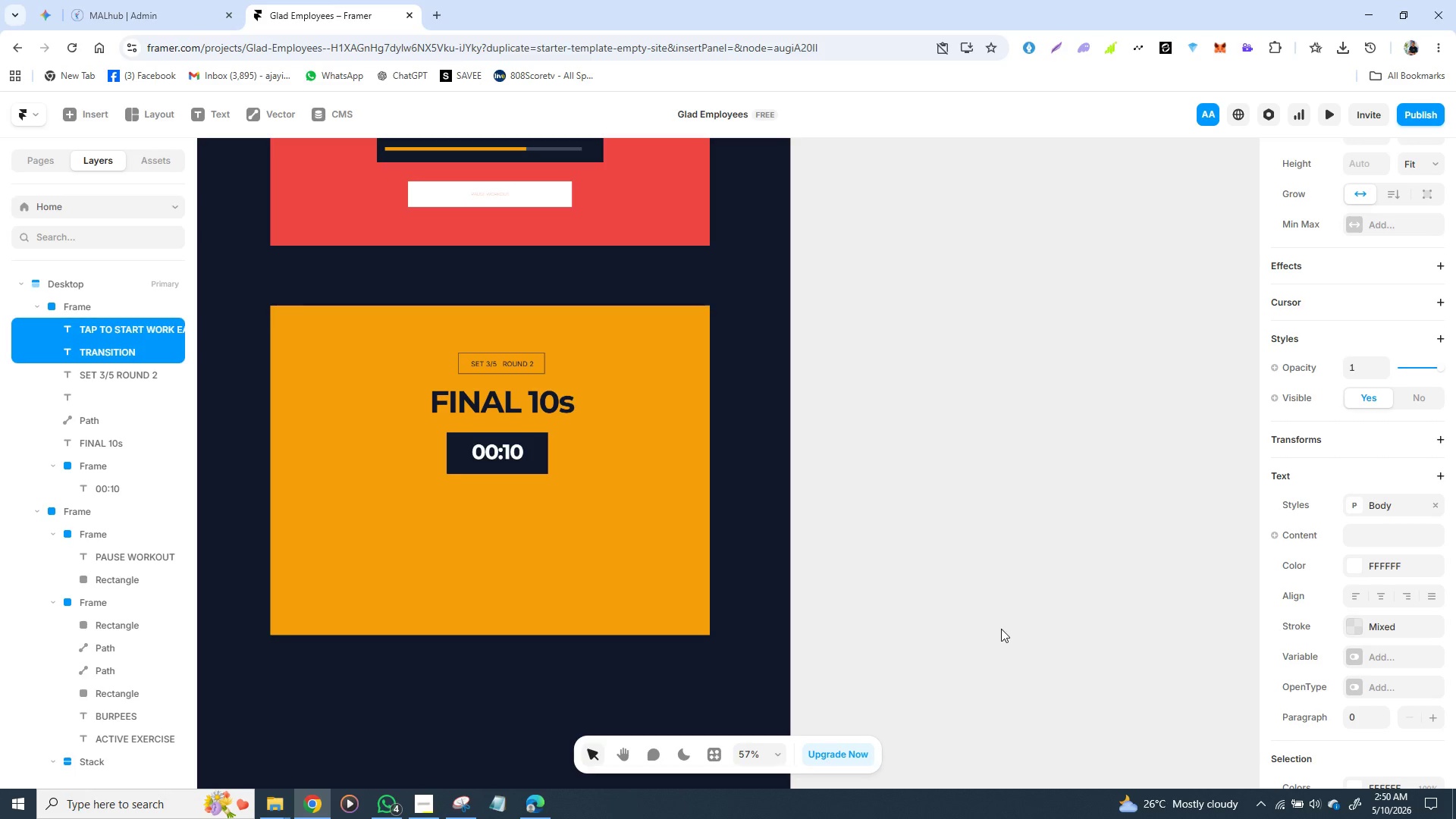 
hold_key(key=Z, duration=1.51)
 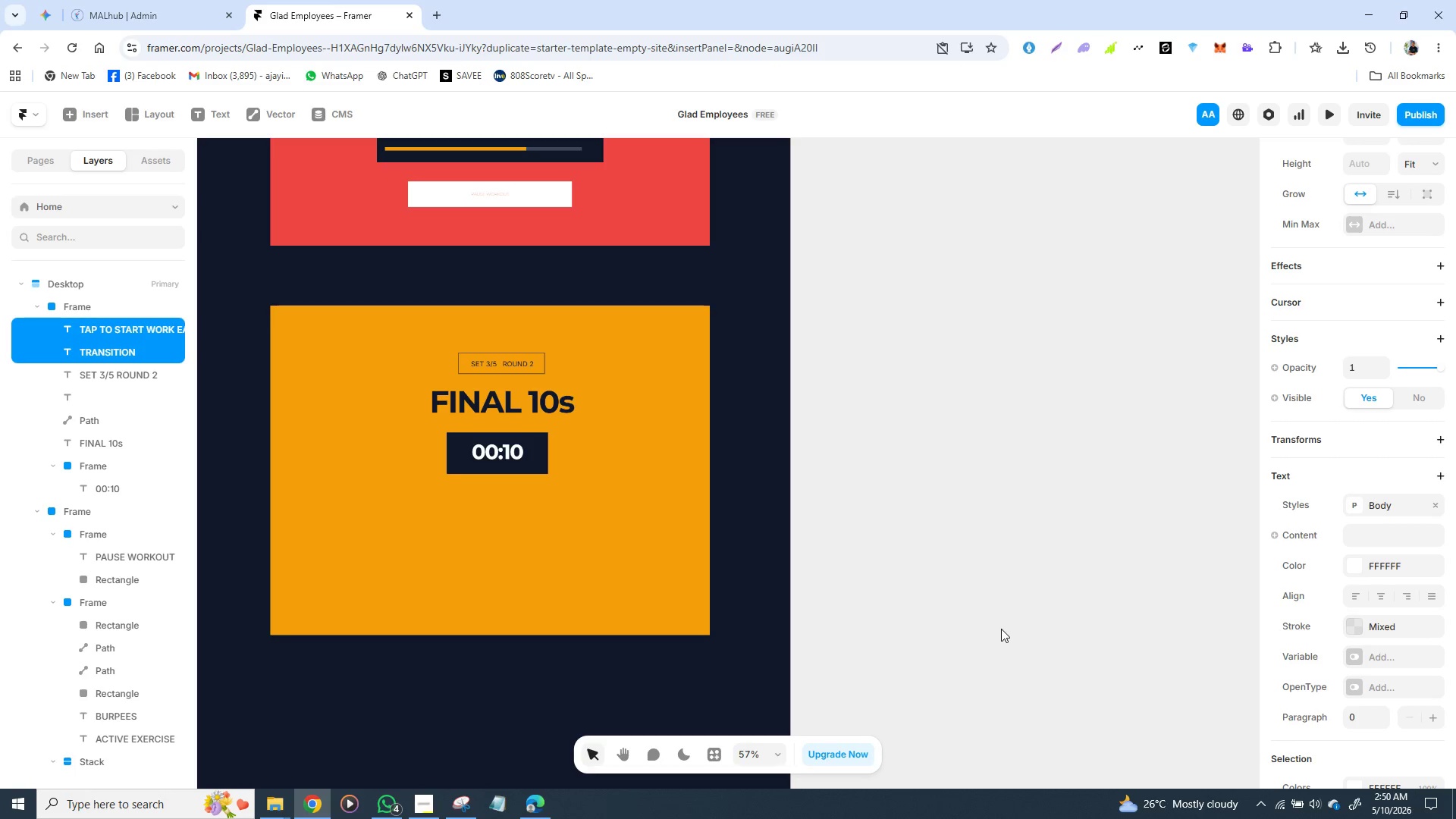 
hold_key(key=Z, duration=1.5)
 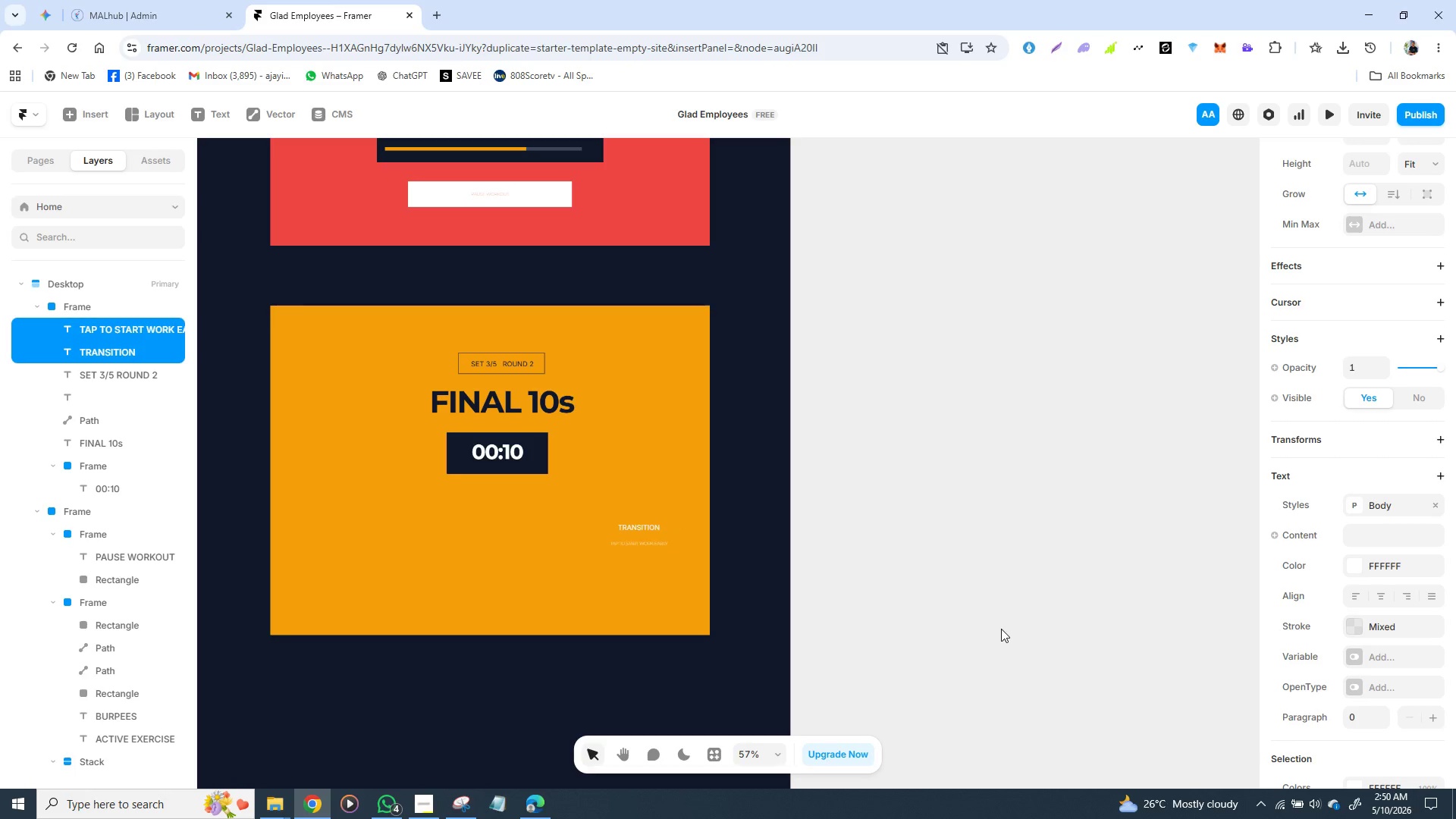 
hold_key(key=Z, duration=1.5)
 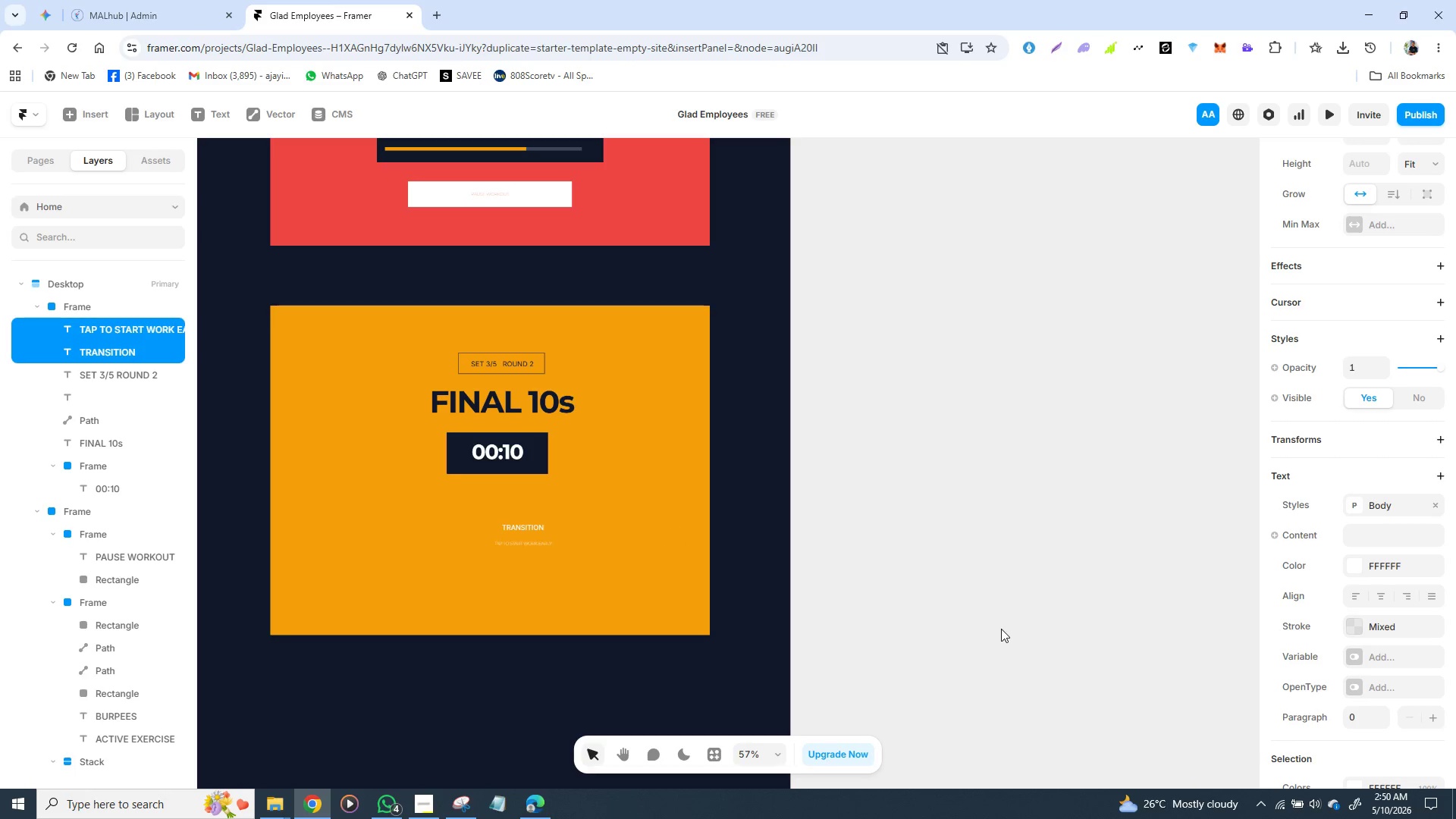 
hold_key(key=Z, duration=1.25)
 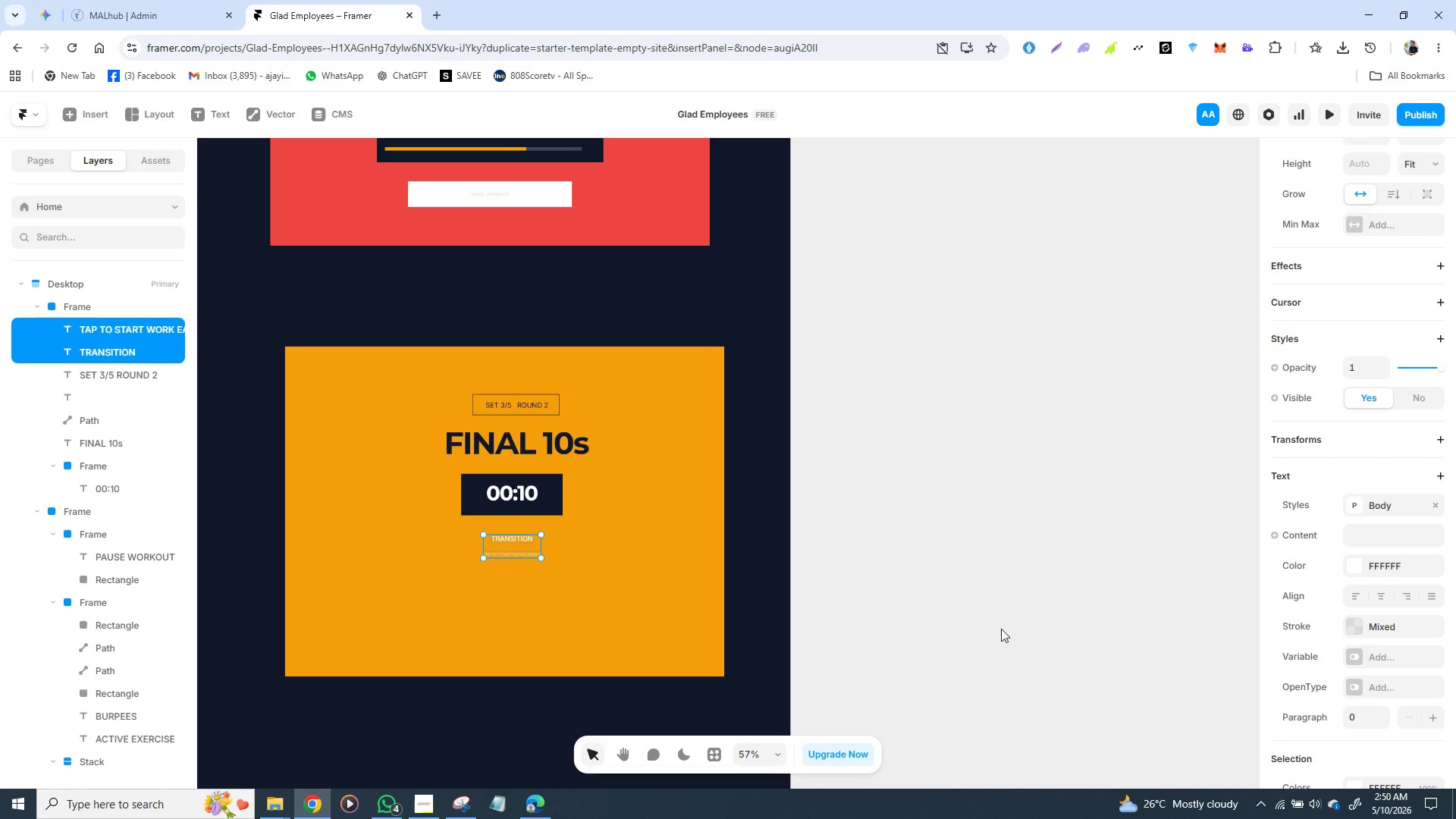 
key(Control+Z)
 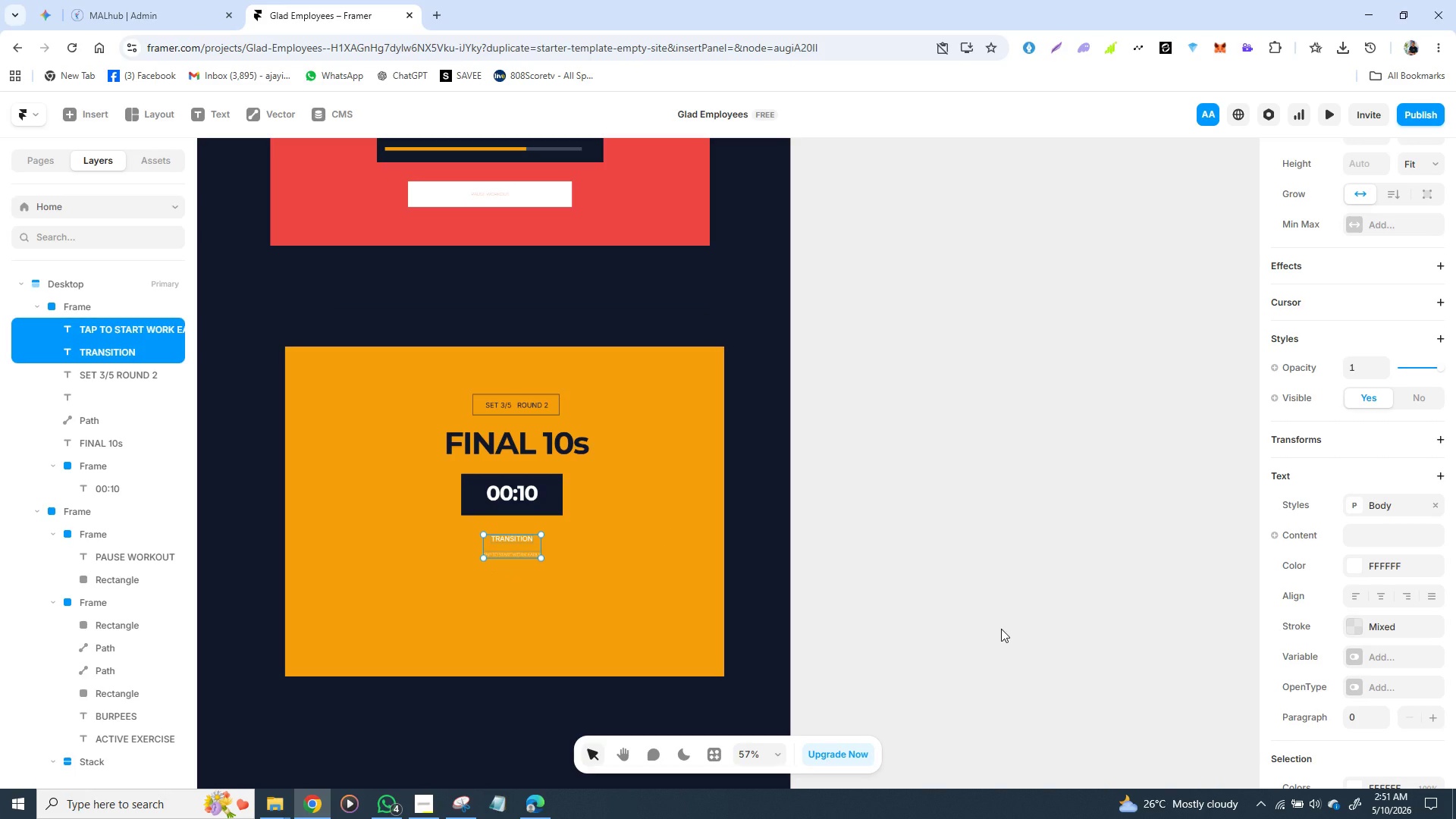 
hold_key(key=Z, duration=1.12)
 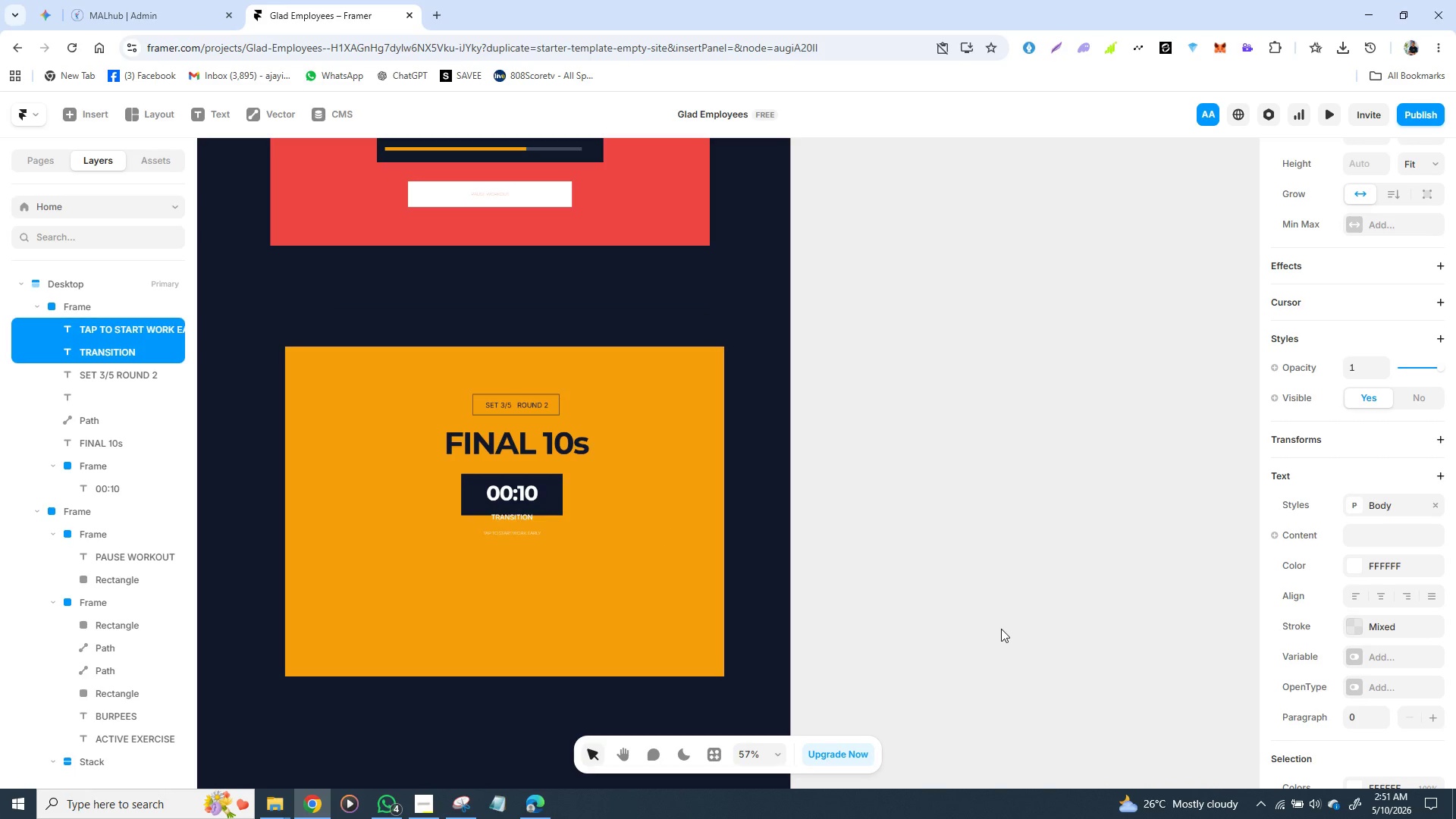 
hold_key(key=ControlLeft, duration=0.84)
 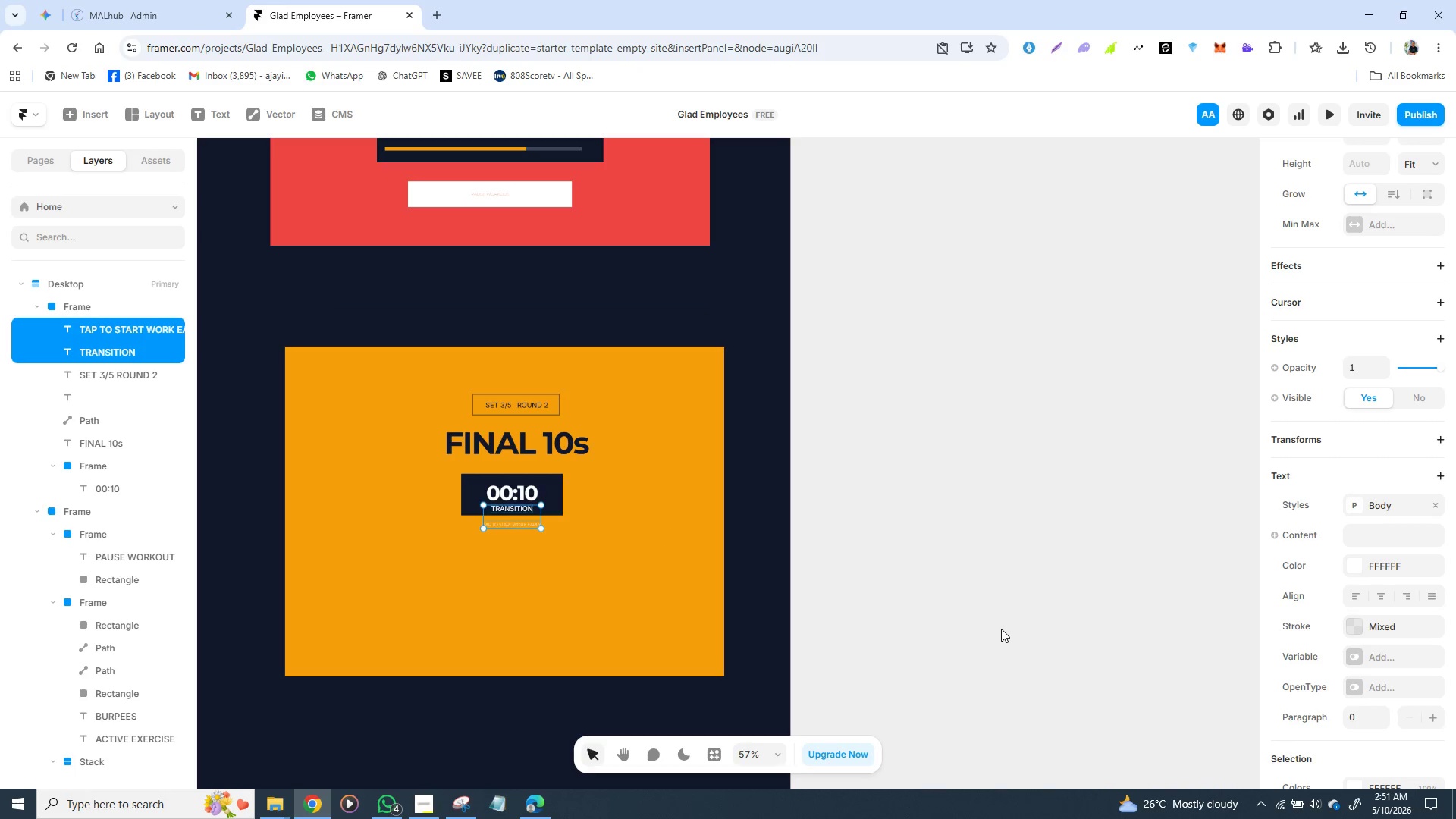 
hold_key(key=Z, duration=0.69)
 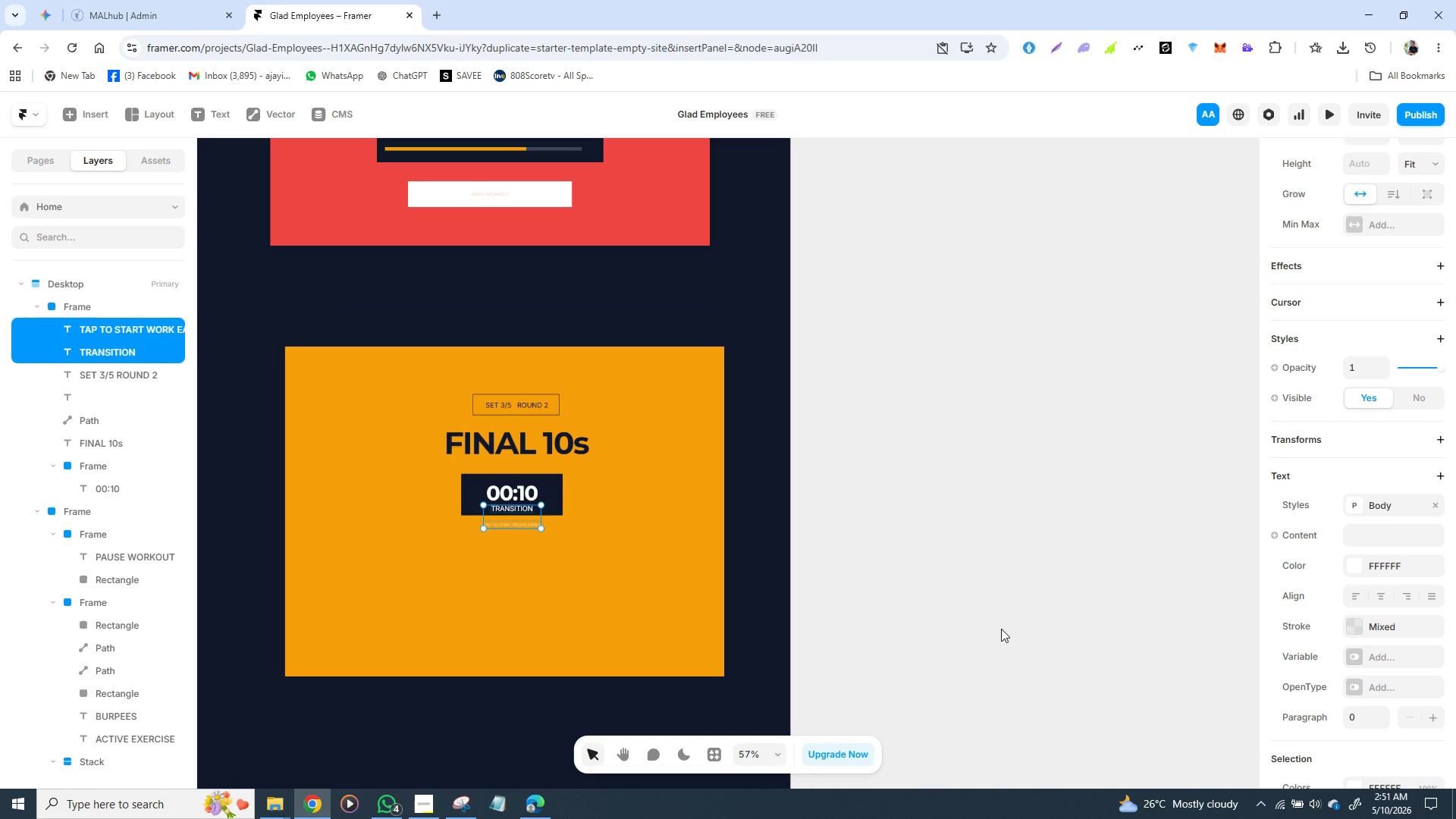 
key(Control+Z)
 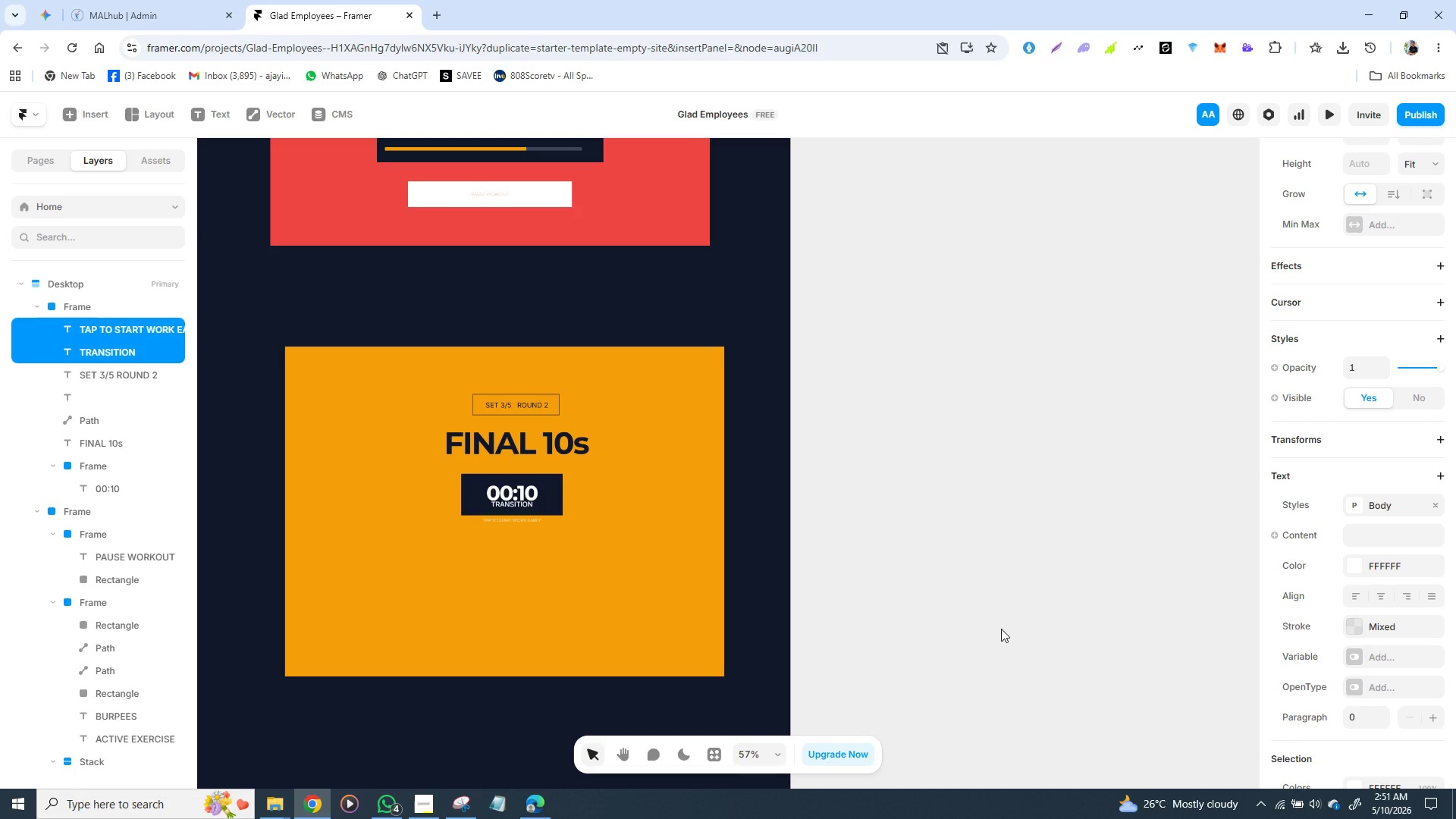 
hold_key(key=Z, duration=0.64)
 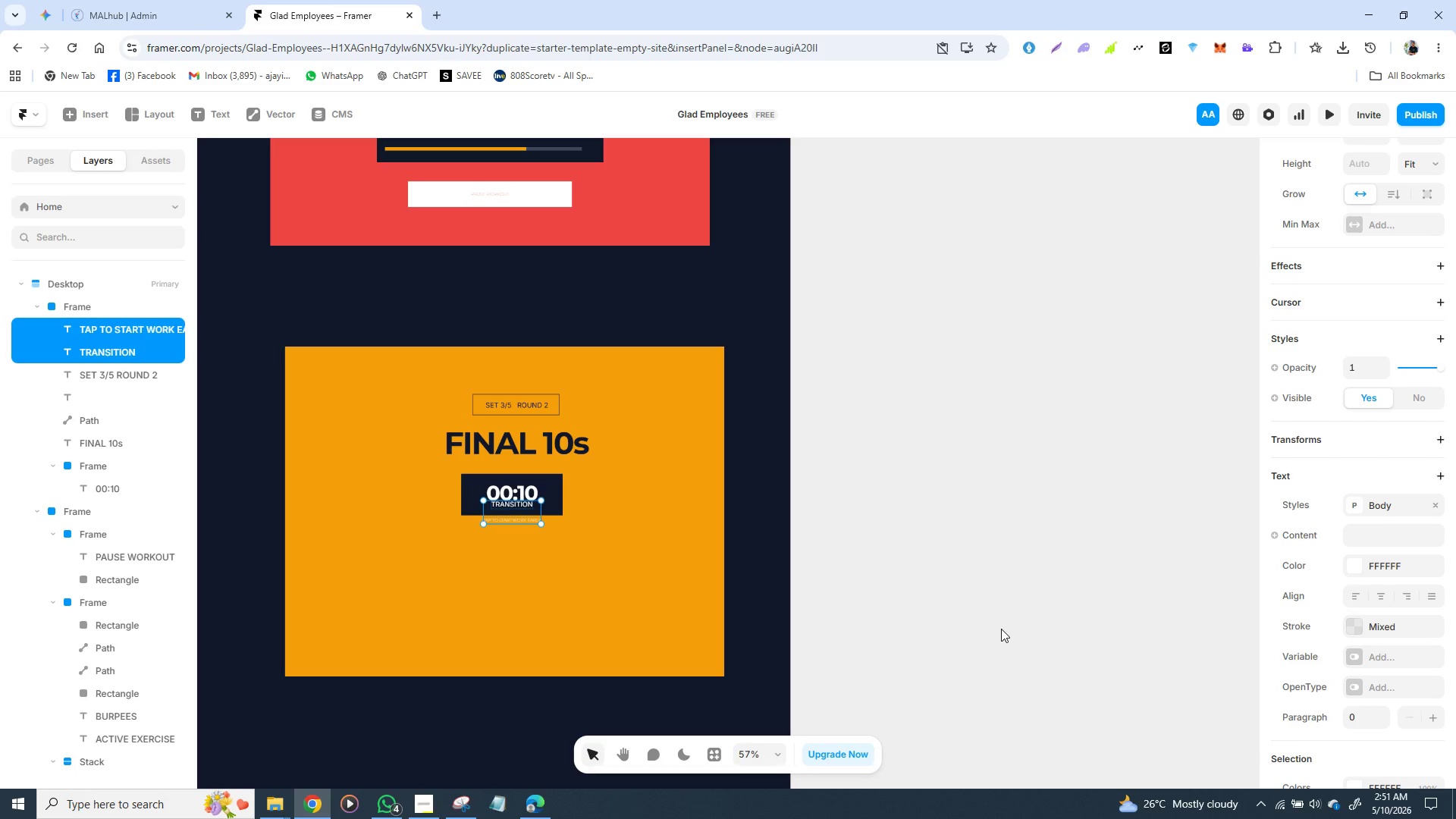 
hold_key(key=ControlLeft, duration=1.38)
 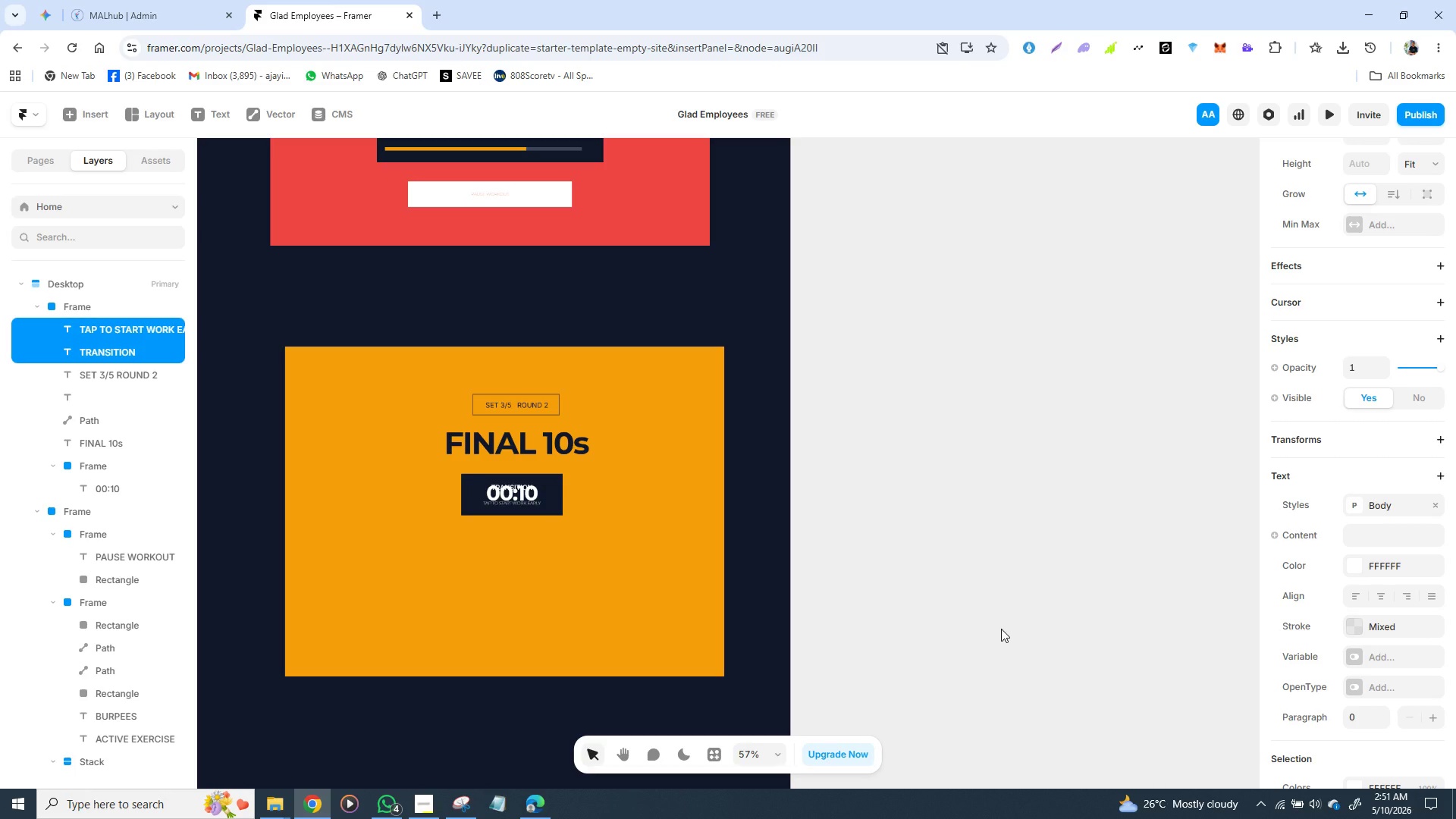 
hold_key(key=Z, duration=0.72)
 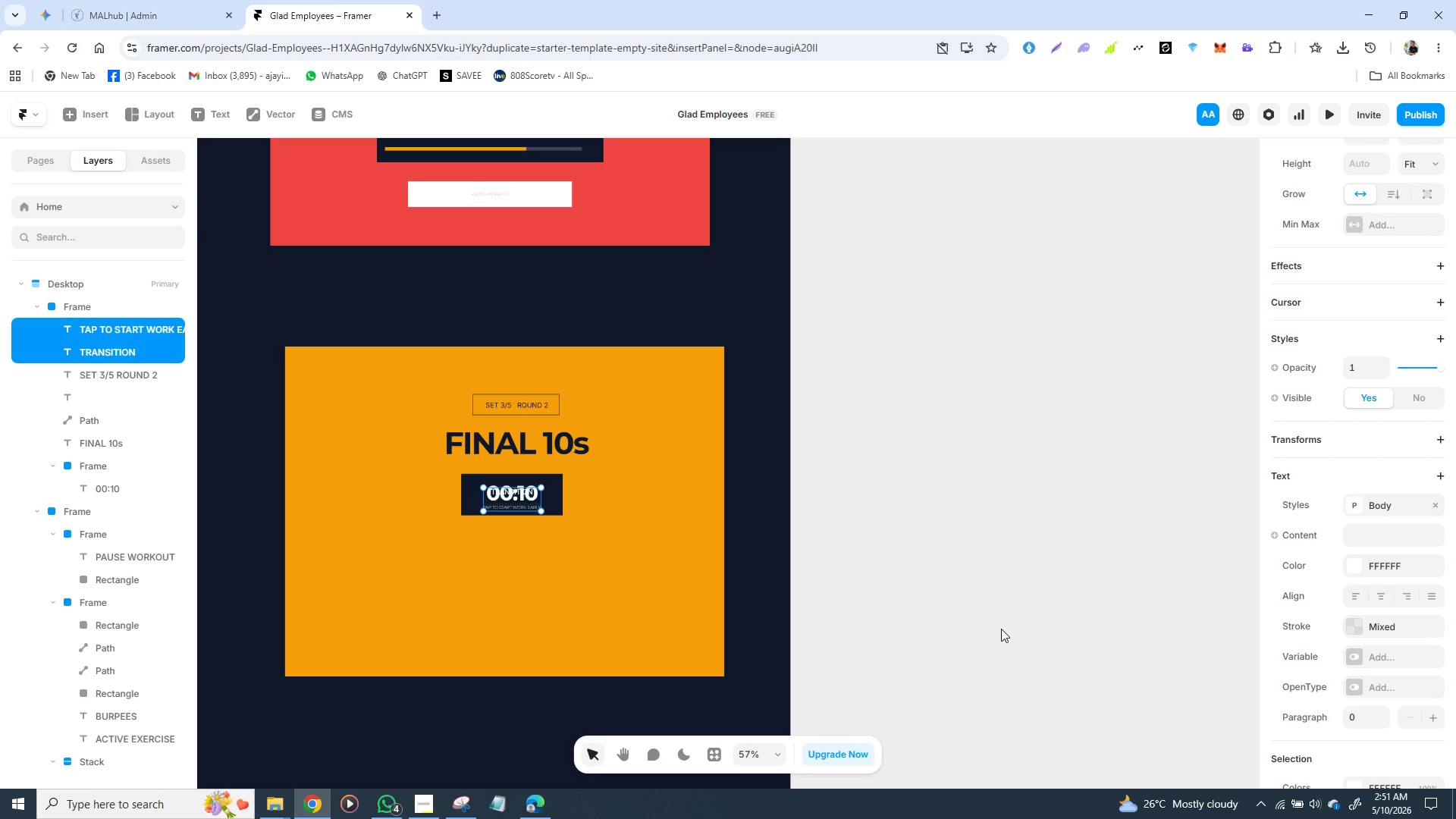 
hold_key(key=ControlLeft, duration=1.83)
 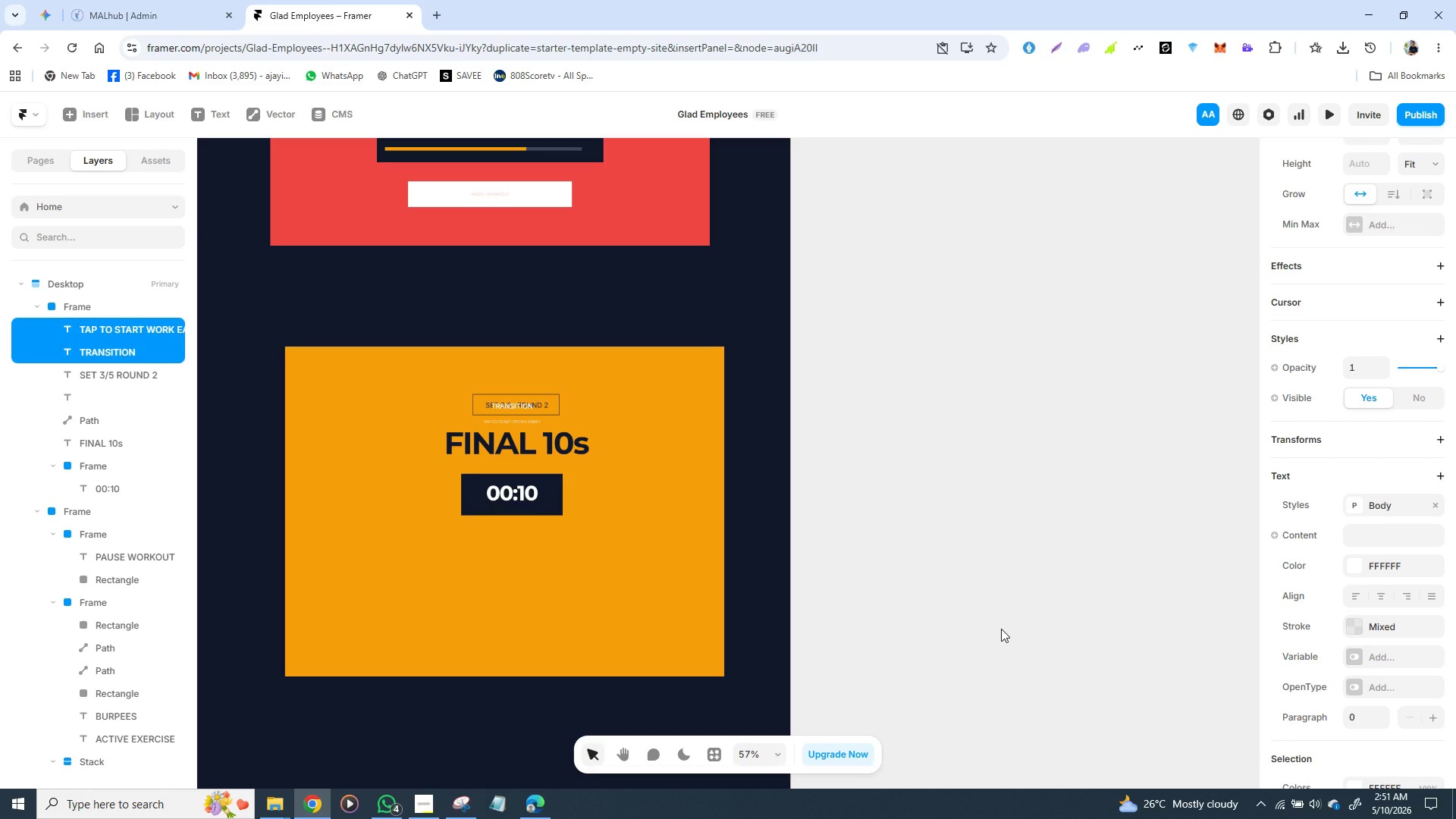 
hold_key(key=Z, duration=1.53)
 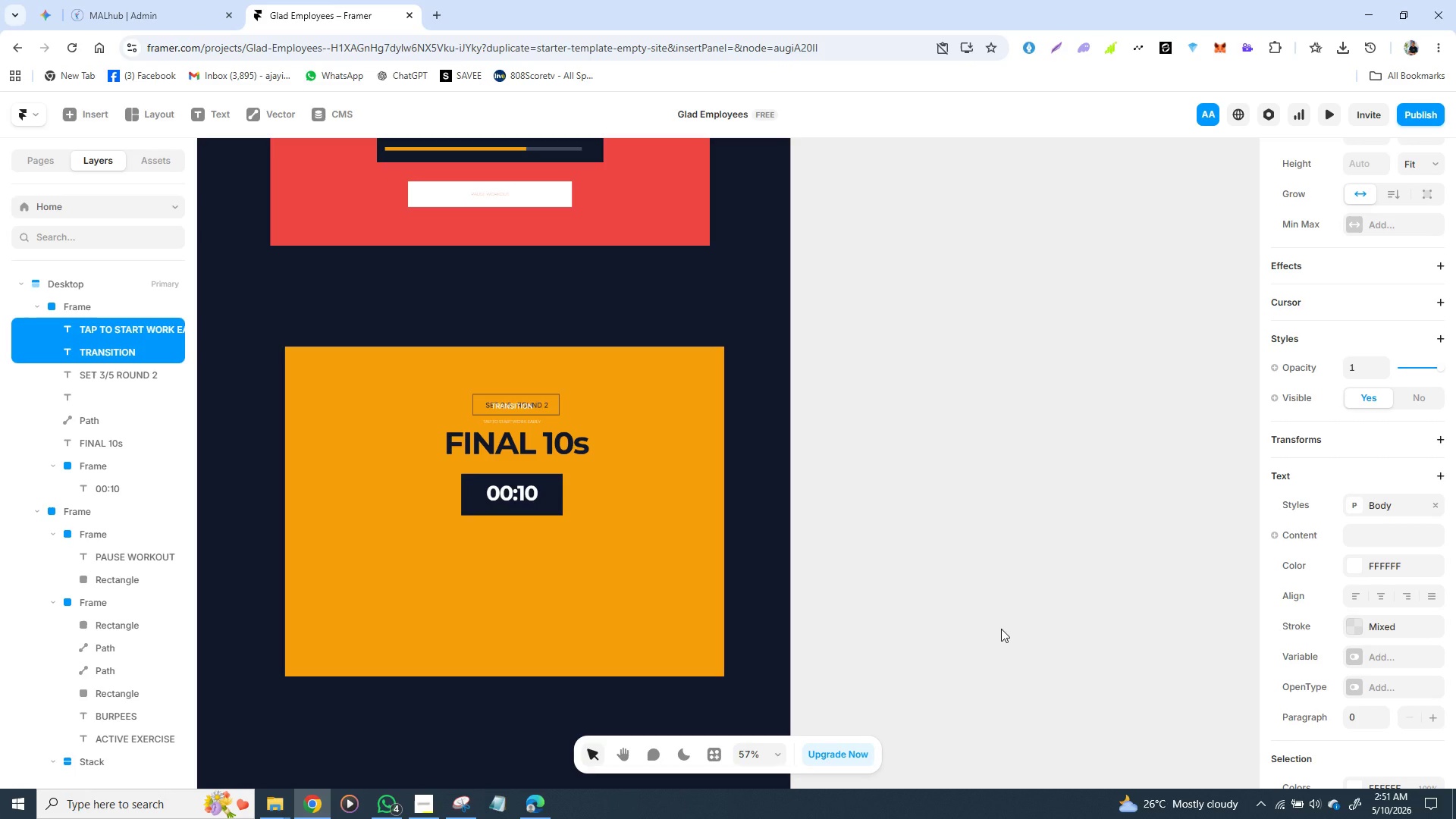 
hold_key(key=Z, duration=0.67)
 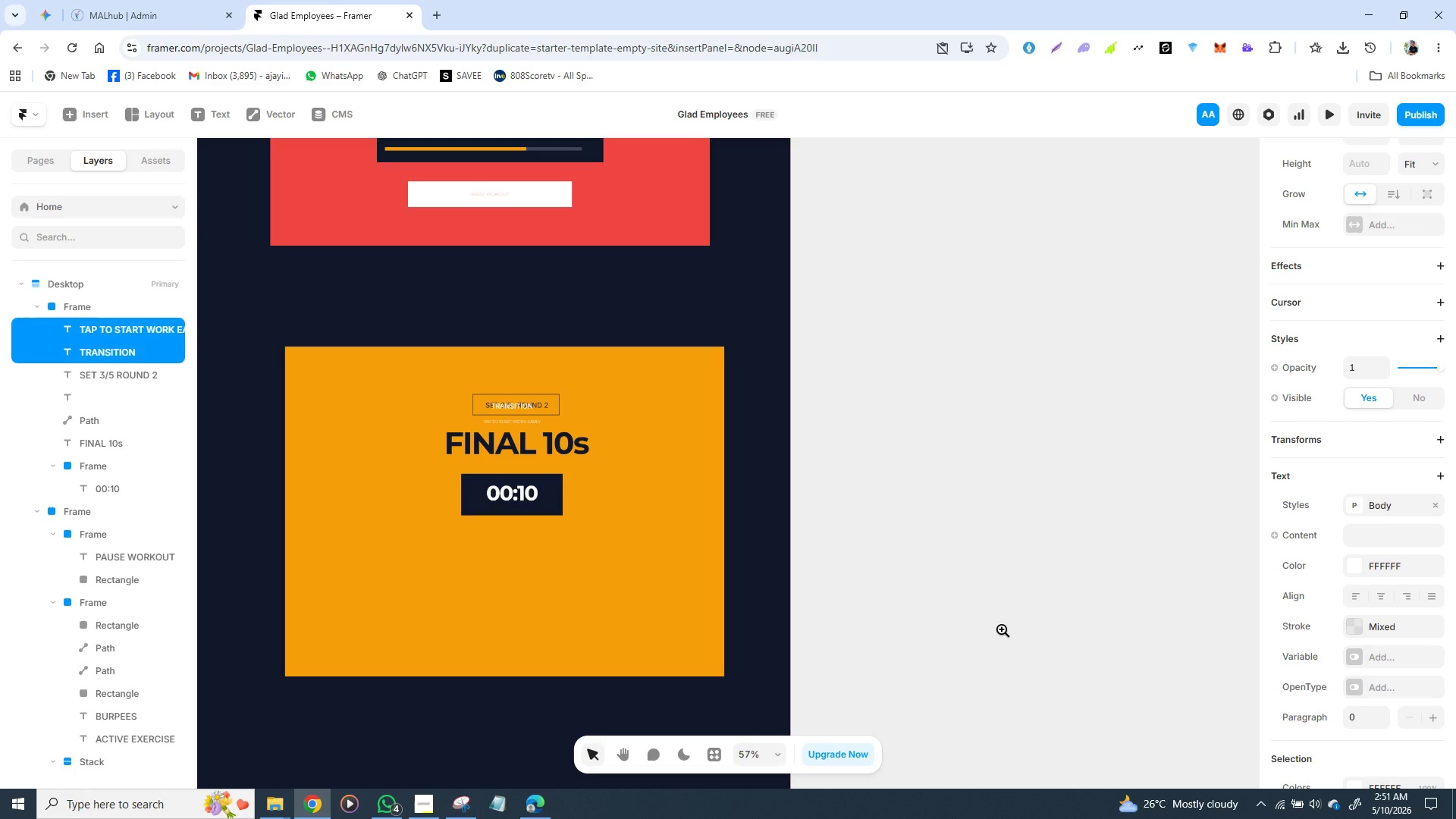 
hold_key(key=Z, duration=0.52)
 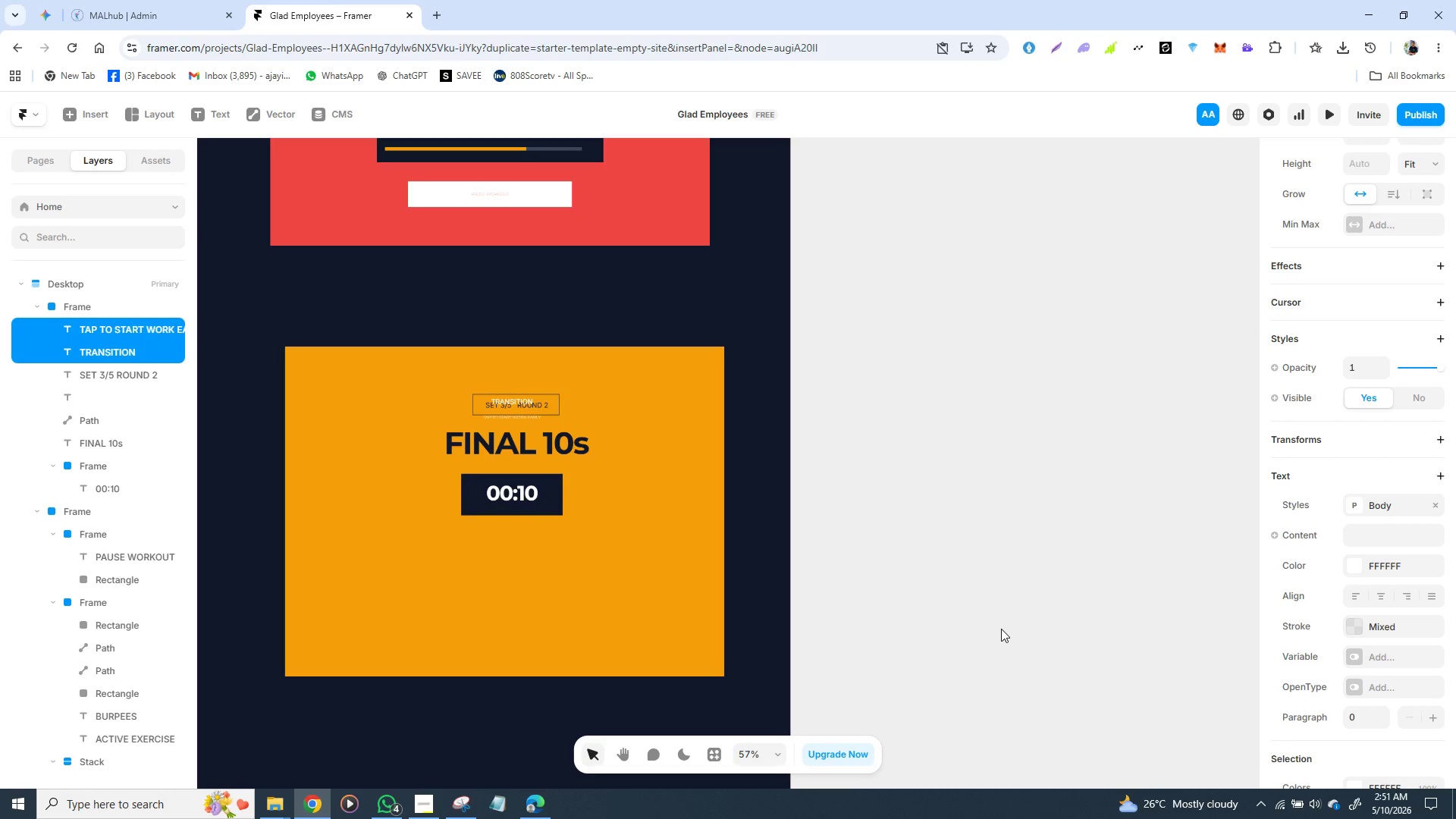 
hold_key(key=Z, duration=1.53)
 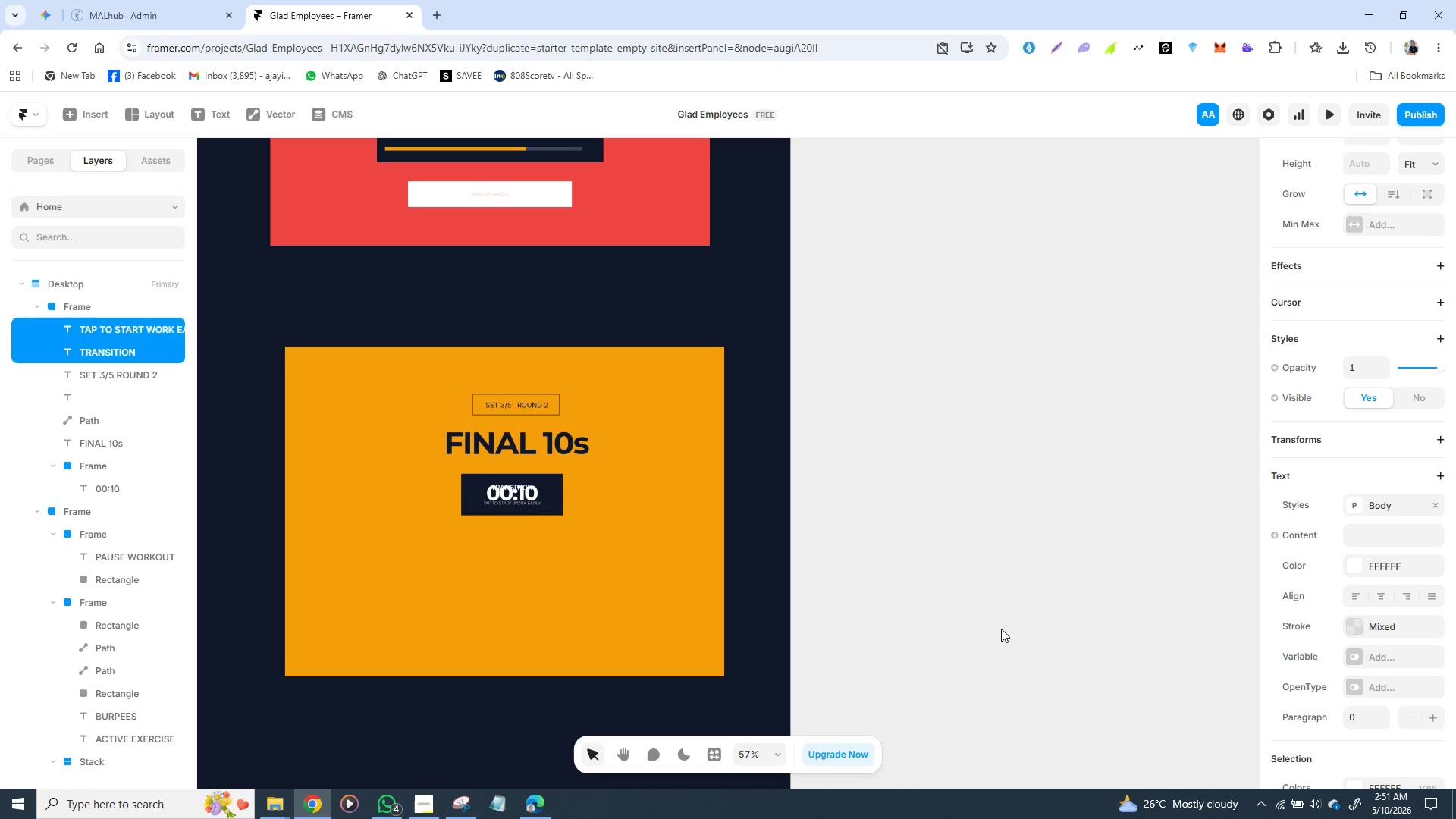 
hold_key(key=Z, duration=1.5)
 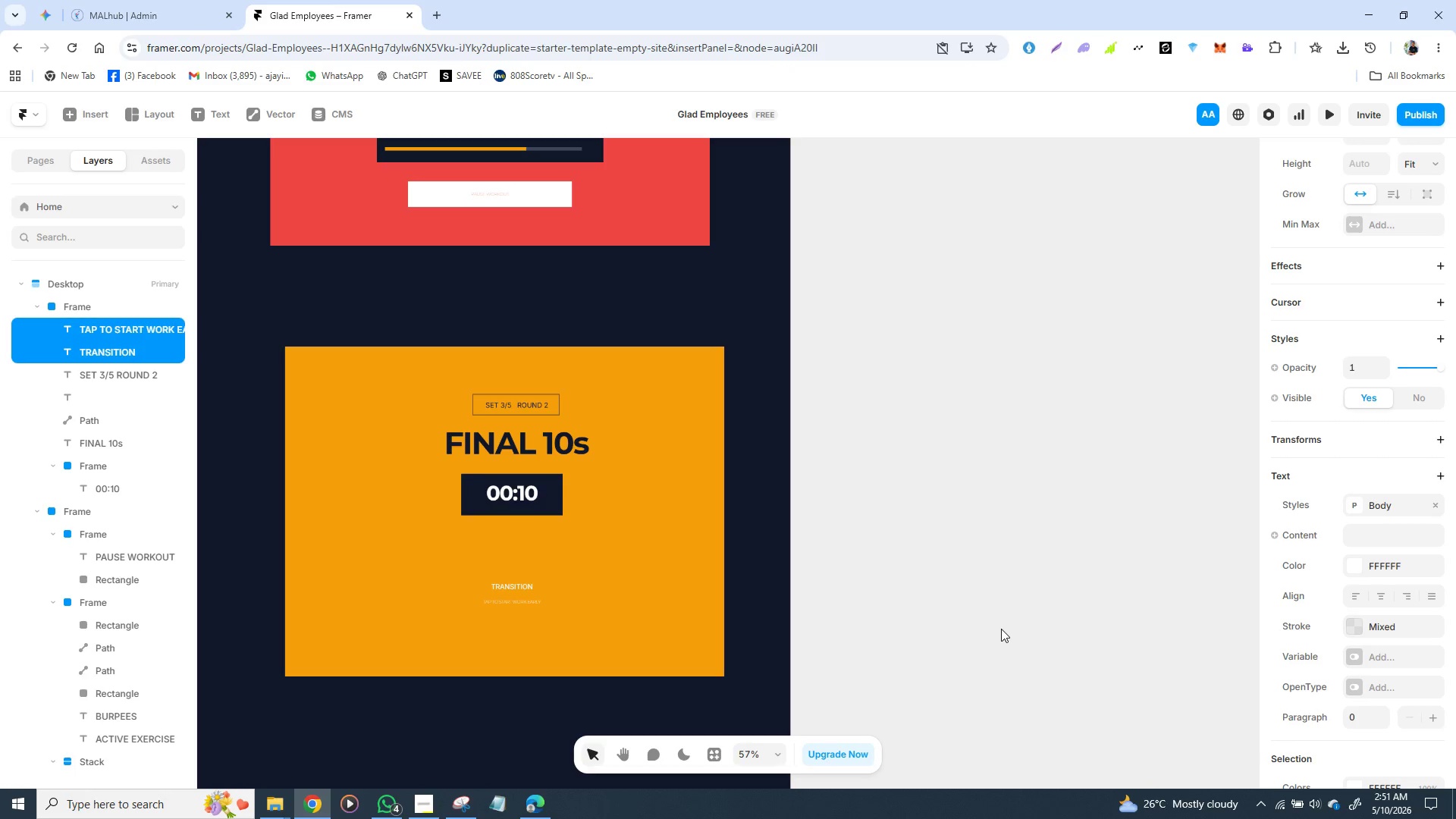 
hold_key(key=Z, duration=1.5)
 